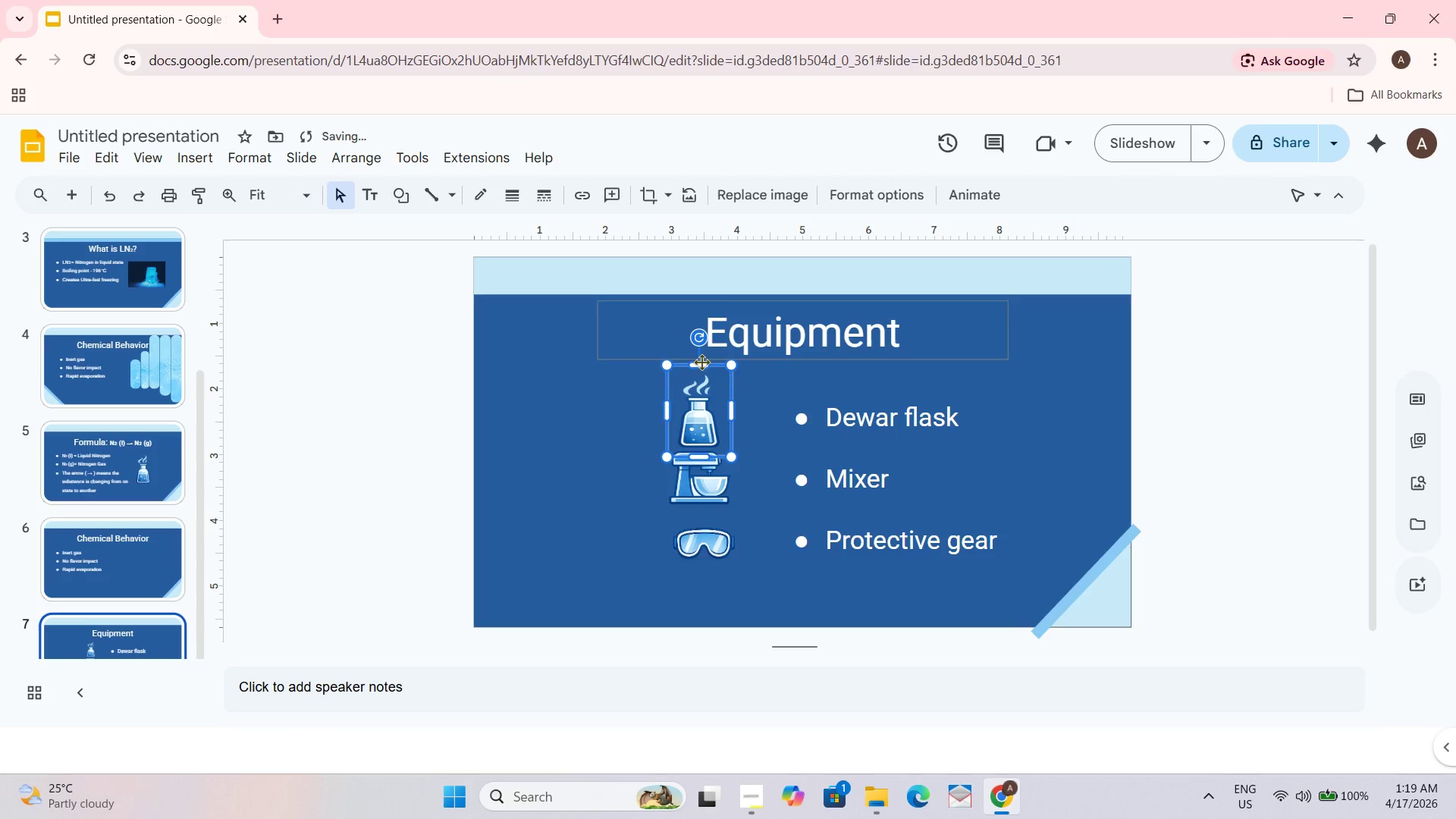 
left_click_drag(start_coordinate=[701, 363], to_coordinate=[701, 378])
 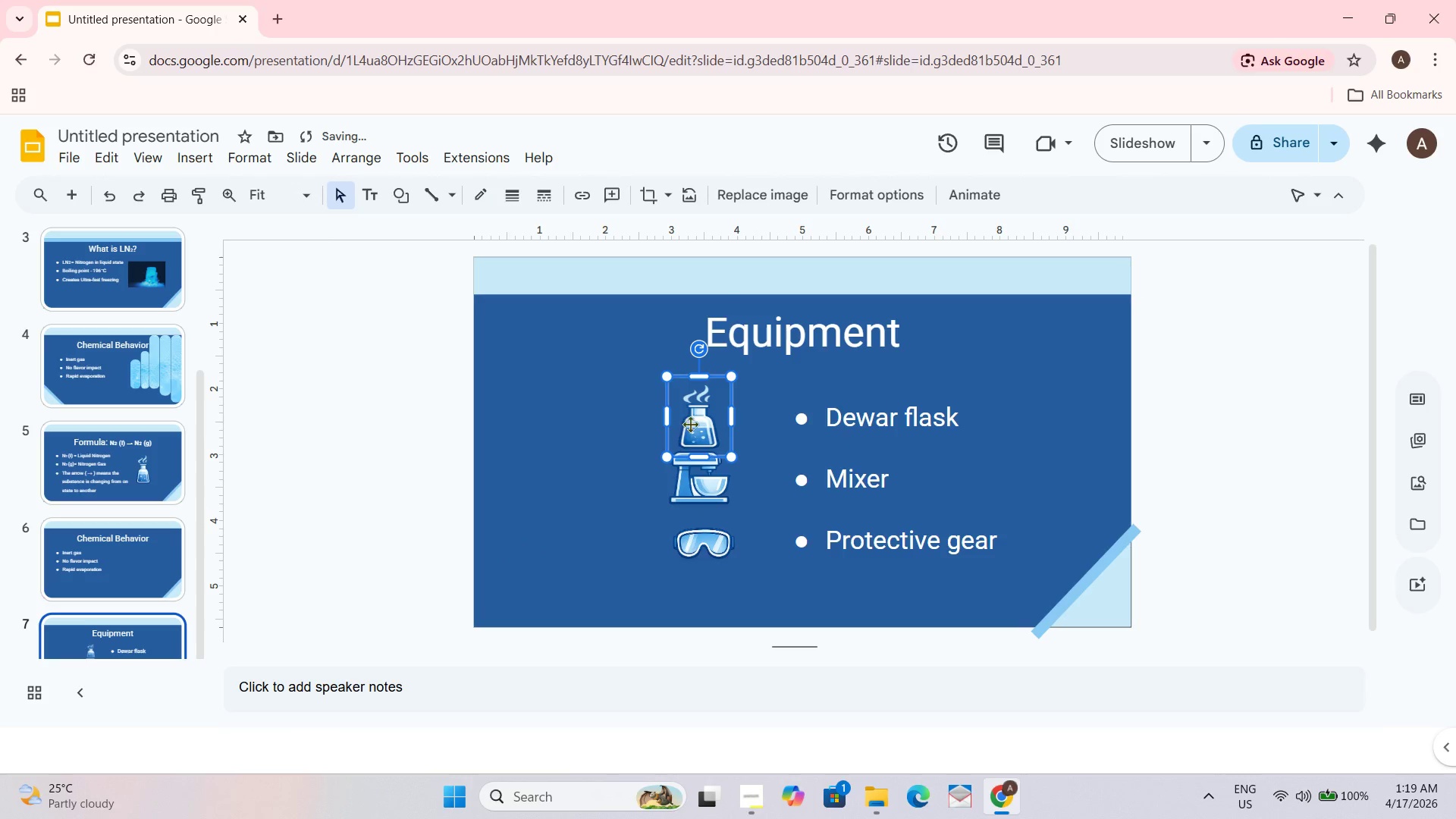 
left_click_drag(start_coordinate=[695, 431], to_coordinate=[702, 424])
 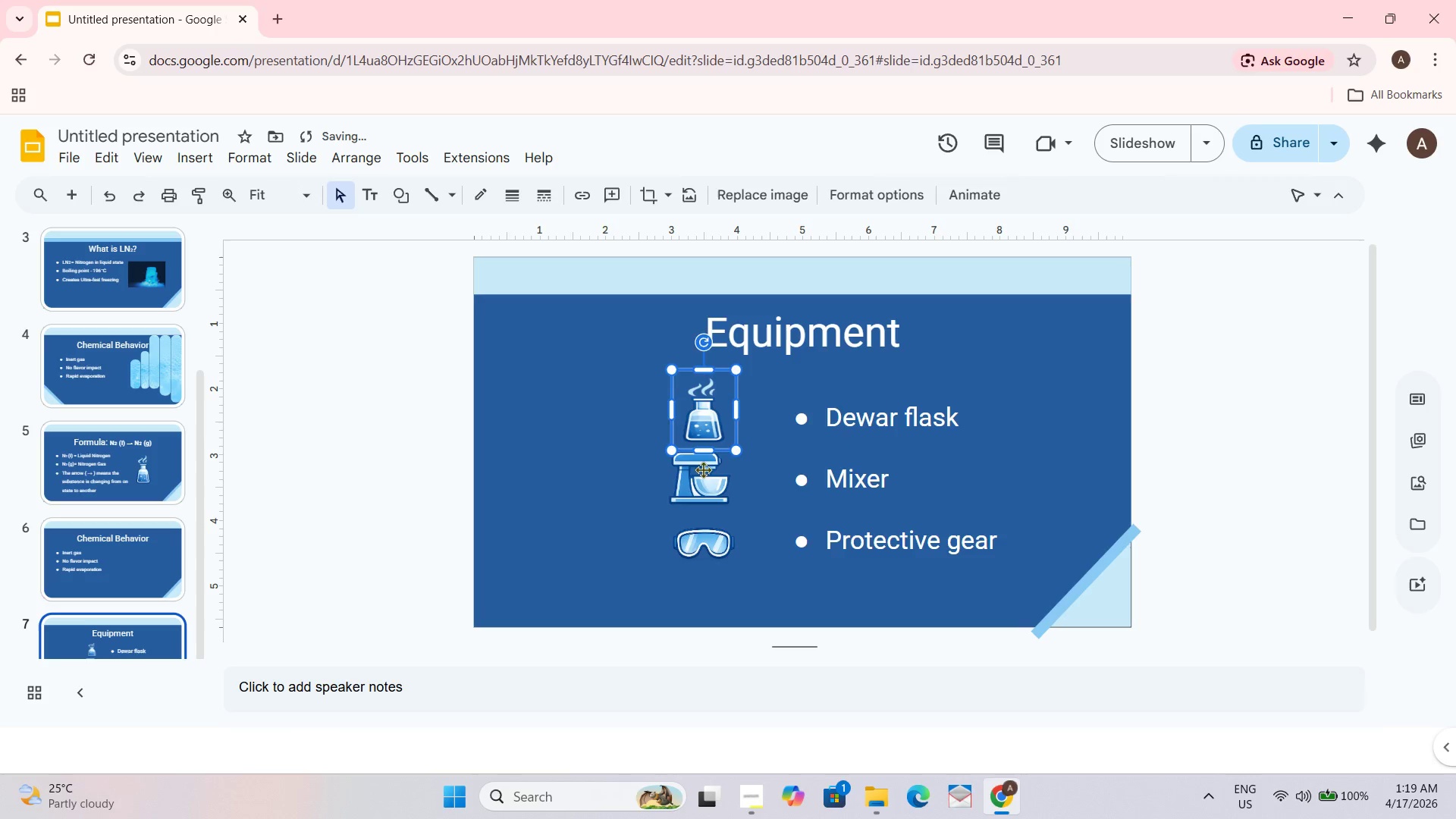 
left_click([679, 491])
 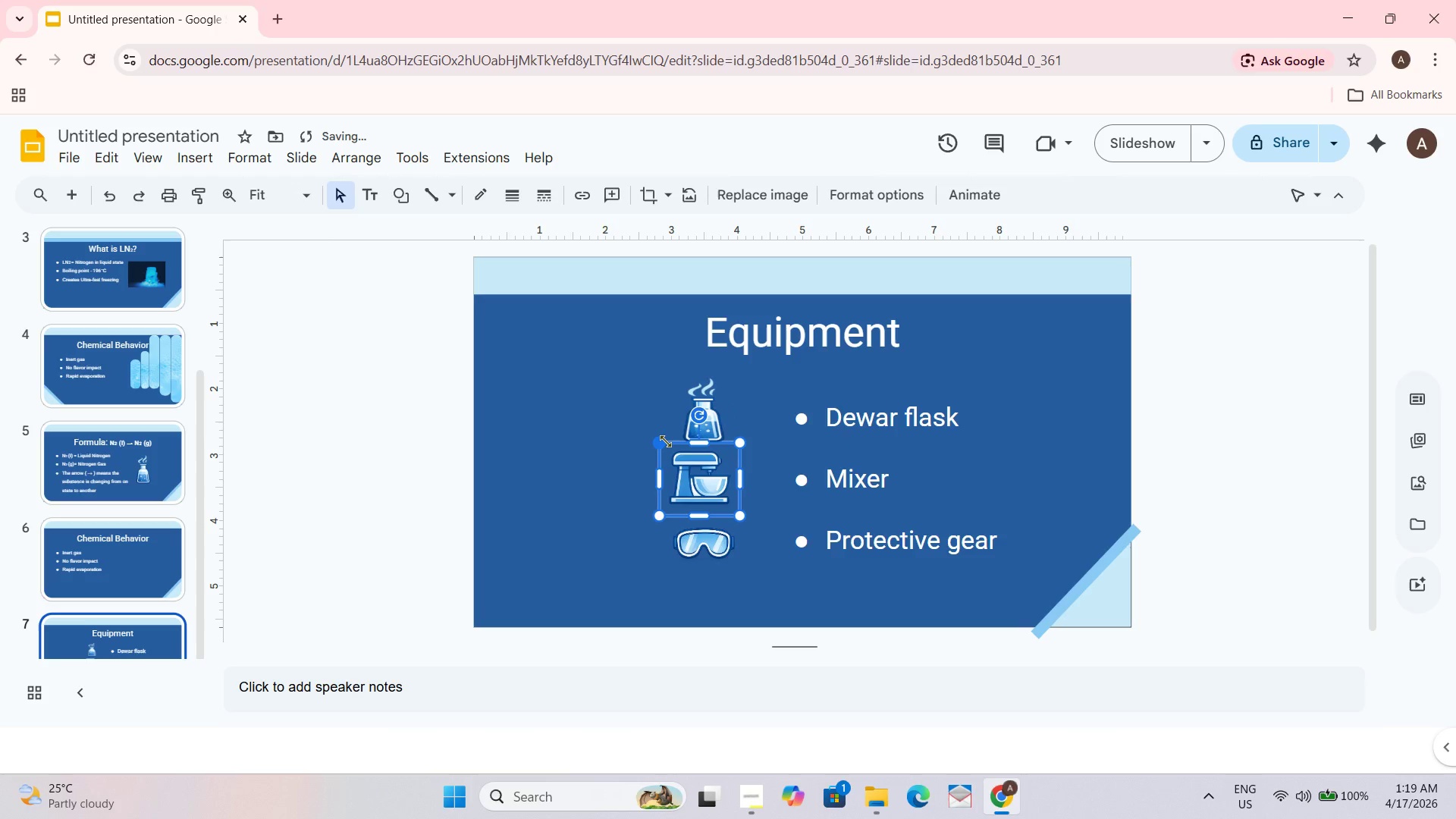 
left_click_drag(start_coordinate=[662, 439], to_coordinate=[678, 458])
 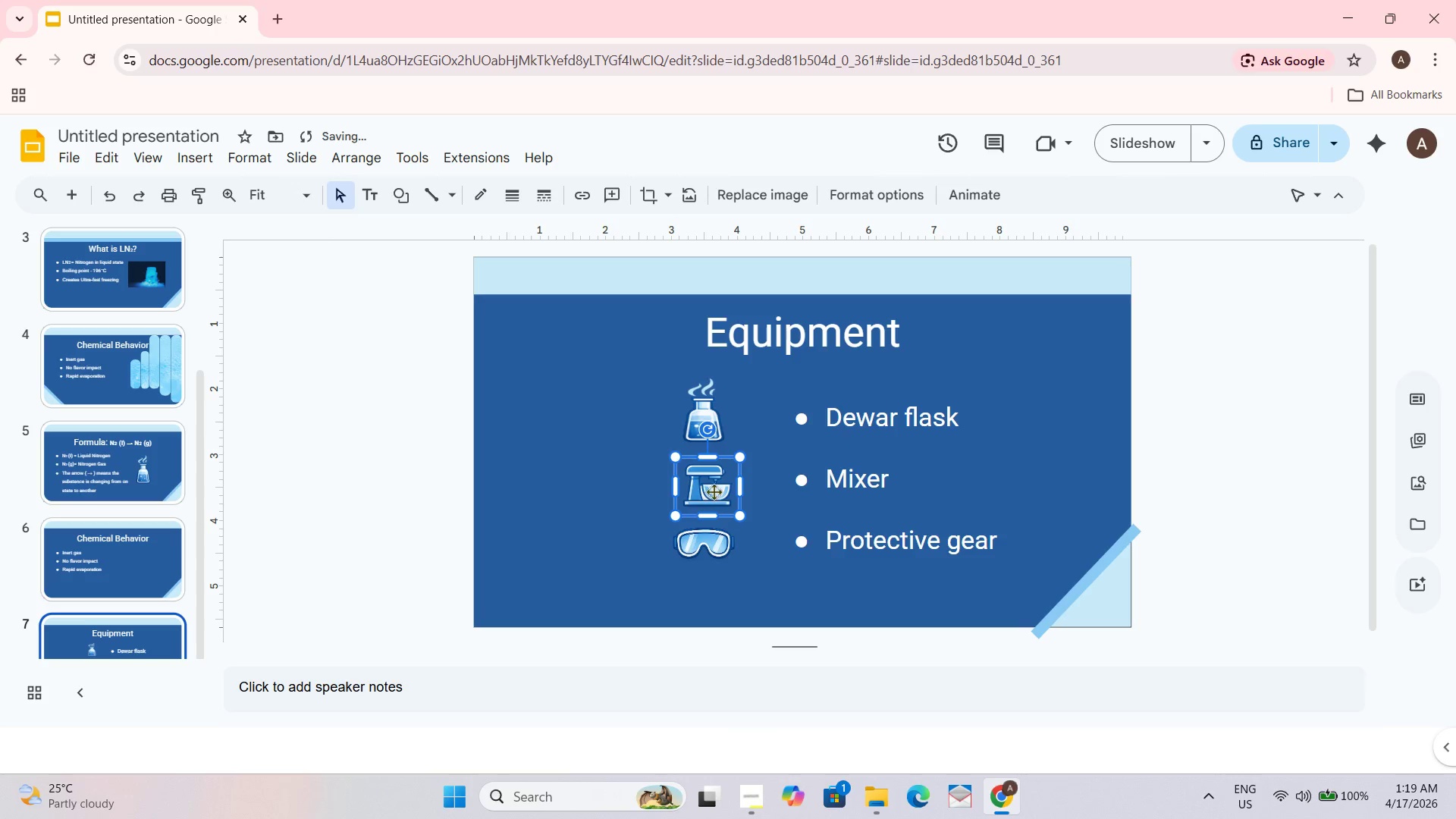 
left_click_drag(start_coordinate=[714, 491], to_coordinate=[710, 487])
 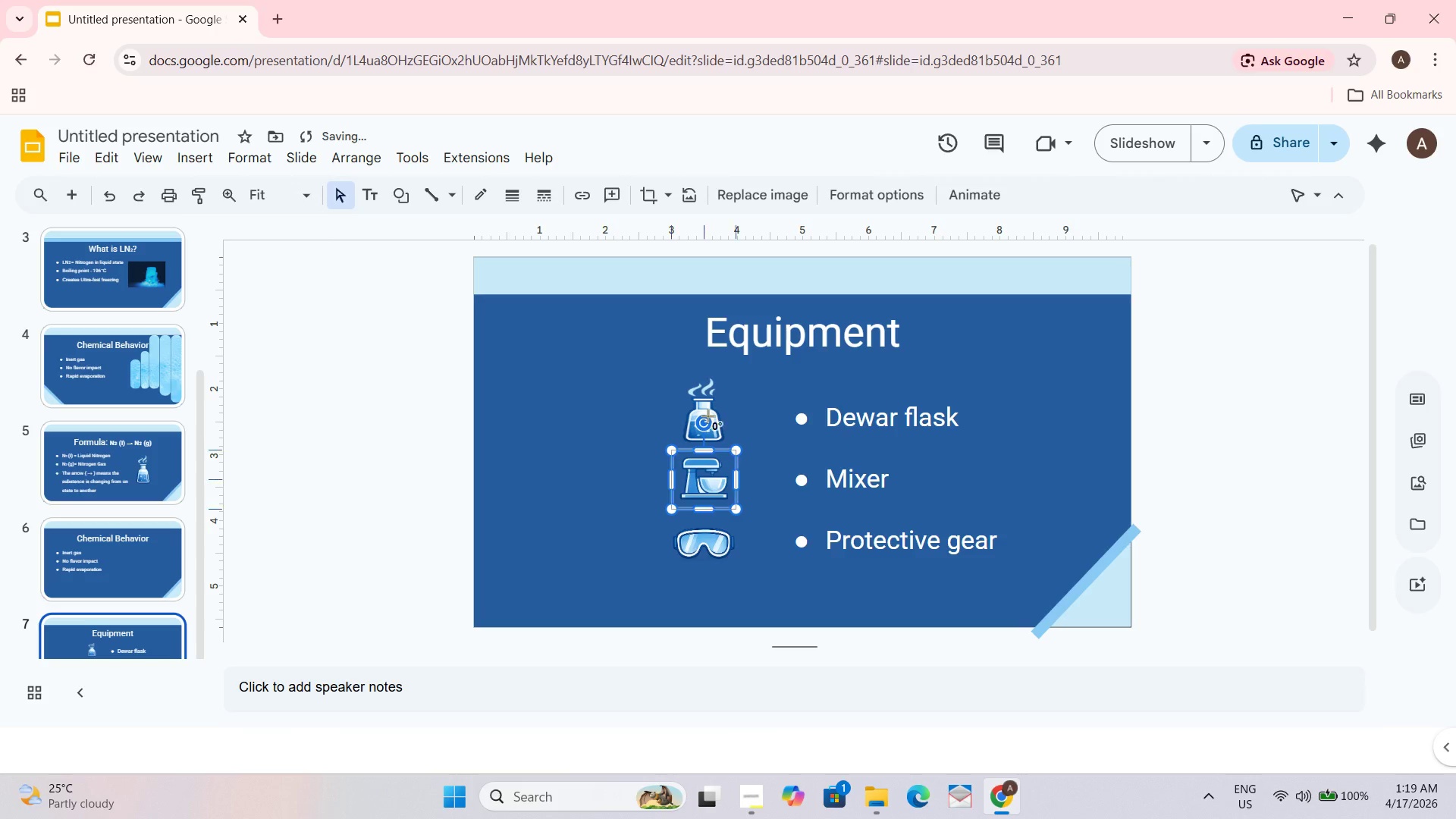 
left_click([709, 416])
 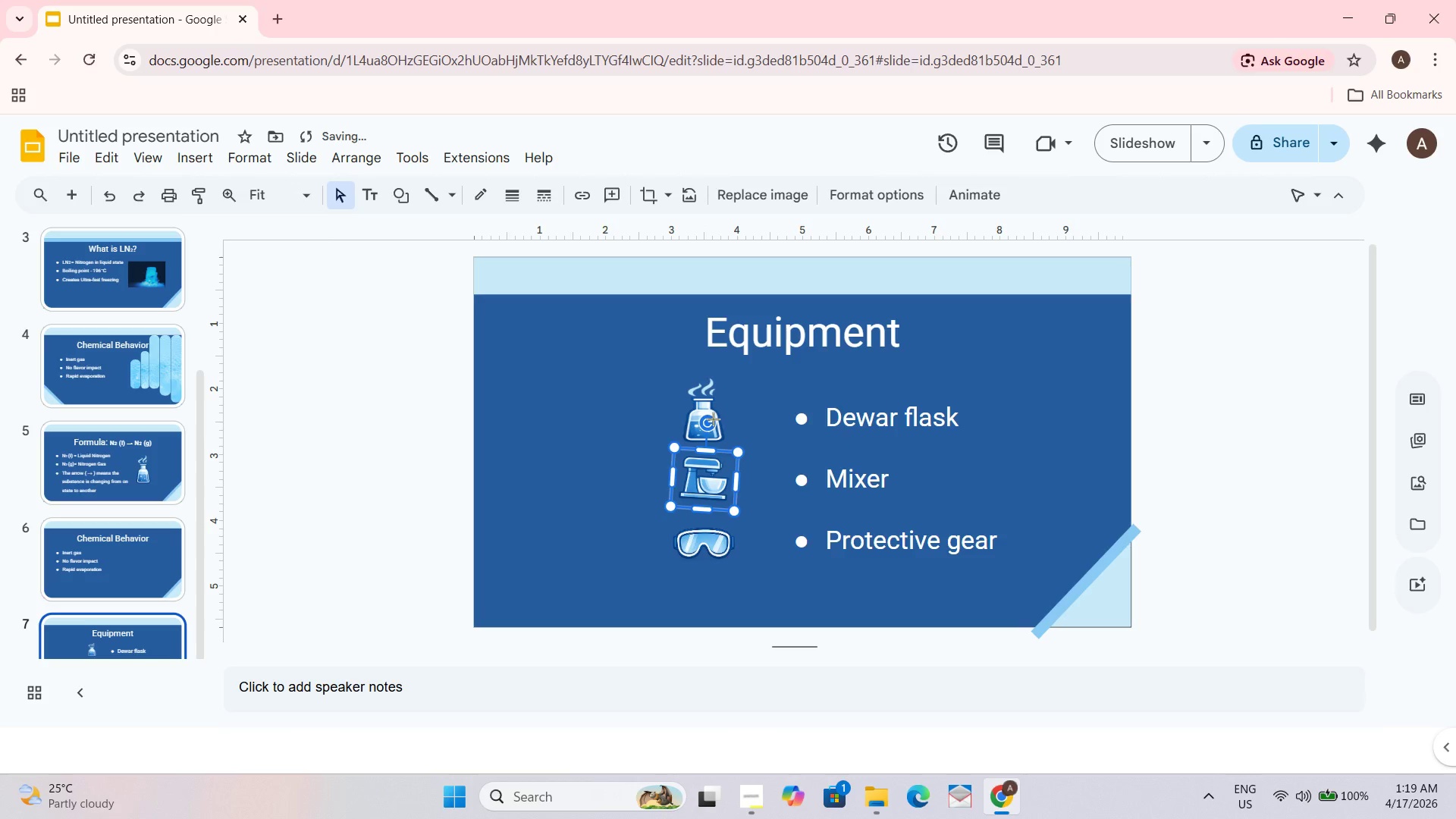 
left_click_drag(start_coordinate=[711, 422], to_coordinate=[706, 422])
 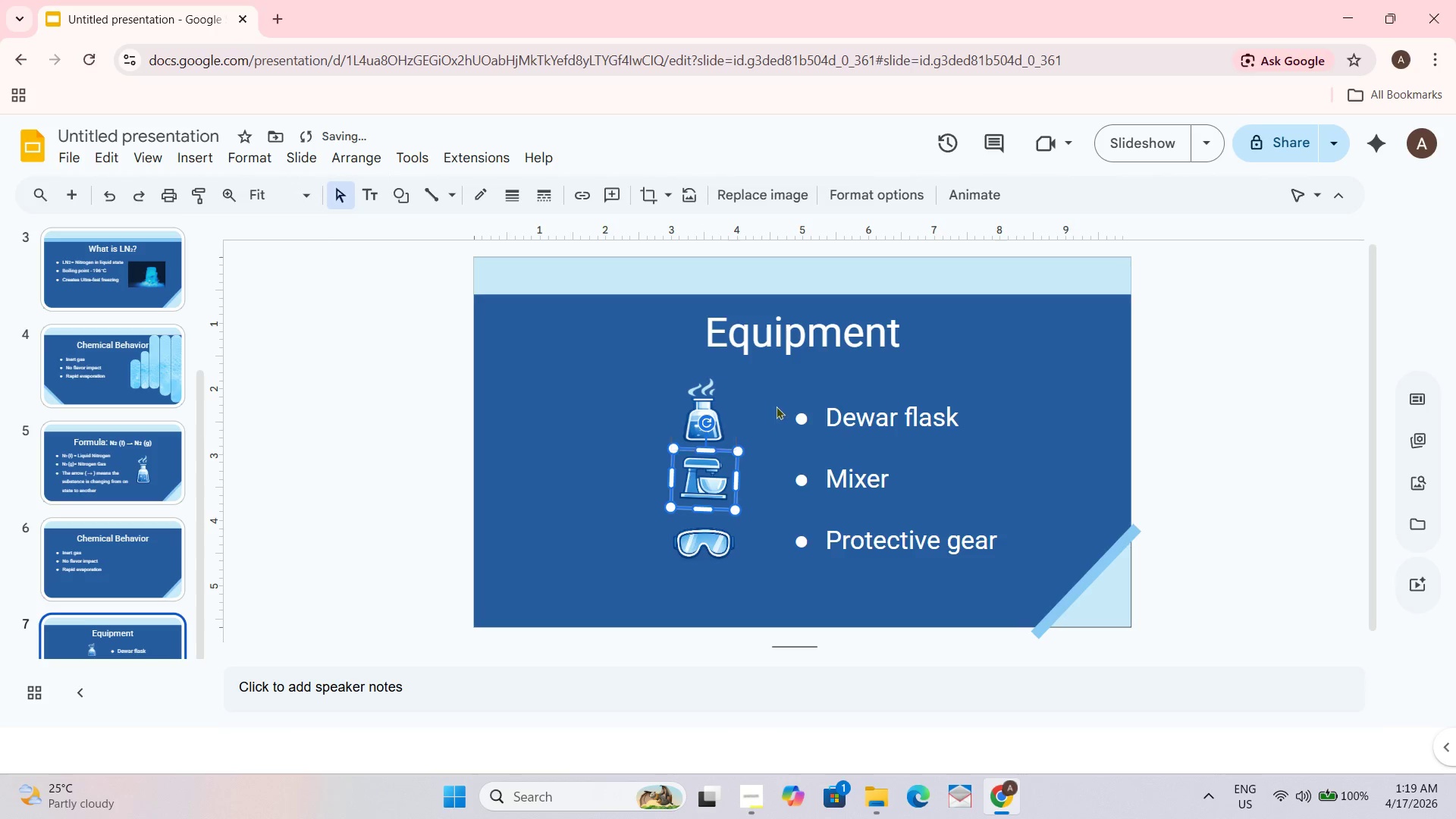 
left_click([776, 406])
 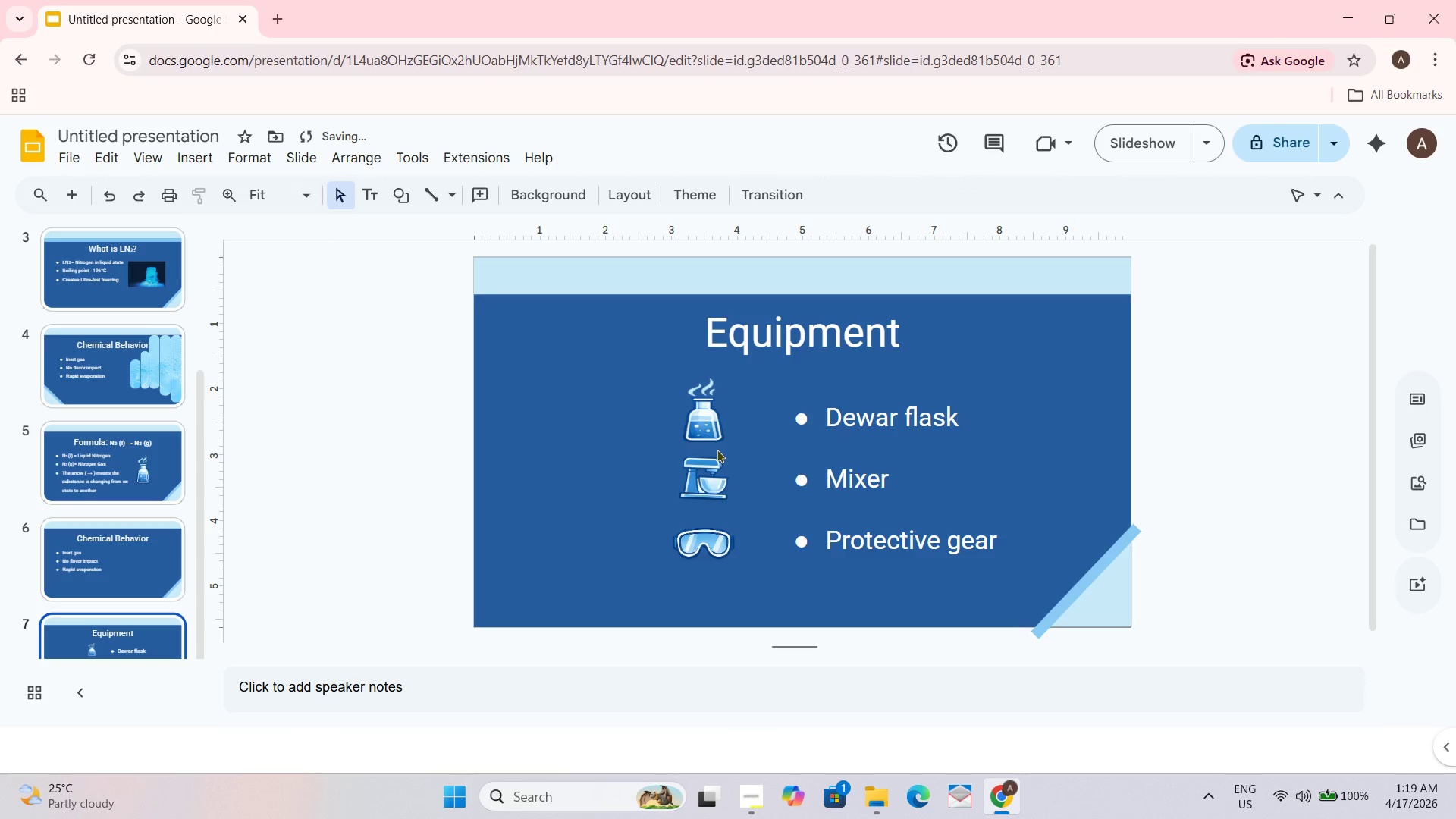 
key(Control+Z)
 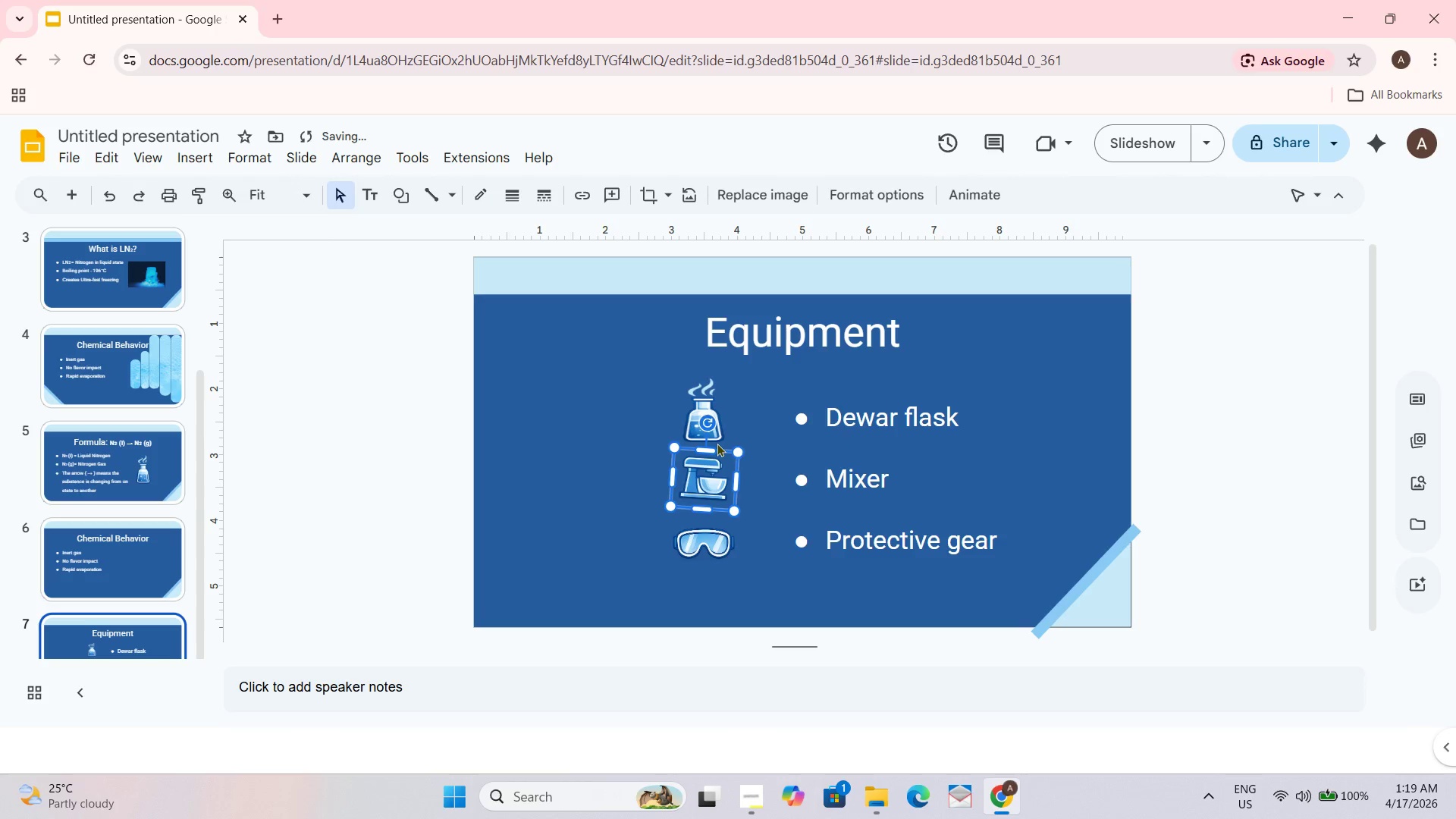 
key(Control+Z)
 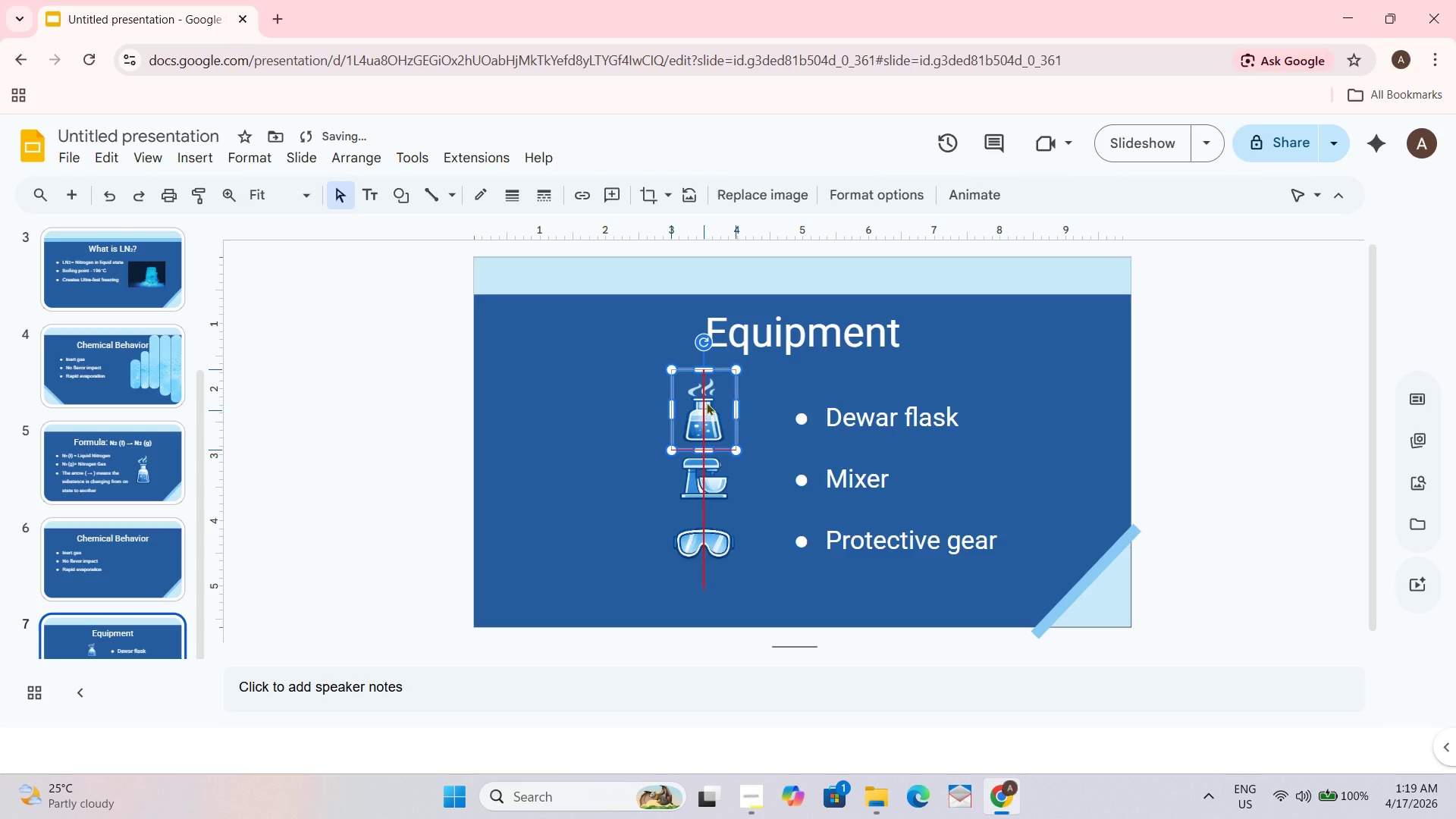 
double_click([706, 402])
 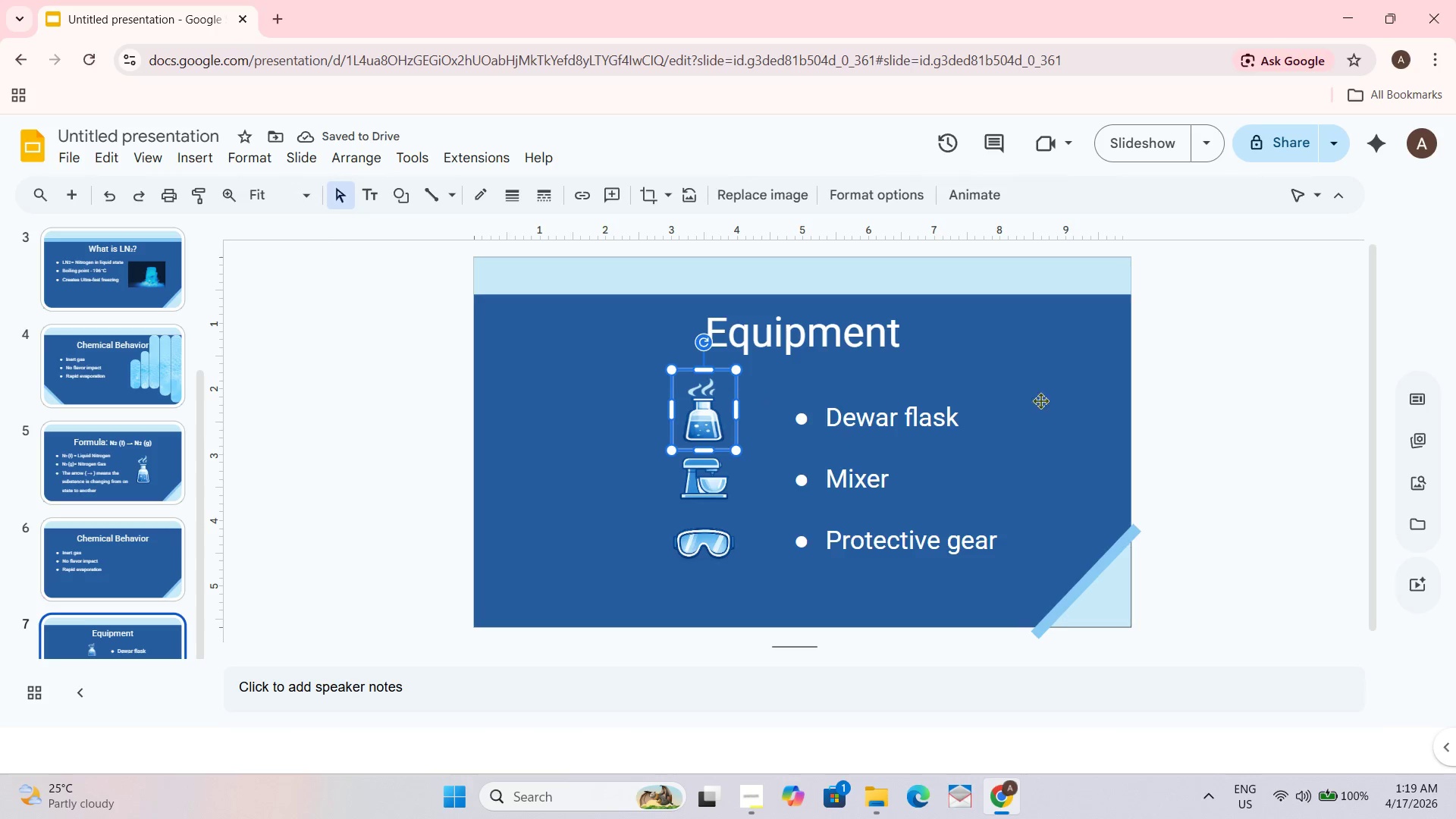 
left_click([1106, 400])
 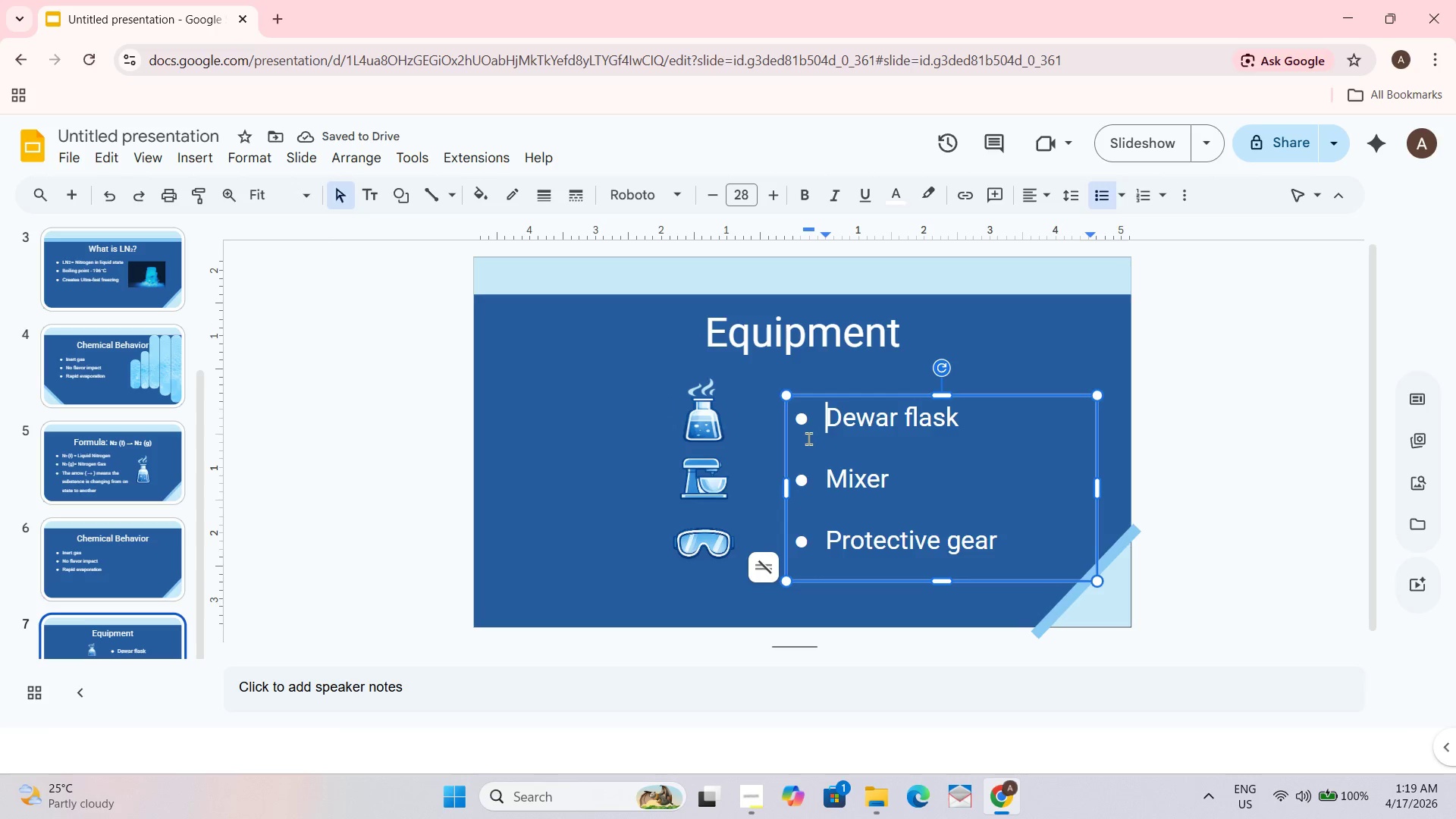 
left_click_drag(start_coordinate=[810, 428], to_coordinate=[927, 513])
 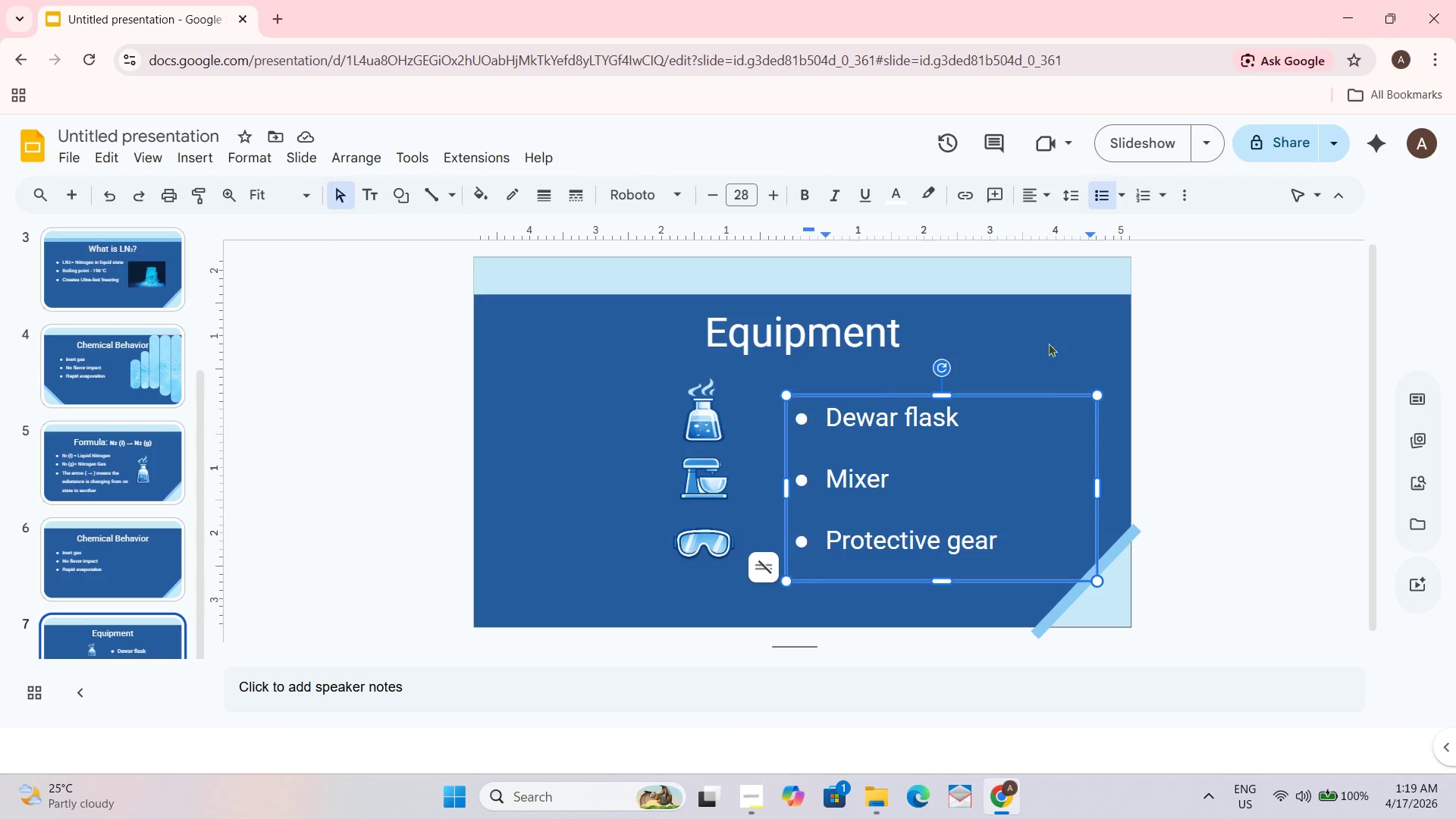 
double_click([965, 395])
 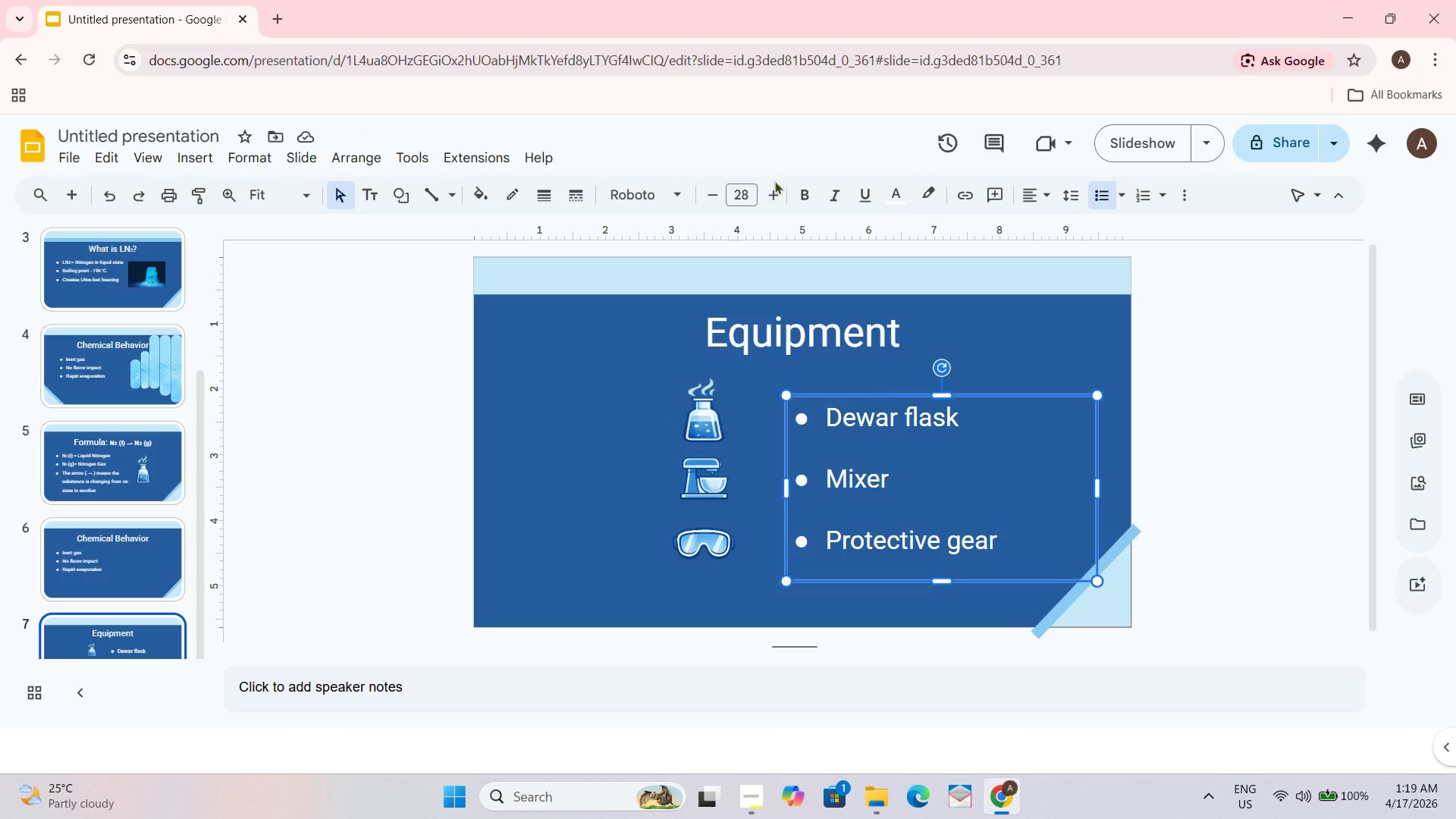 
double_click([766, 183])
 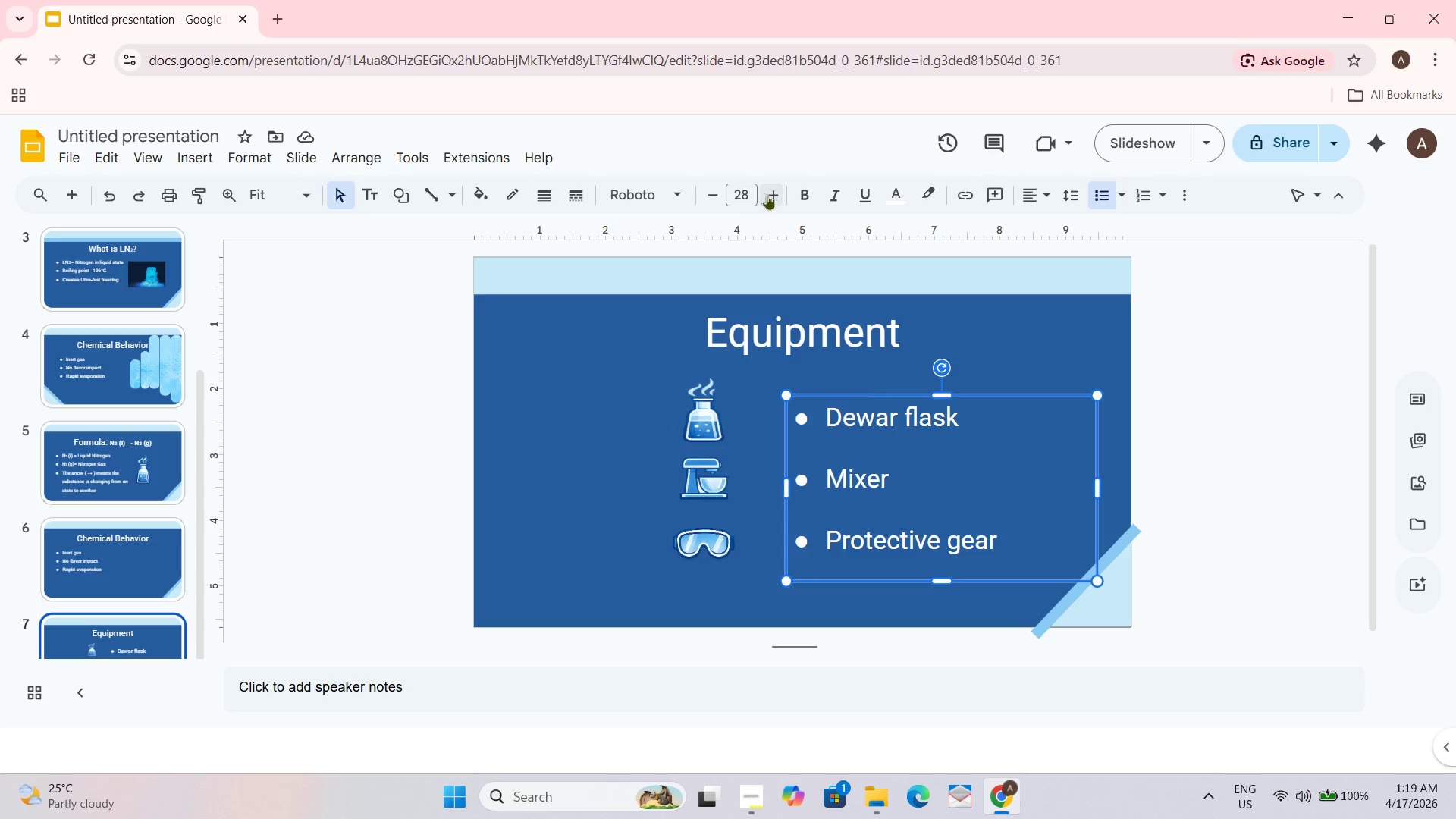 
double_click([767, 195])
 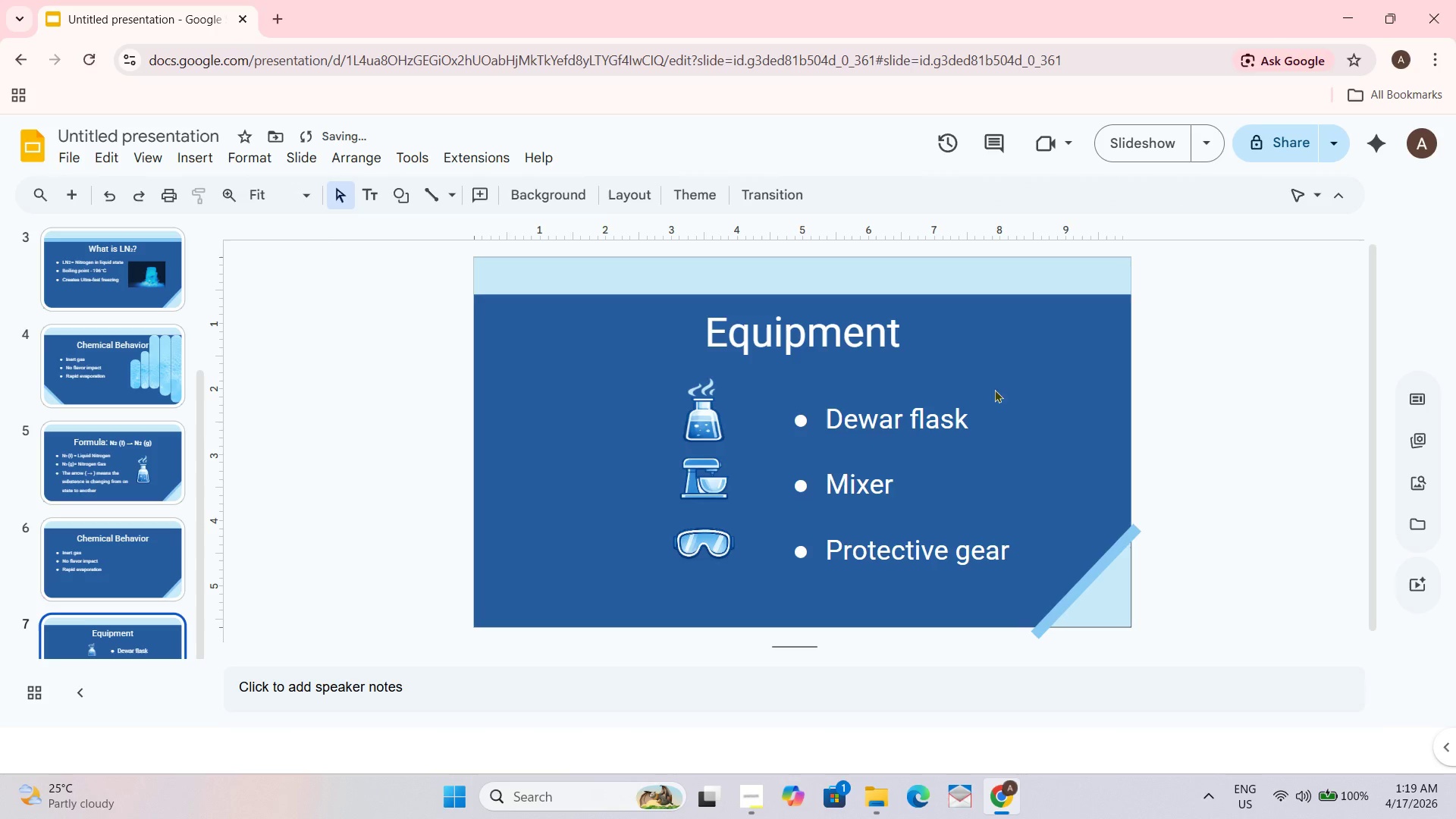 
left_click_drag(start_coordinate=[980, 396], to_coordinate=[956, 390])
 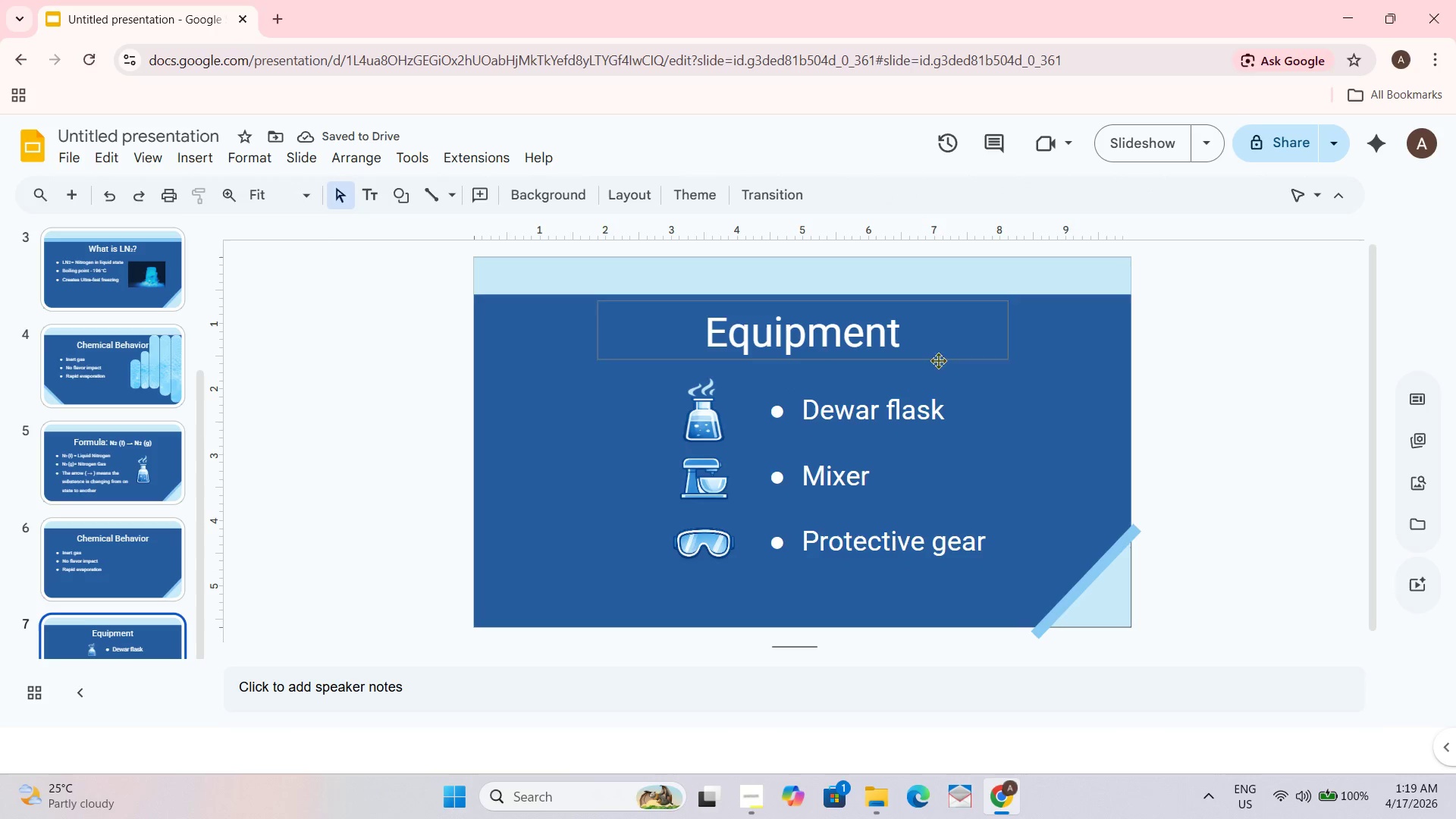 
wait(5.66)
 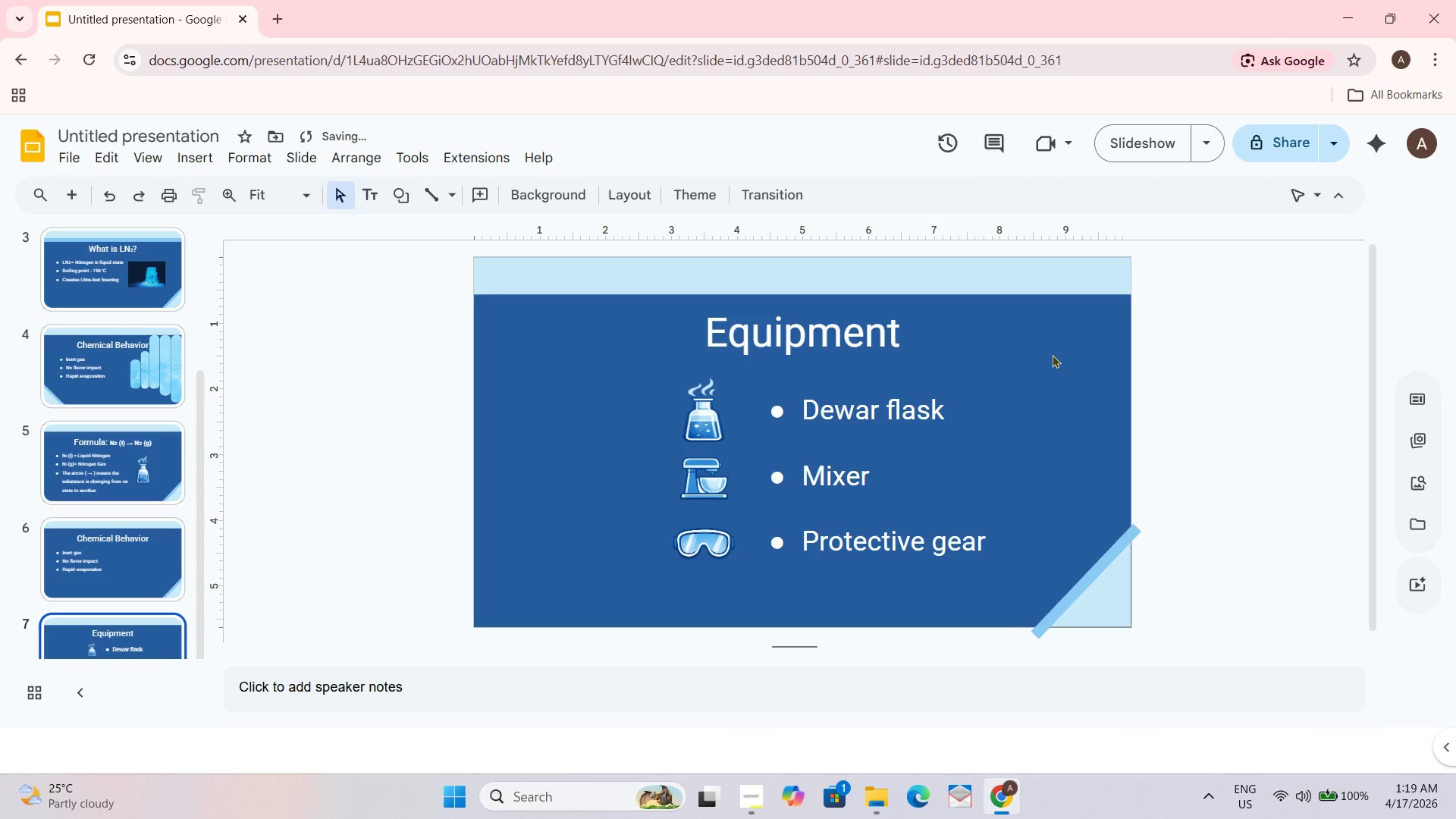 
left_click_drag(start_coordinate=[872, 383], to_coordinate=[887, 380])
 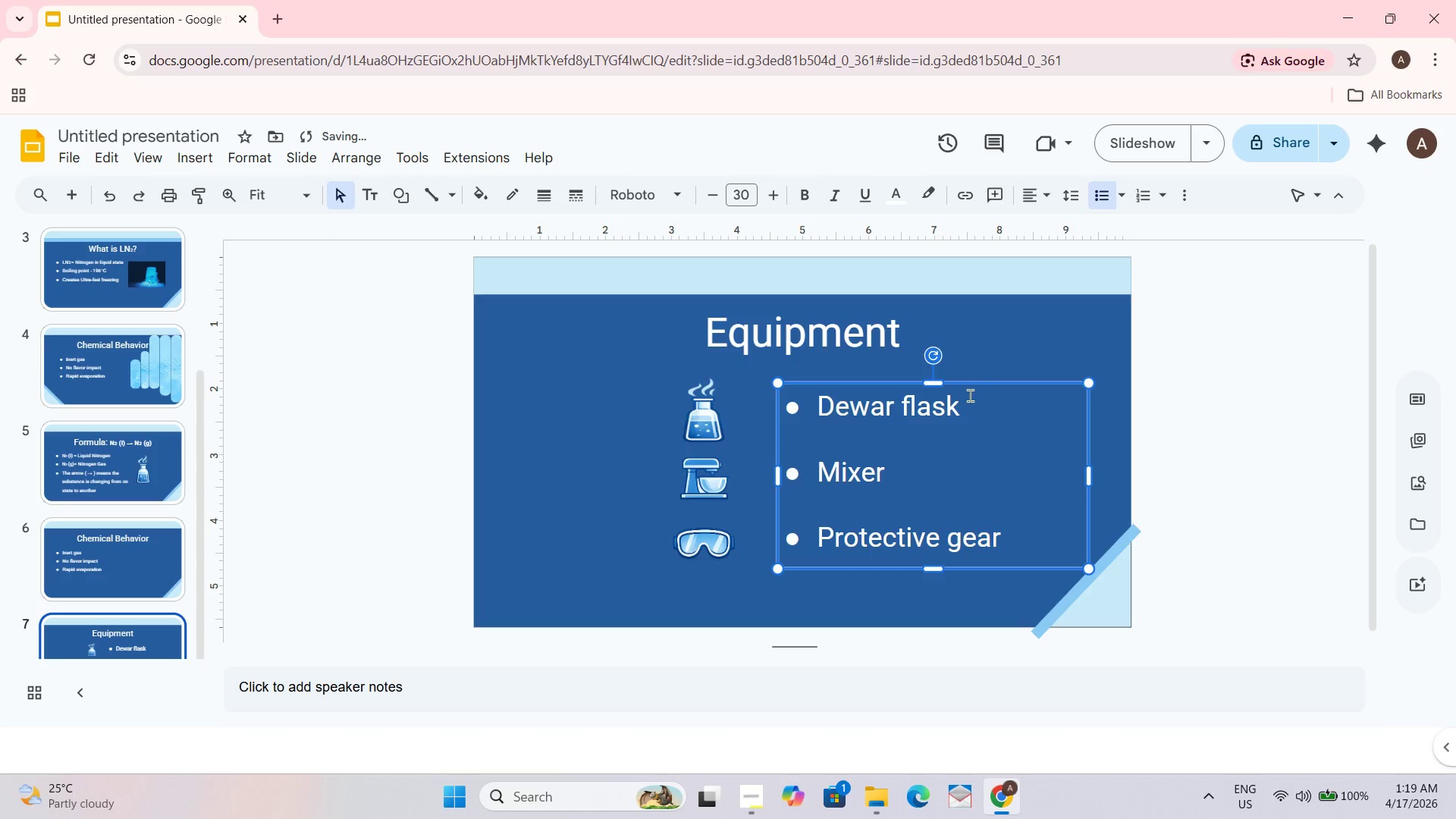 
left_click_drag(start_coordinate=[974, 381], to_coordinate=[974, 390])
 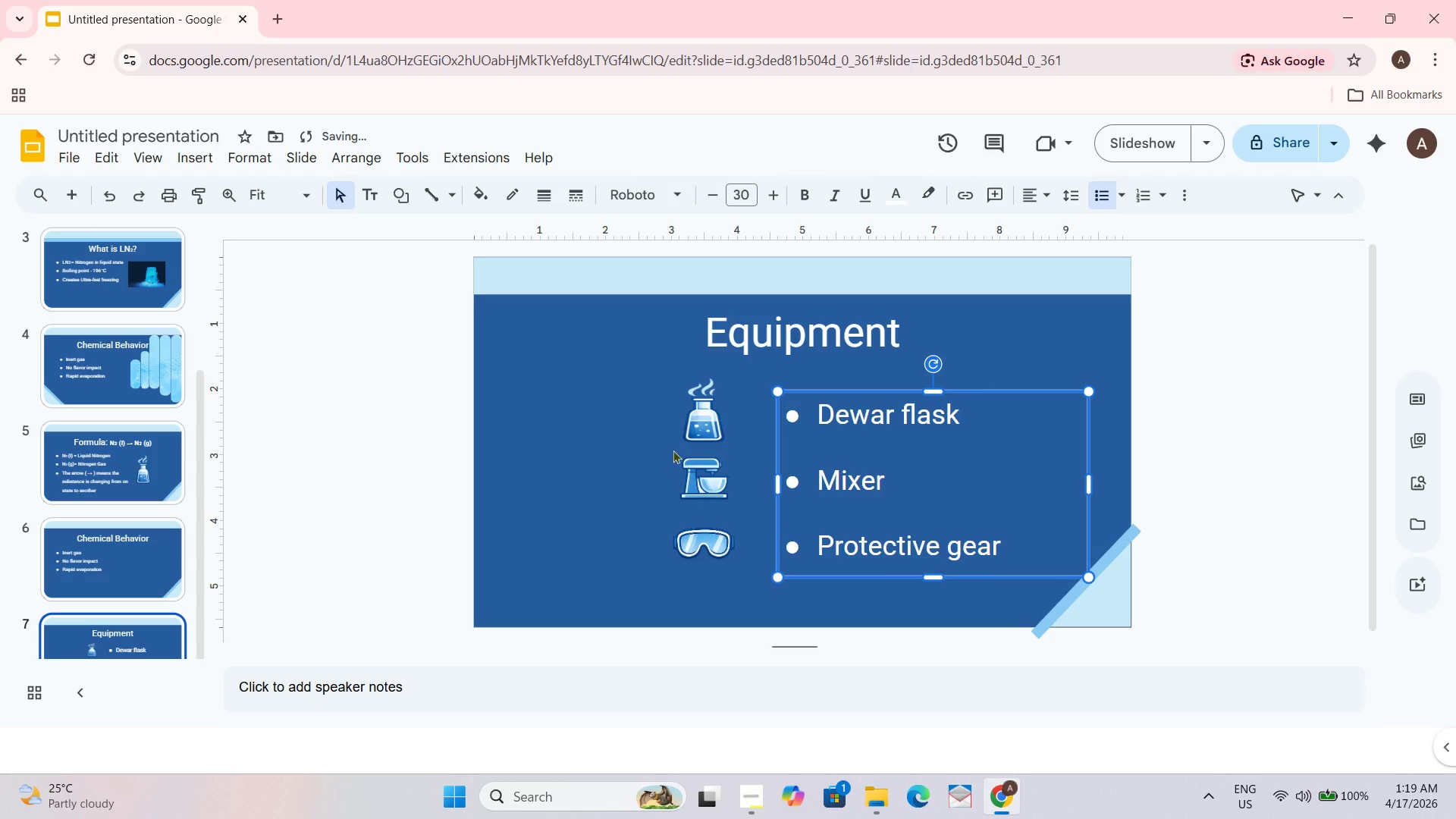 
left_click_drag(start_coordinate=[688, 473], to_coordinate=[712, 477])
 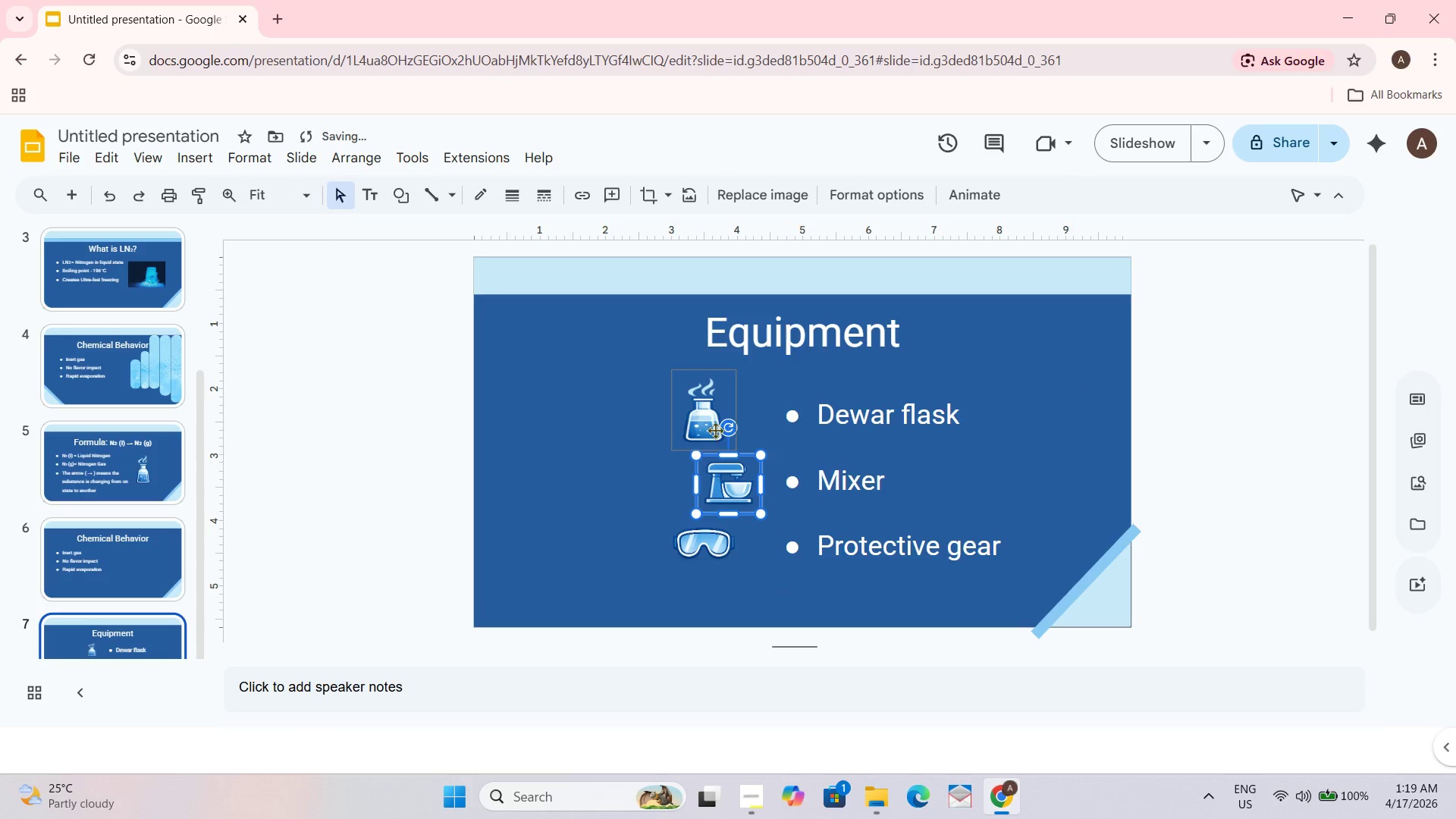 
left_click_drag(start_coordinate=[714, 428], to_coordinate=[736, 428])
 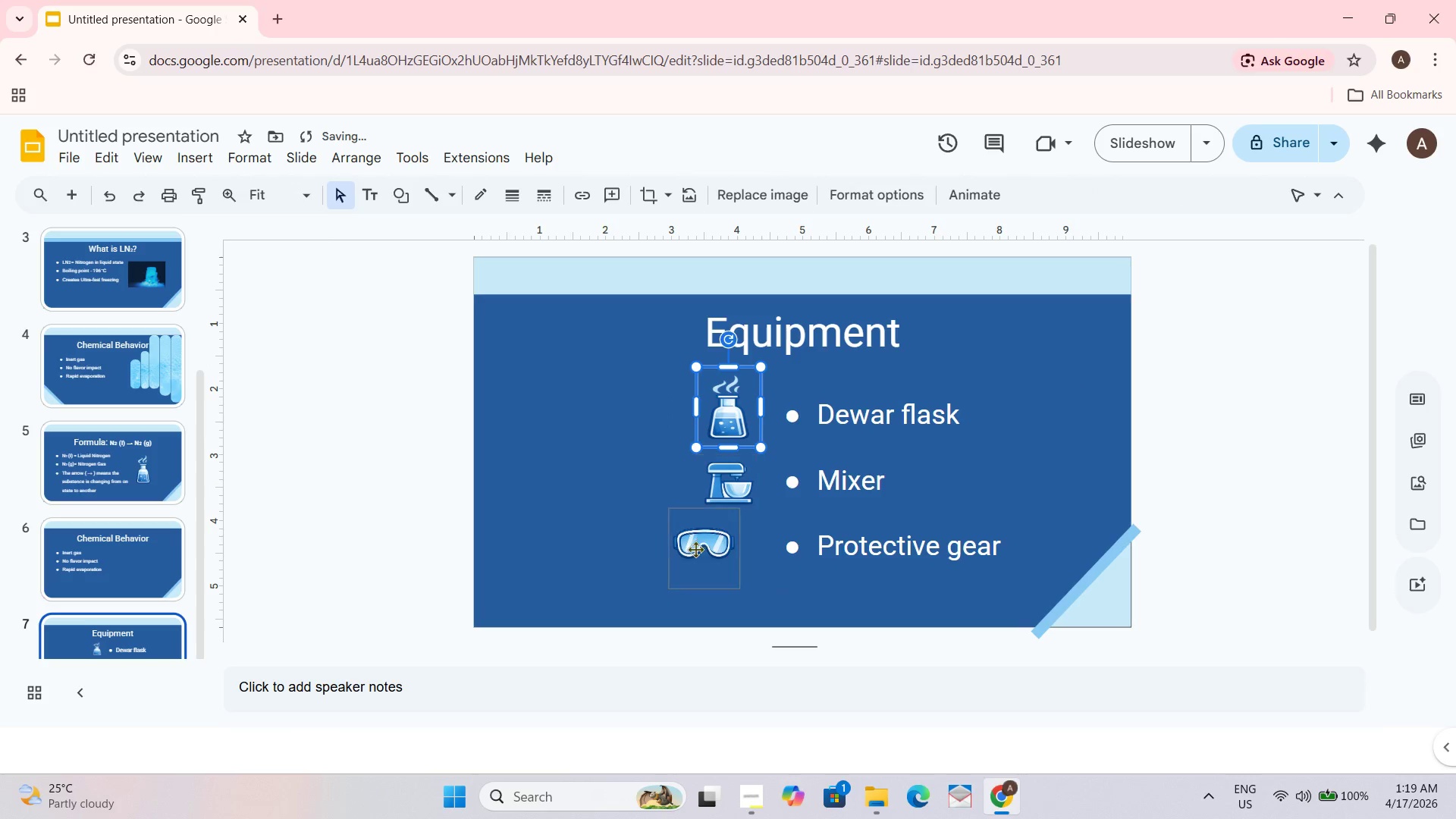 
left_click_drag(start_coordinate=[695, 549], to_coordinate=[724, 550])
 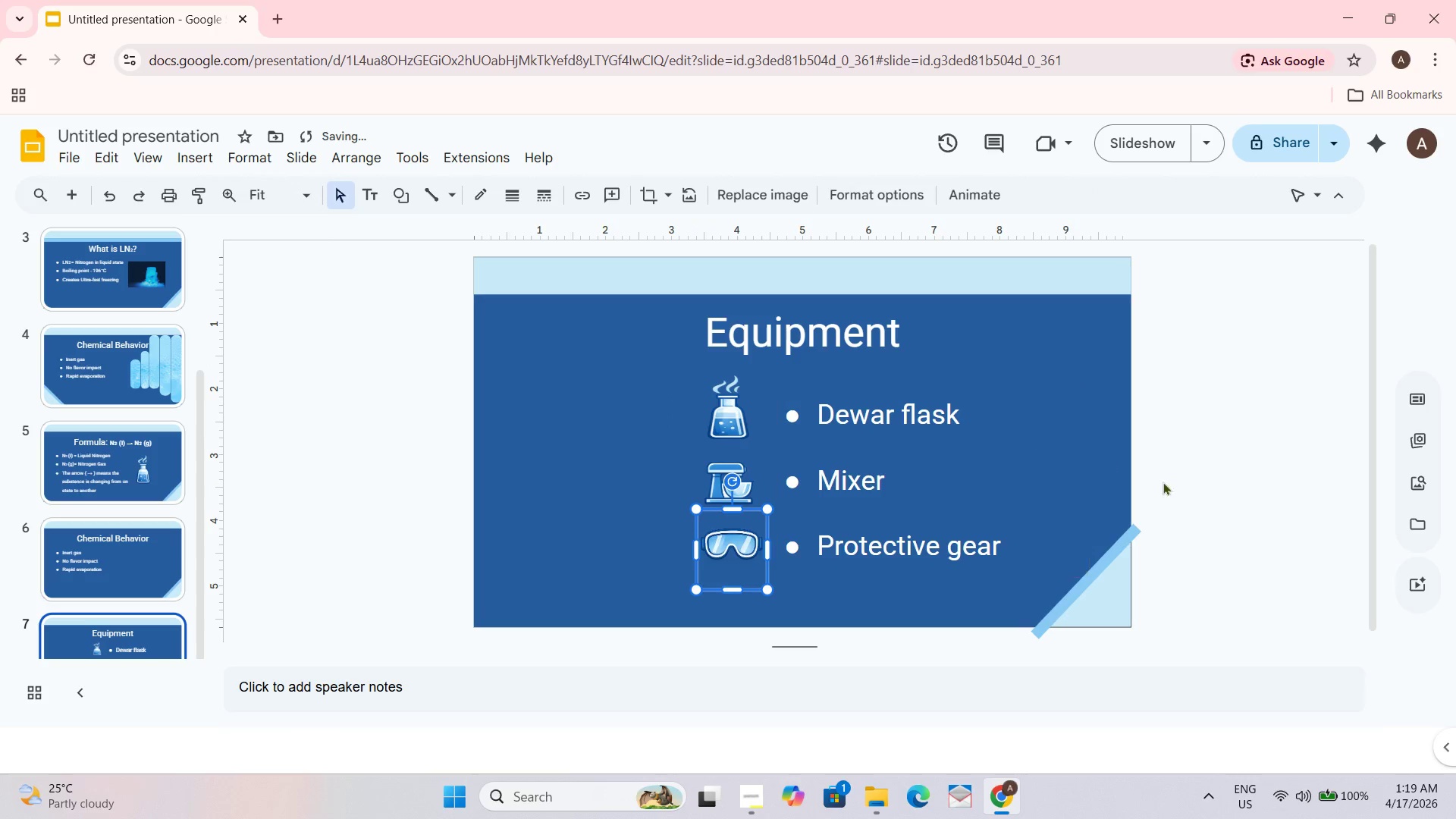 
left_click([1232, 439])
 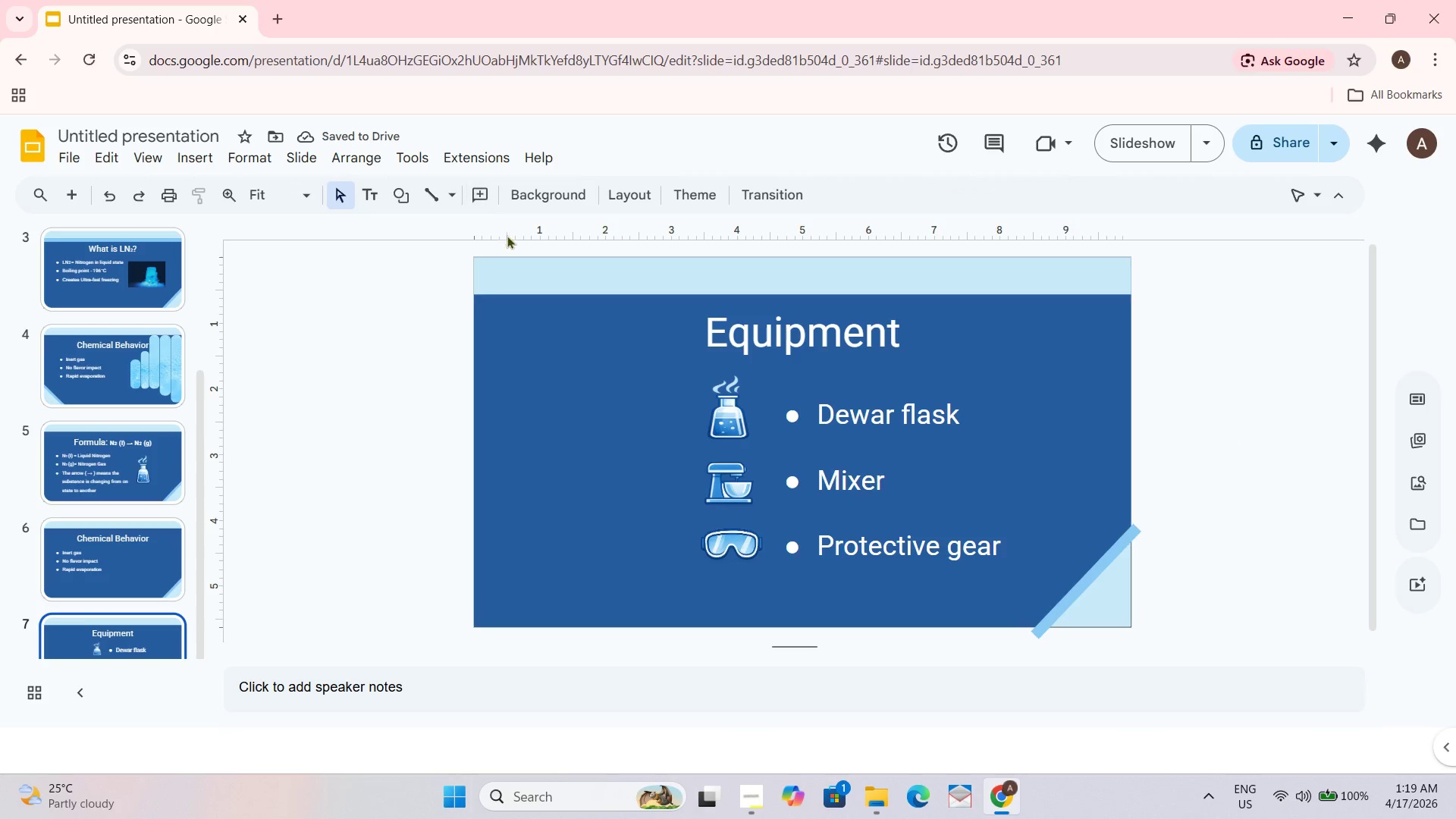 
left_click([203, 154])
 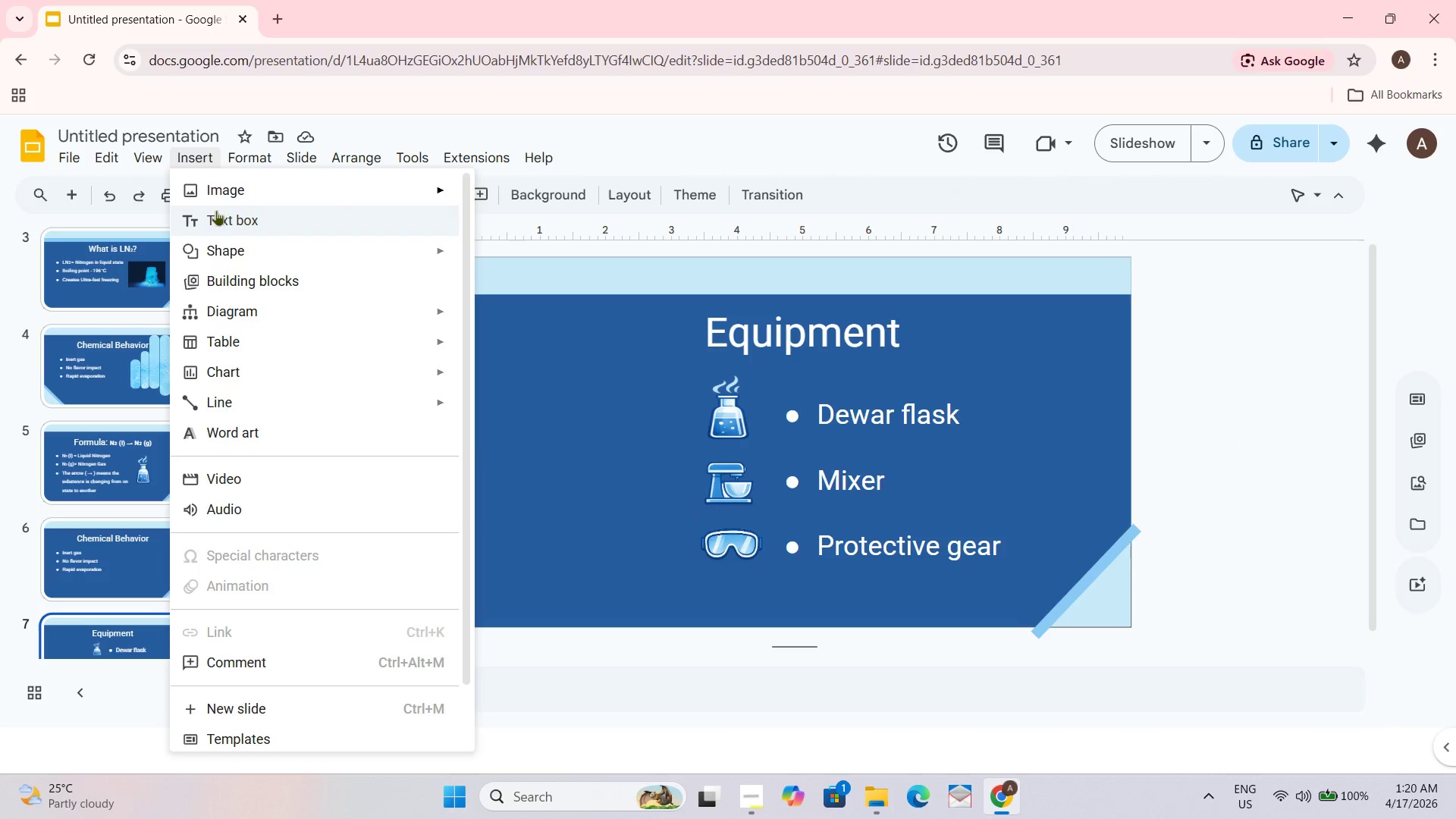 
left_click([223, 253])
 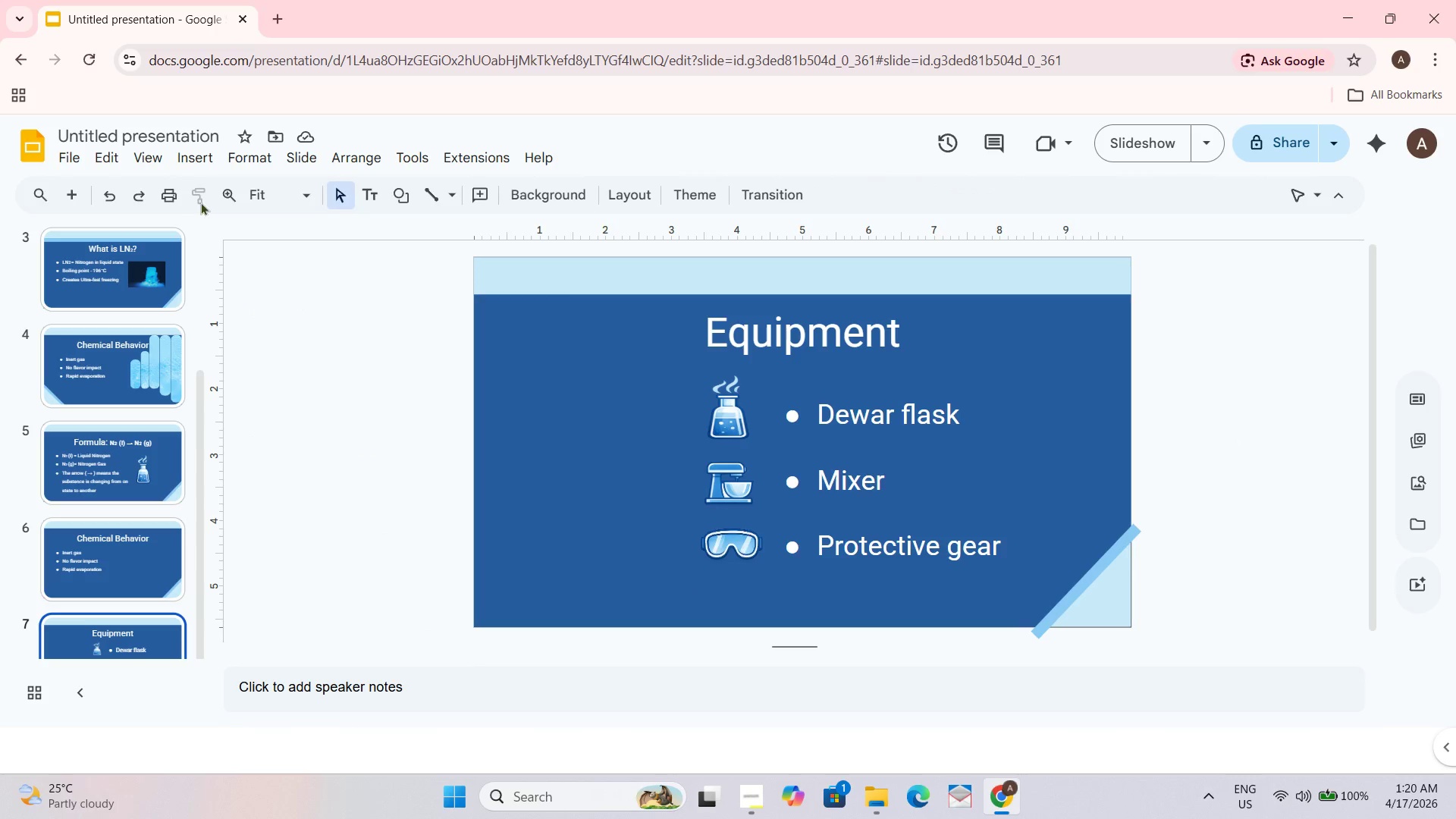 
mouse_move([207, 161])
 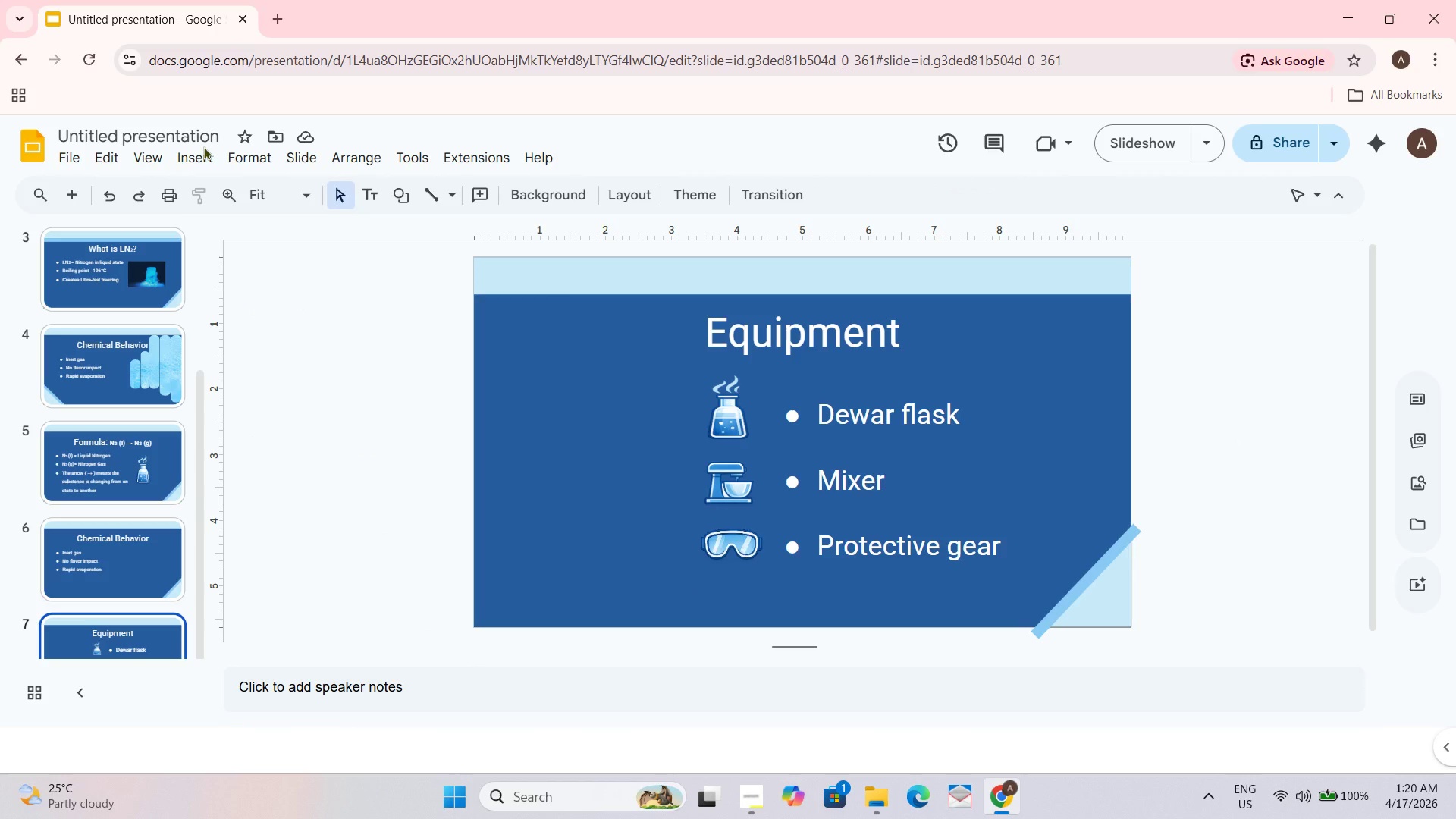 
double_click([203, 149])
 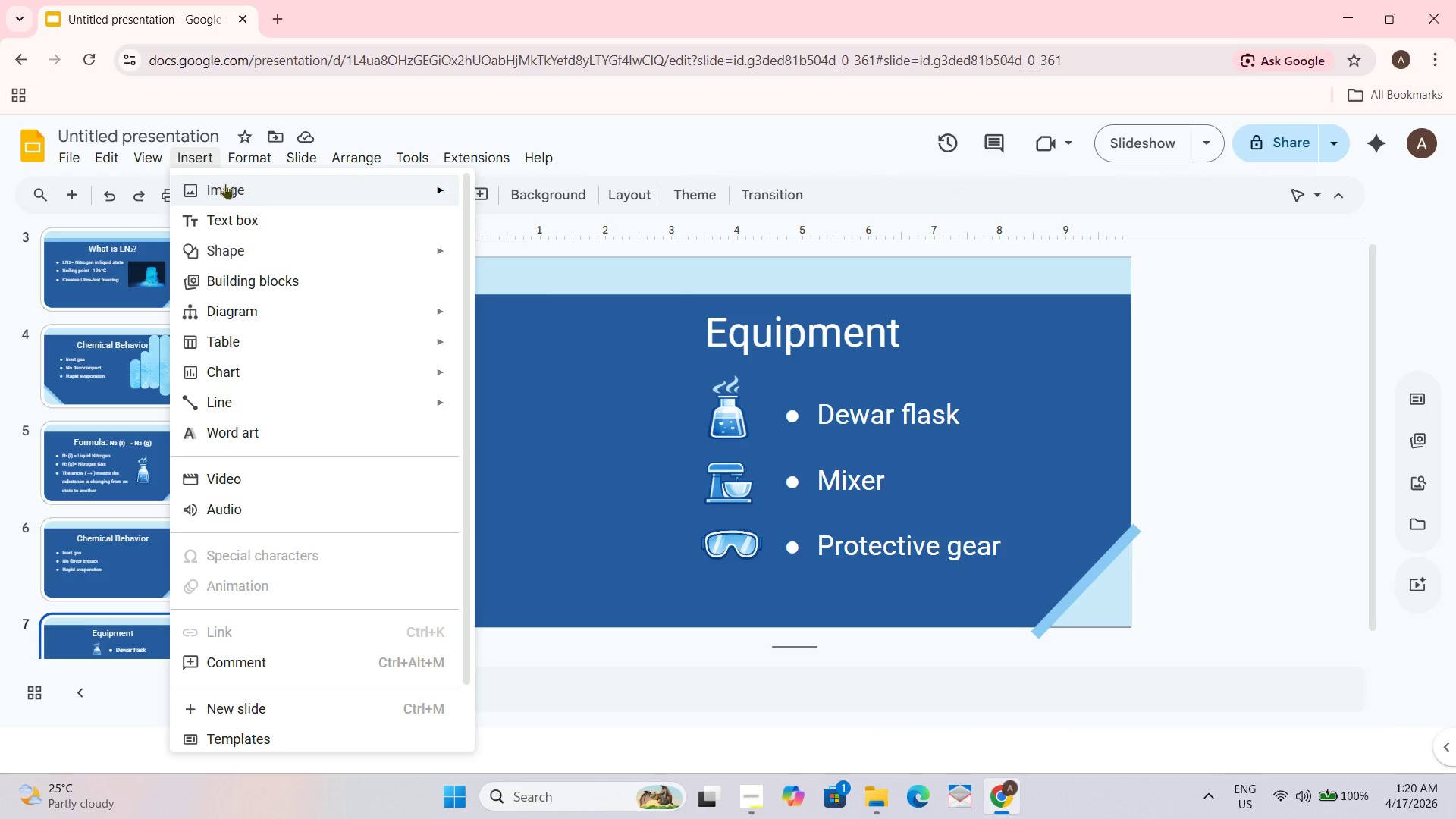 
triple_click([225, 185])
 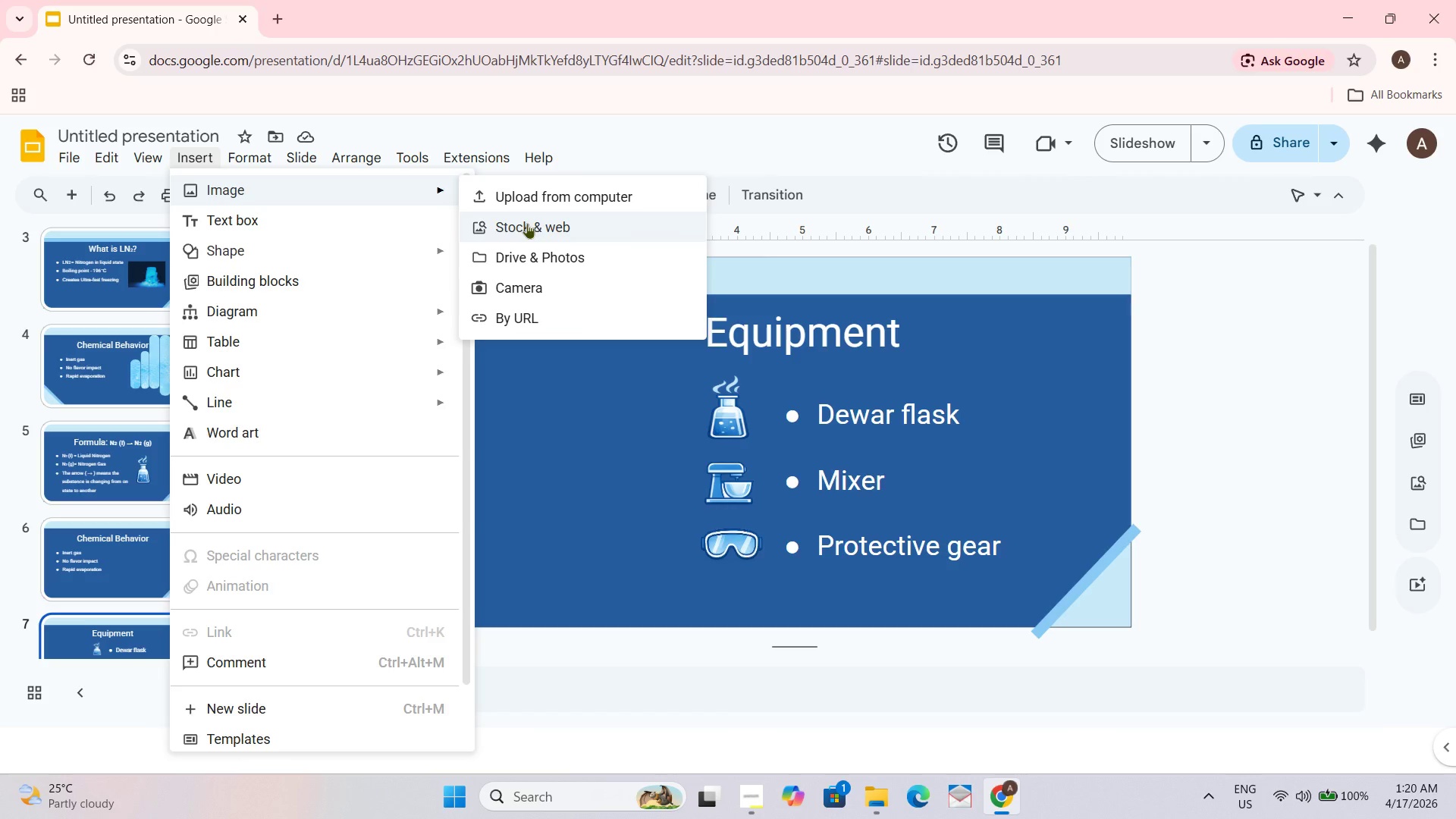 
left_click([548, 198])
 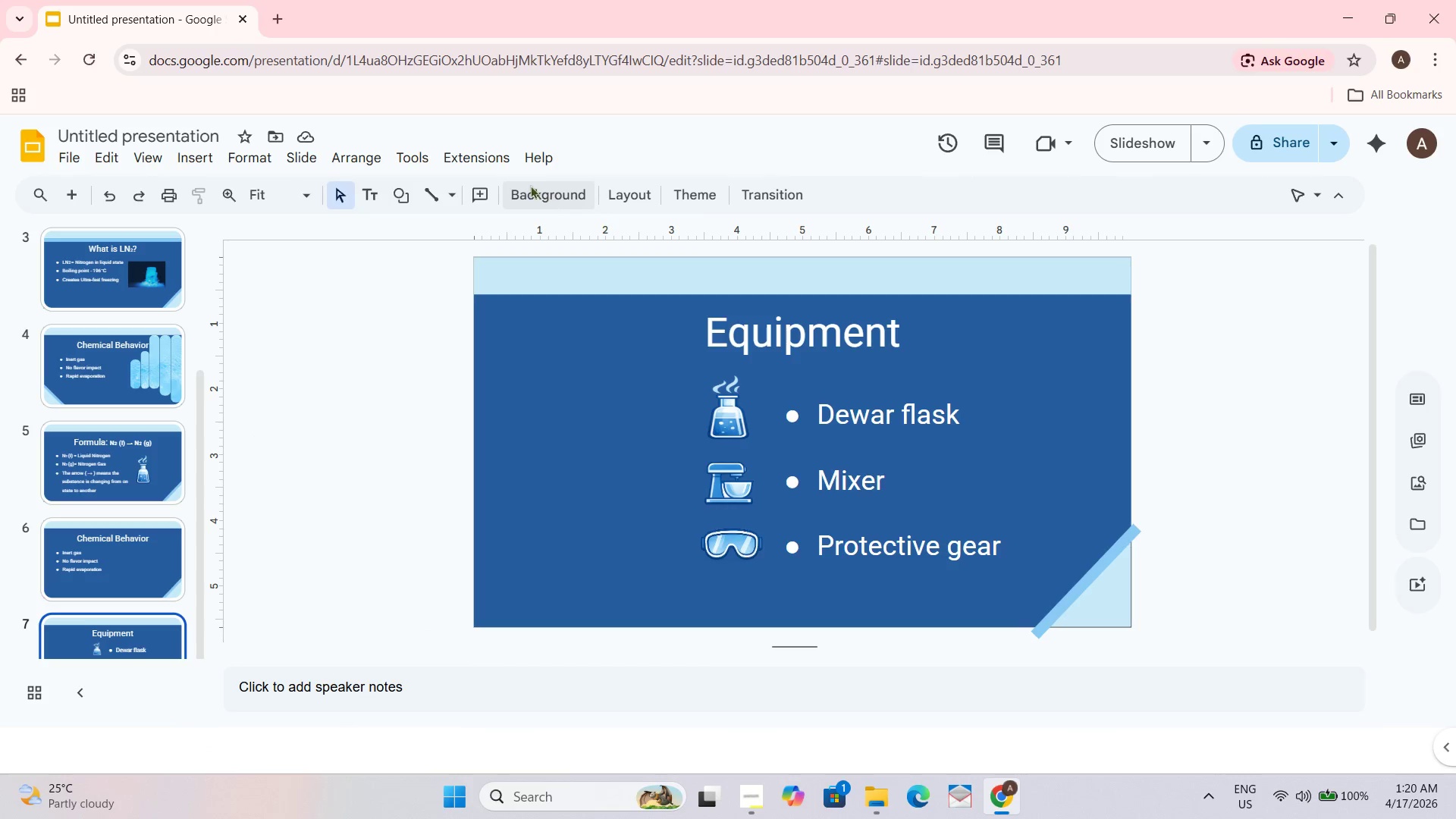 
mouse_move([514, 190])
 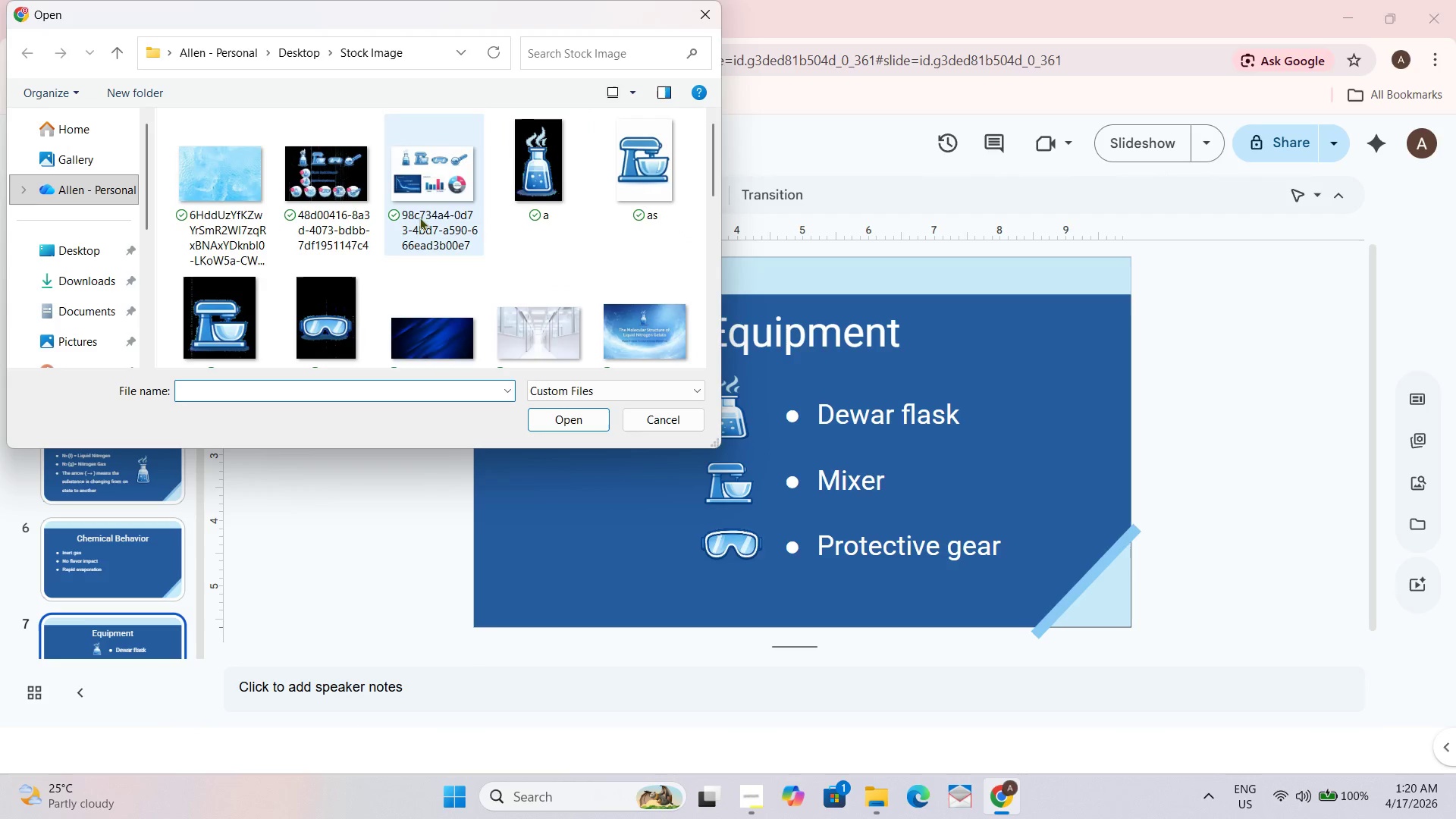 
scroll: coordinate [447, 285], scroll_direction: down, amount: 2.0
 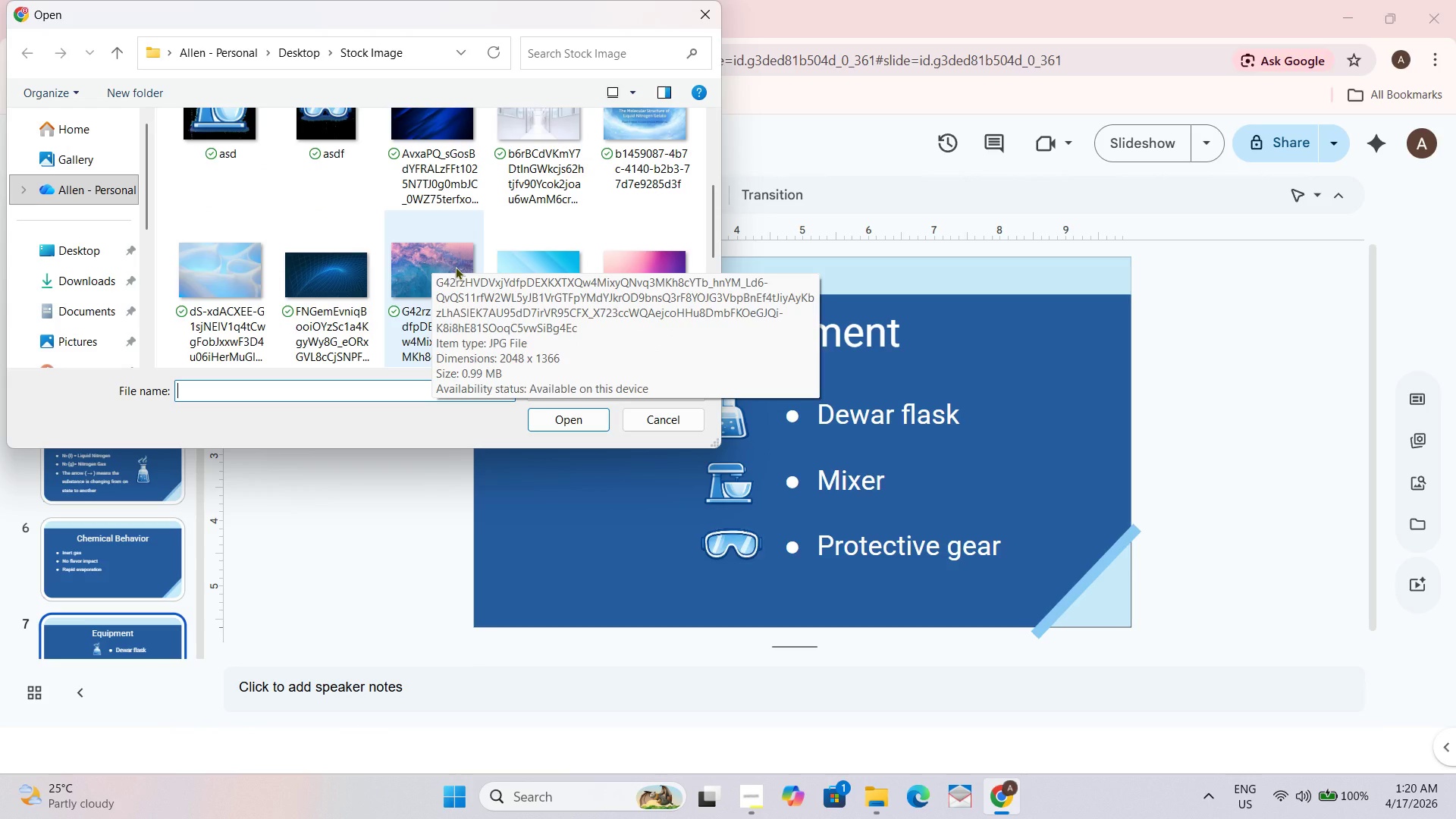 
left_click([455, 266])
 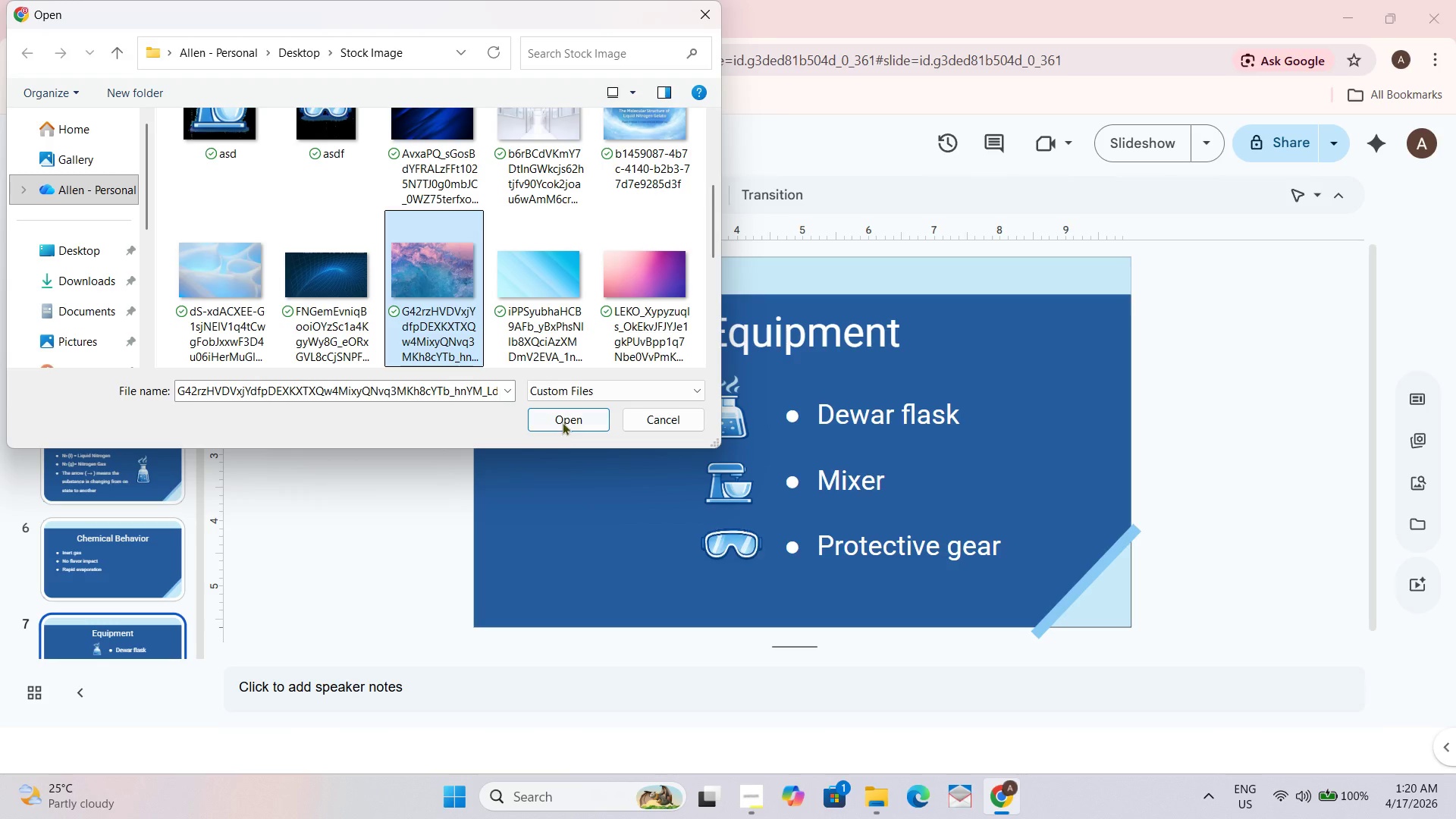 
left_click([562, 420])
 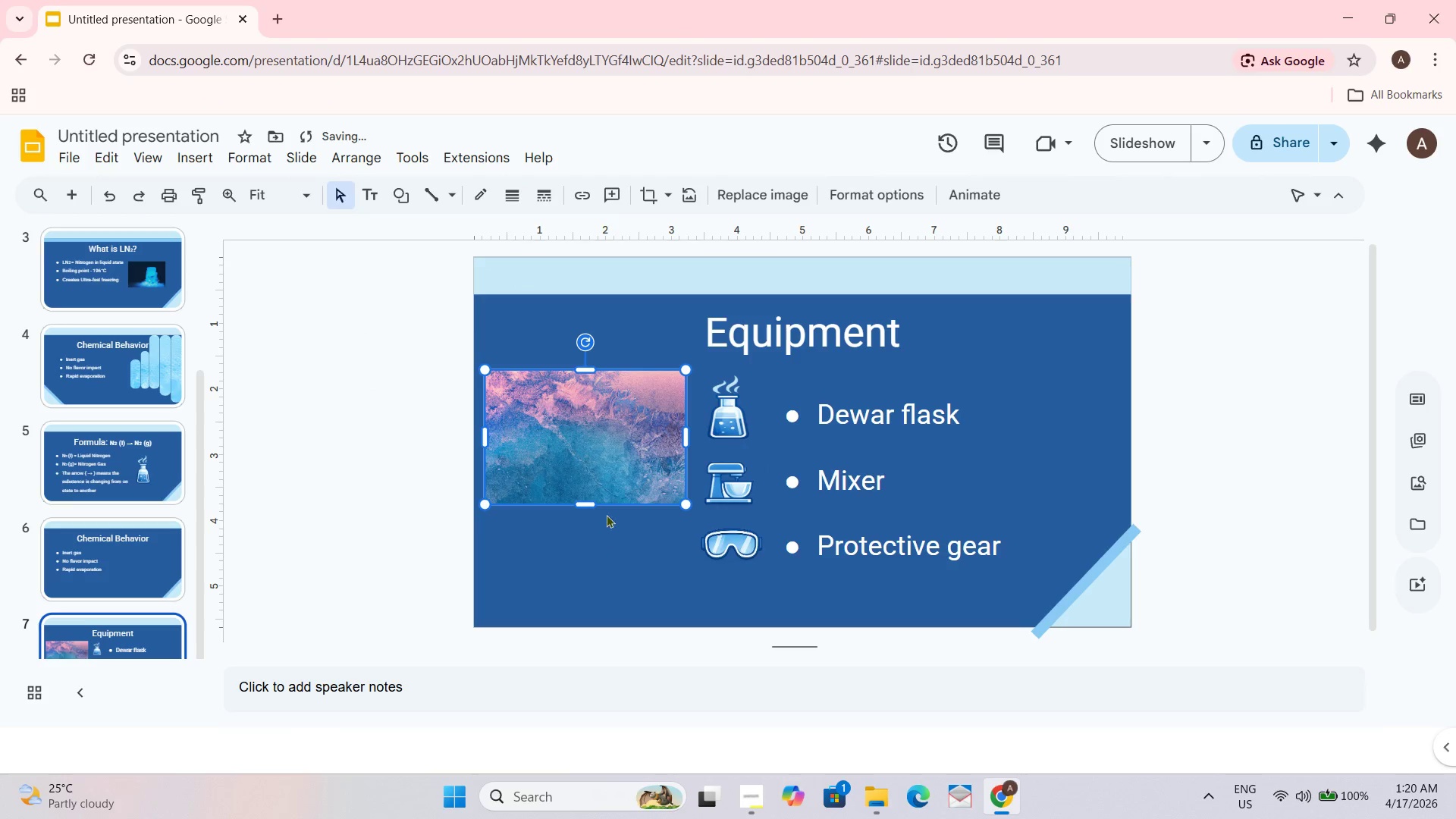 
left_click_drag(start_coordinate=[592, 503], to_coordinate=[584, 600])
 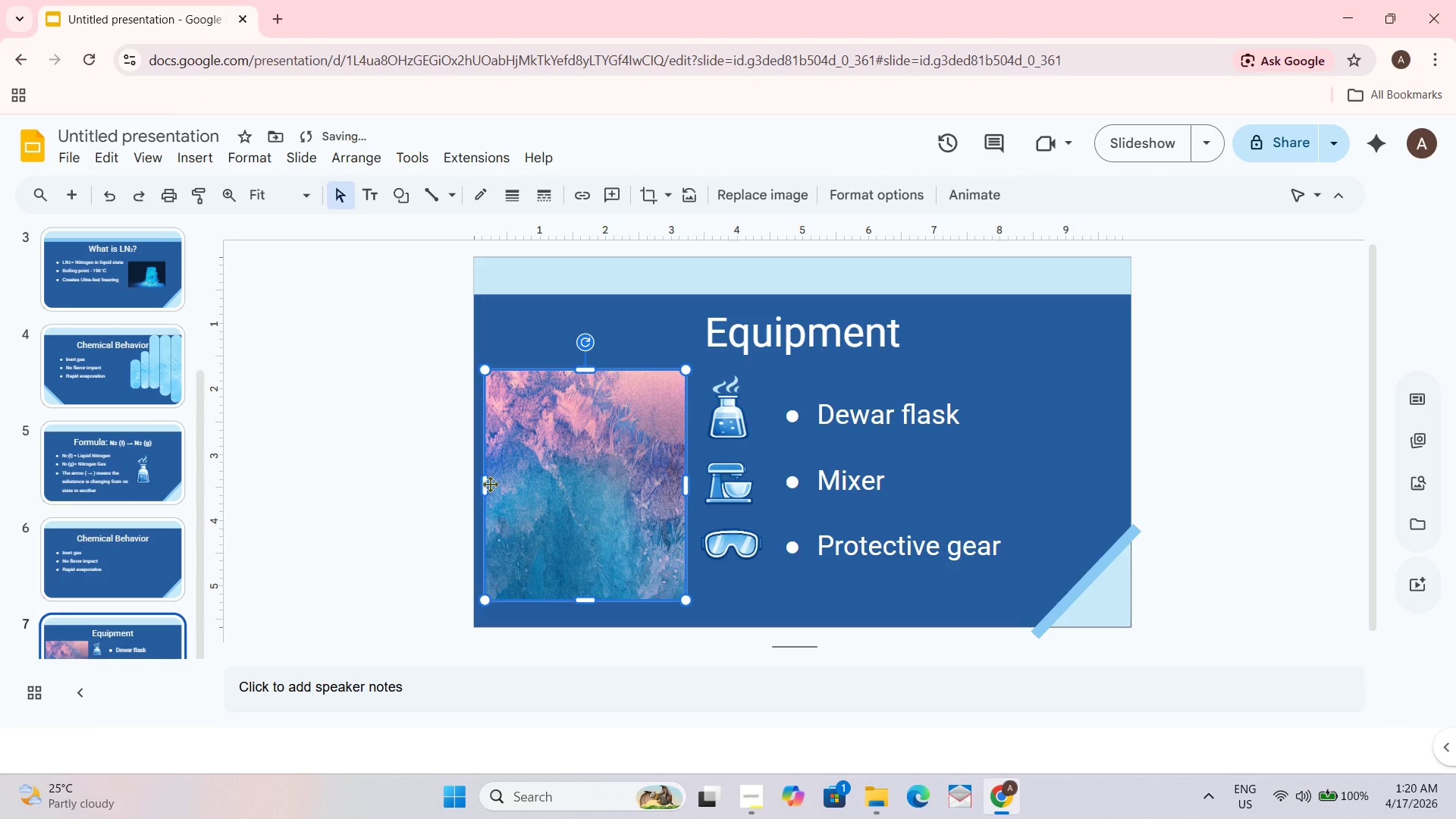 
left_click_drag(start_coordinate=[485, 483], to_coordinate=[444, 480])
 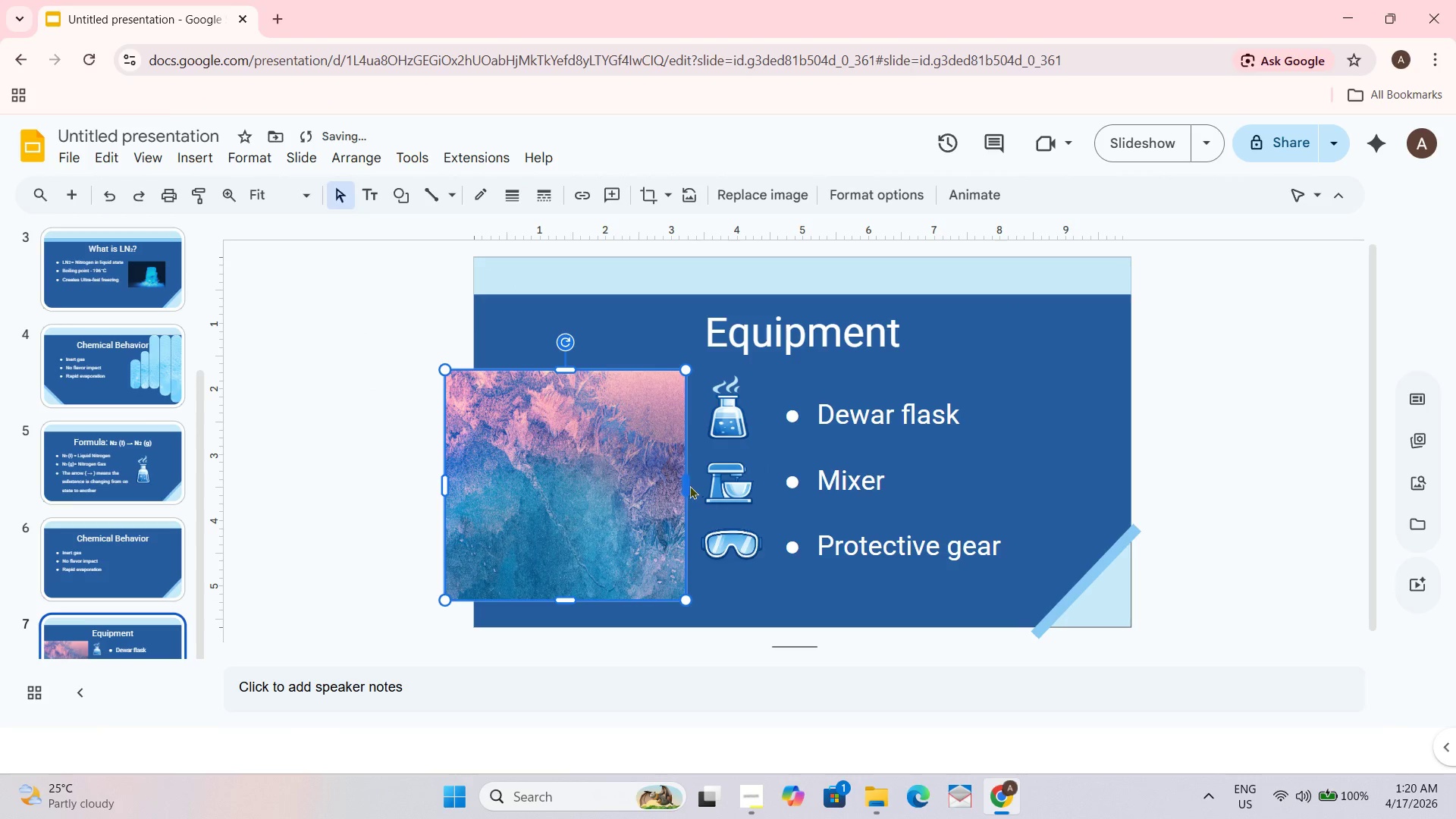 
left_click_drag(start_coordinate=[688, 484], to_coordinate=[700, 485])
 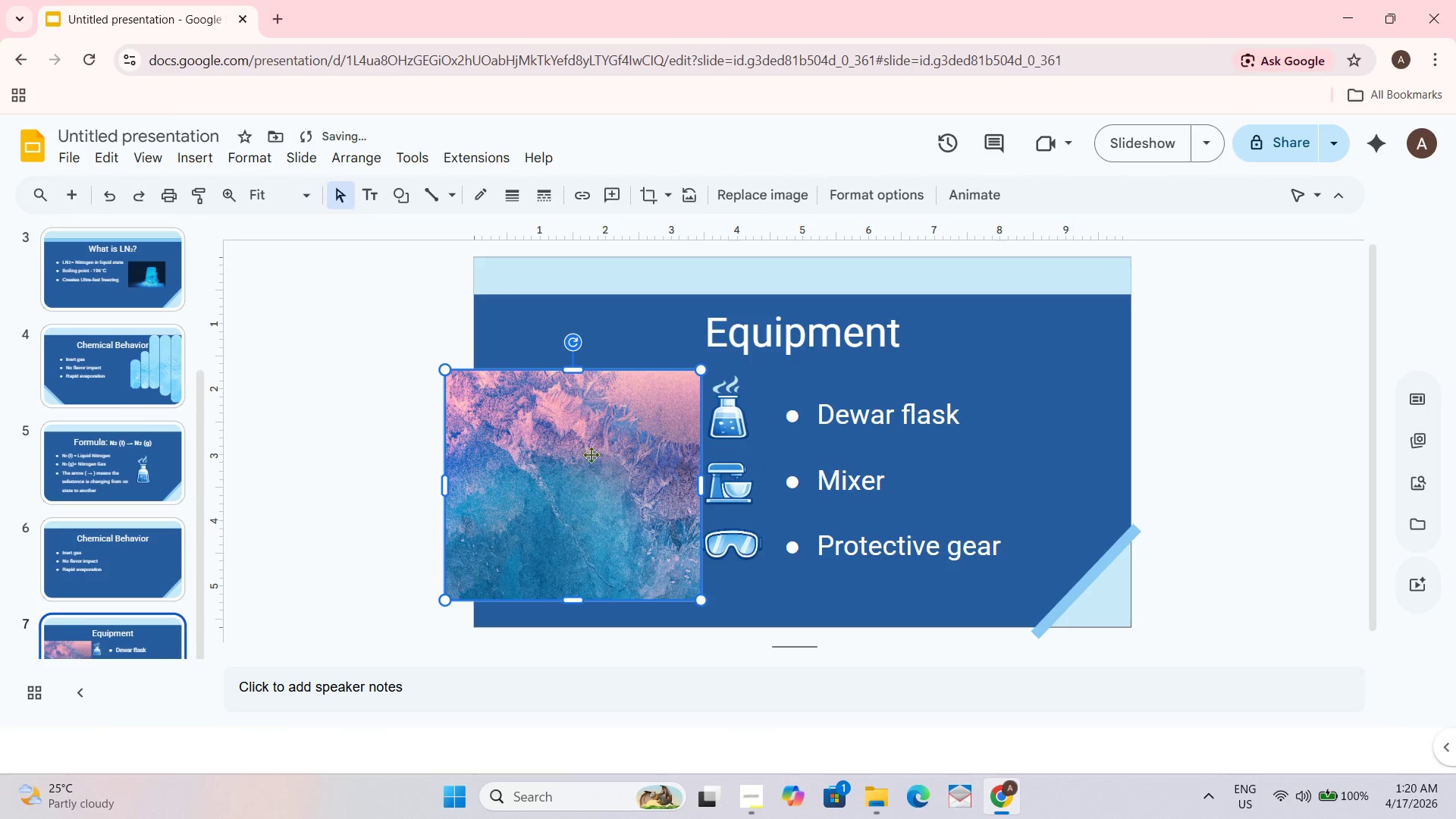 
left_click_drag(start_coordinate=[587, 454], to_coordinate=[605, 459])
 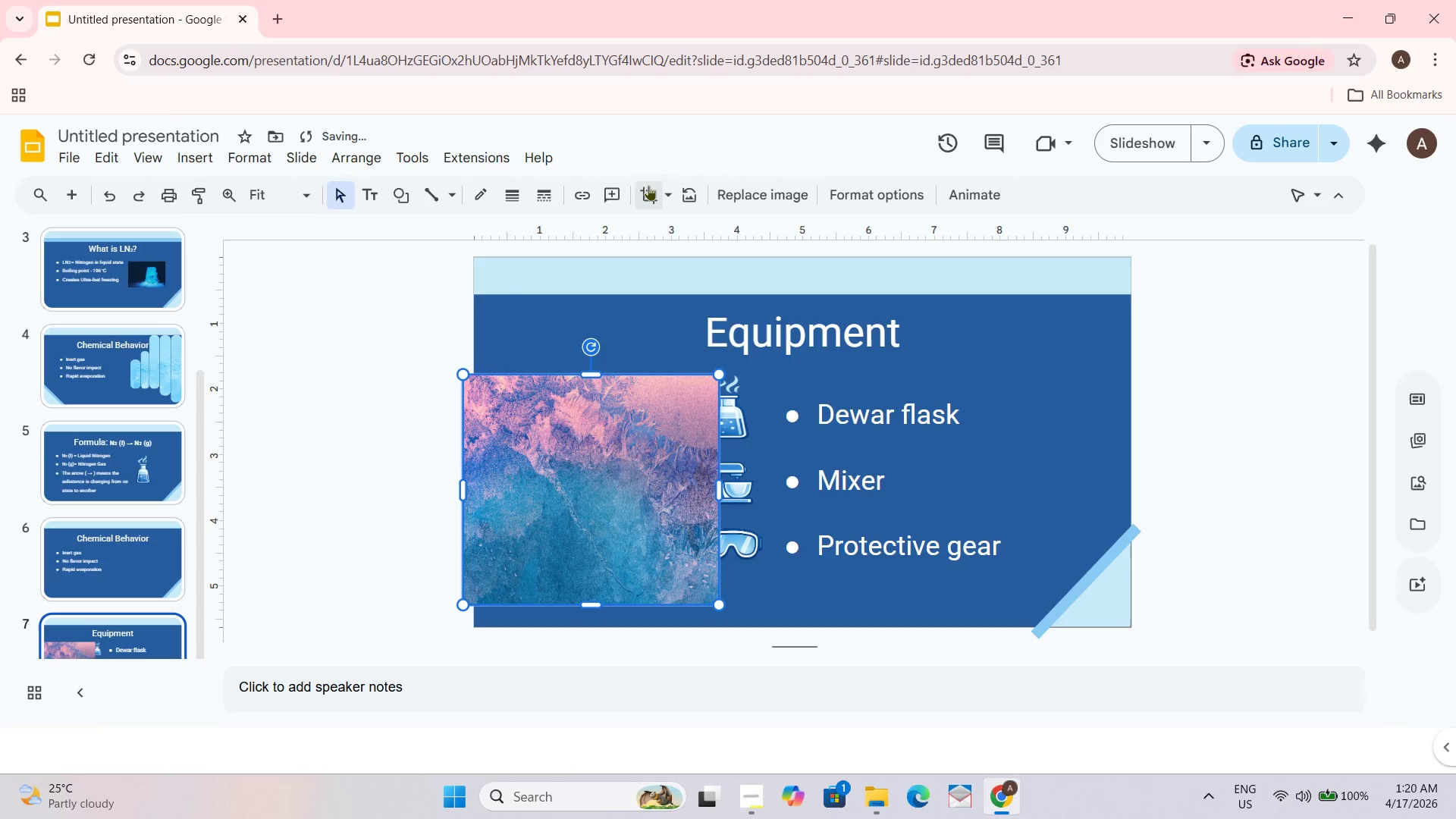 
left_click([647, 185])
 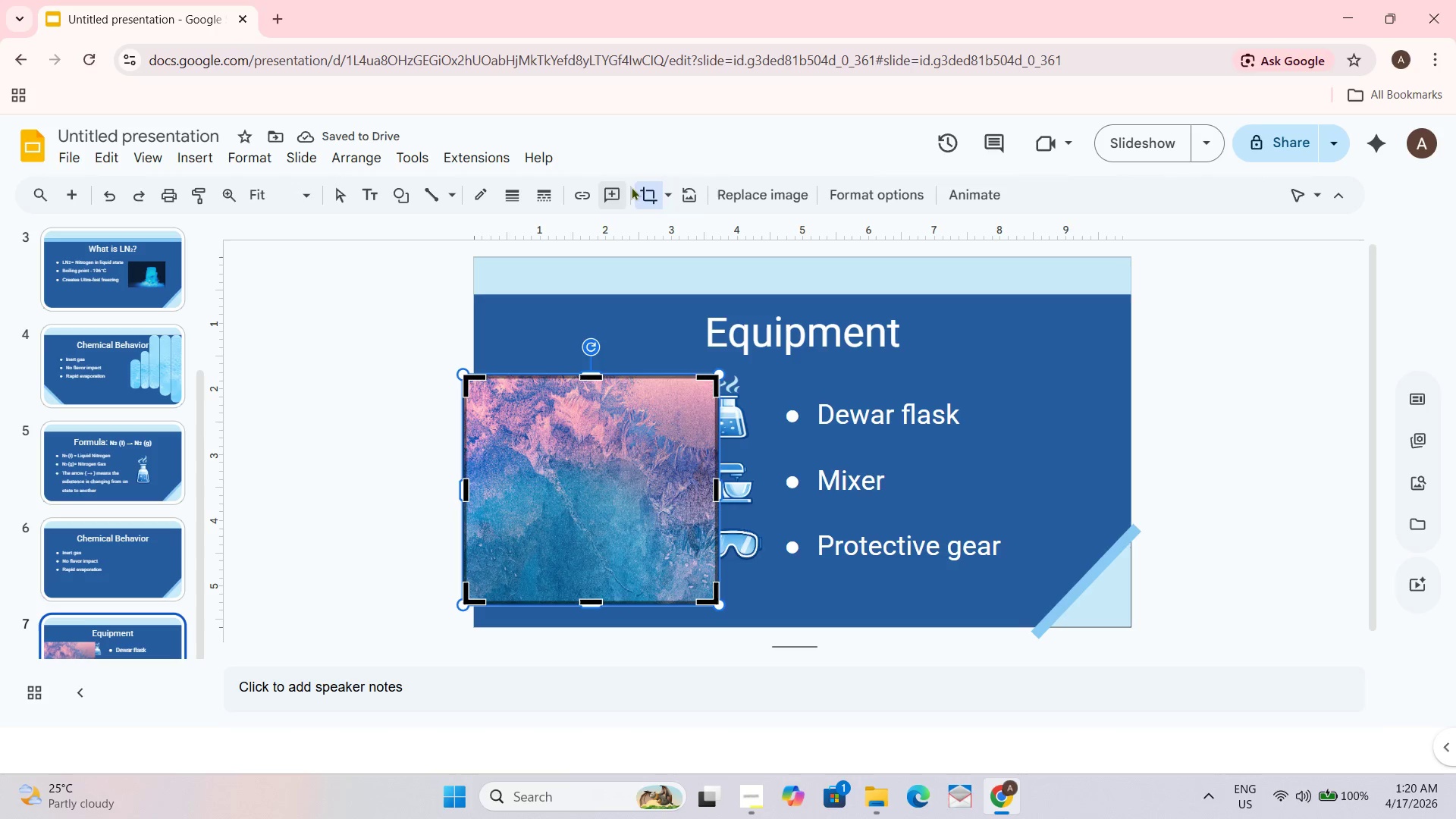 
left_click([676, 193])
 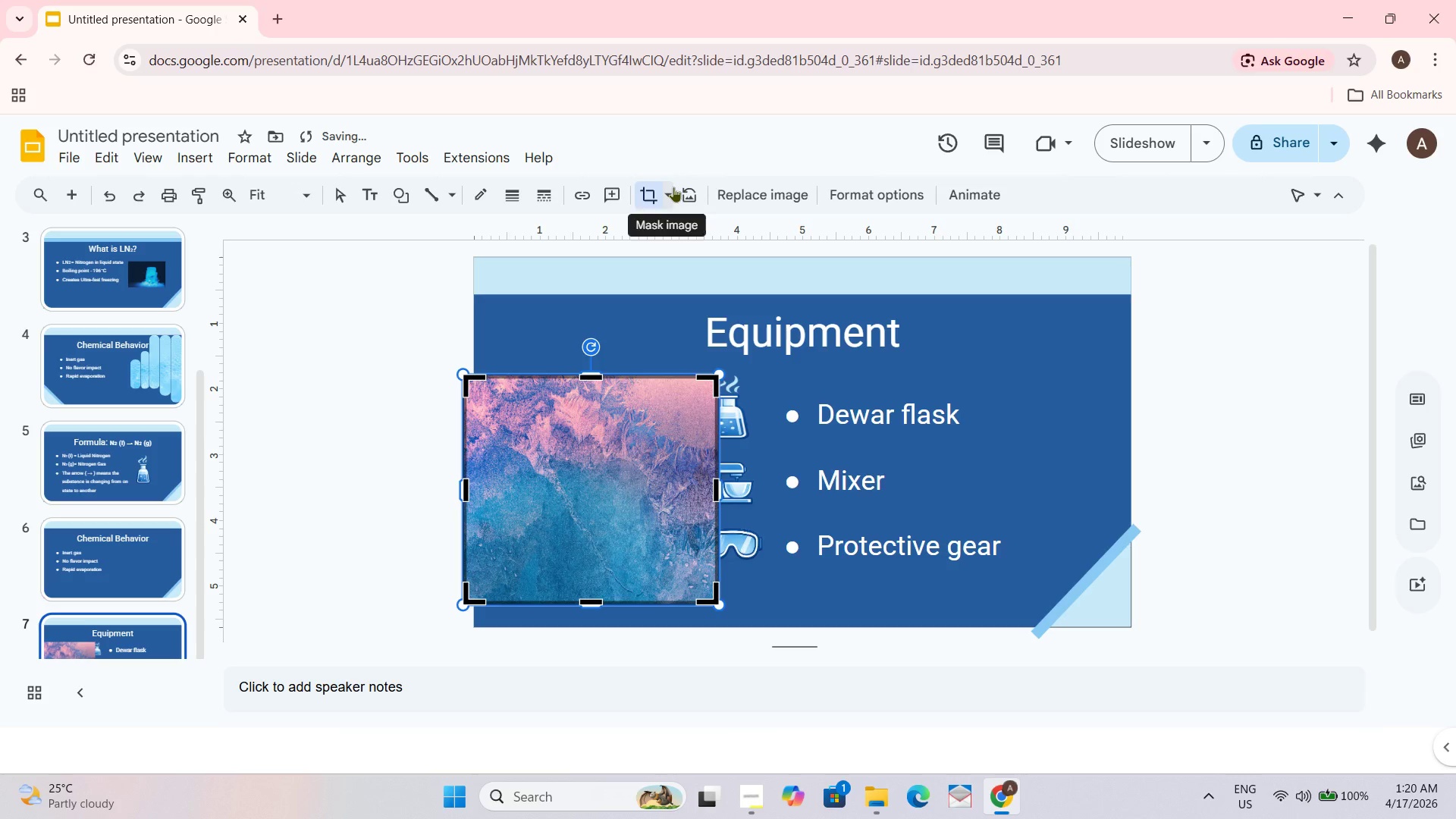 
left_click([673, 187])
 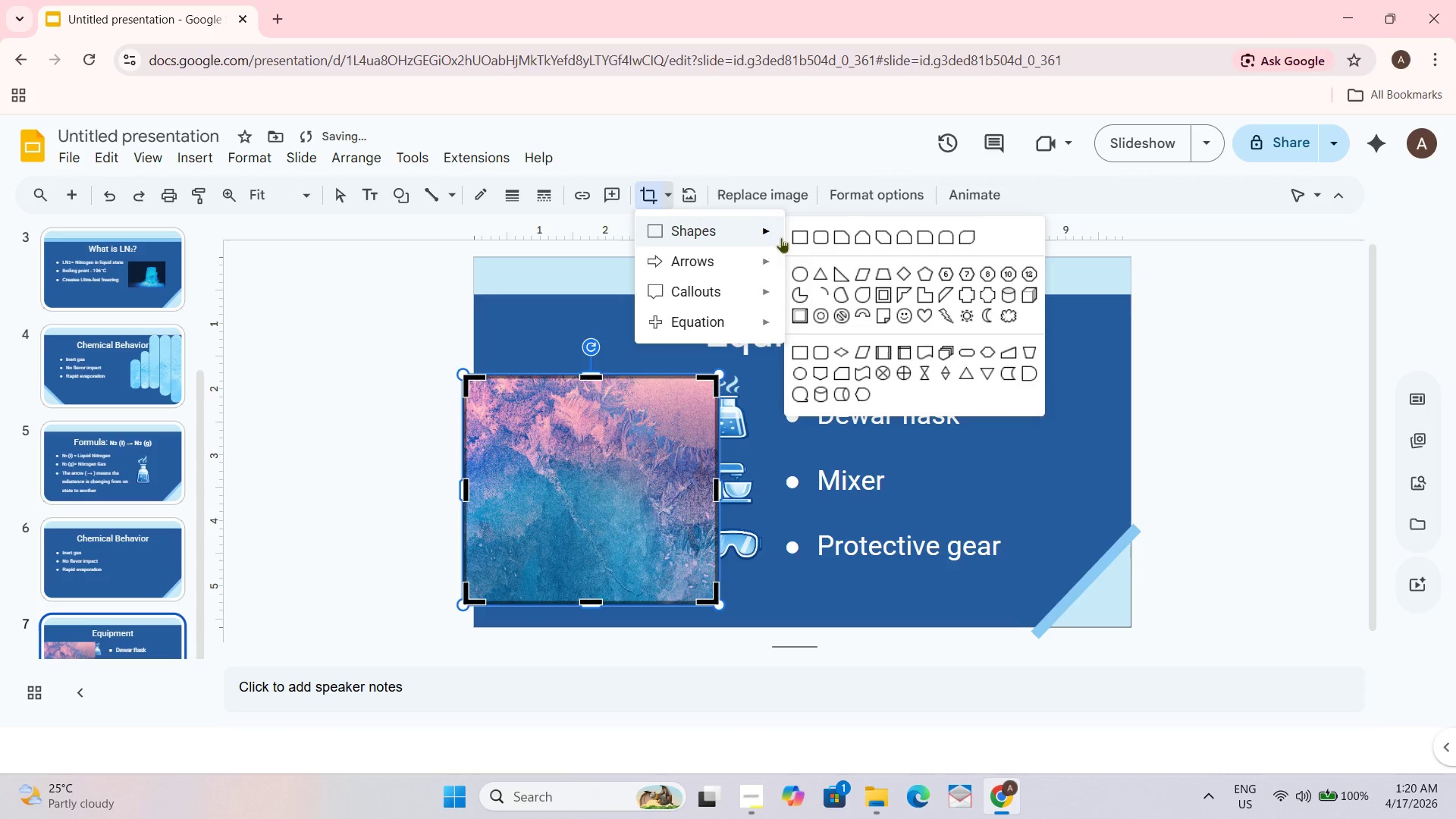 
left_click([800, 266])
 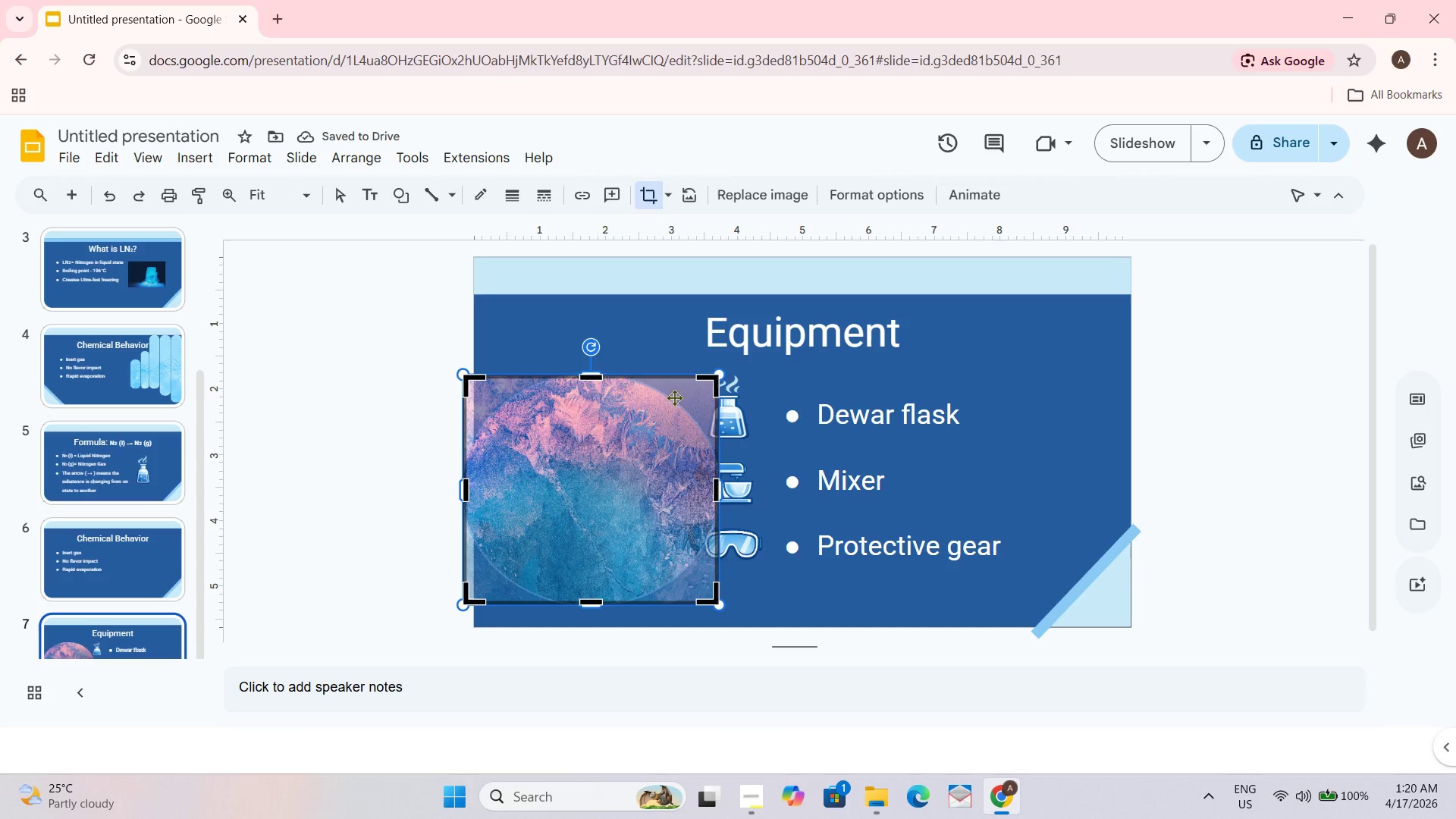 
left_click([686, 350])
 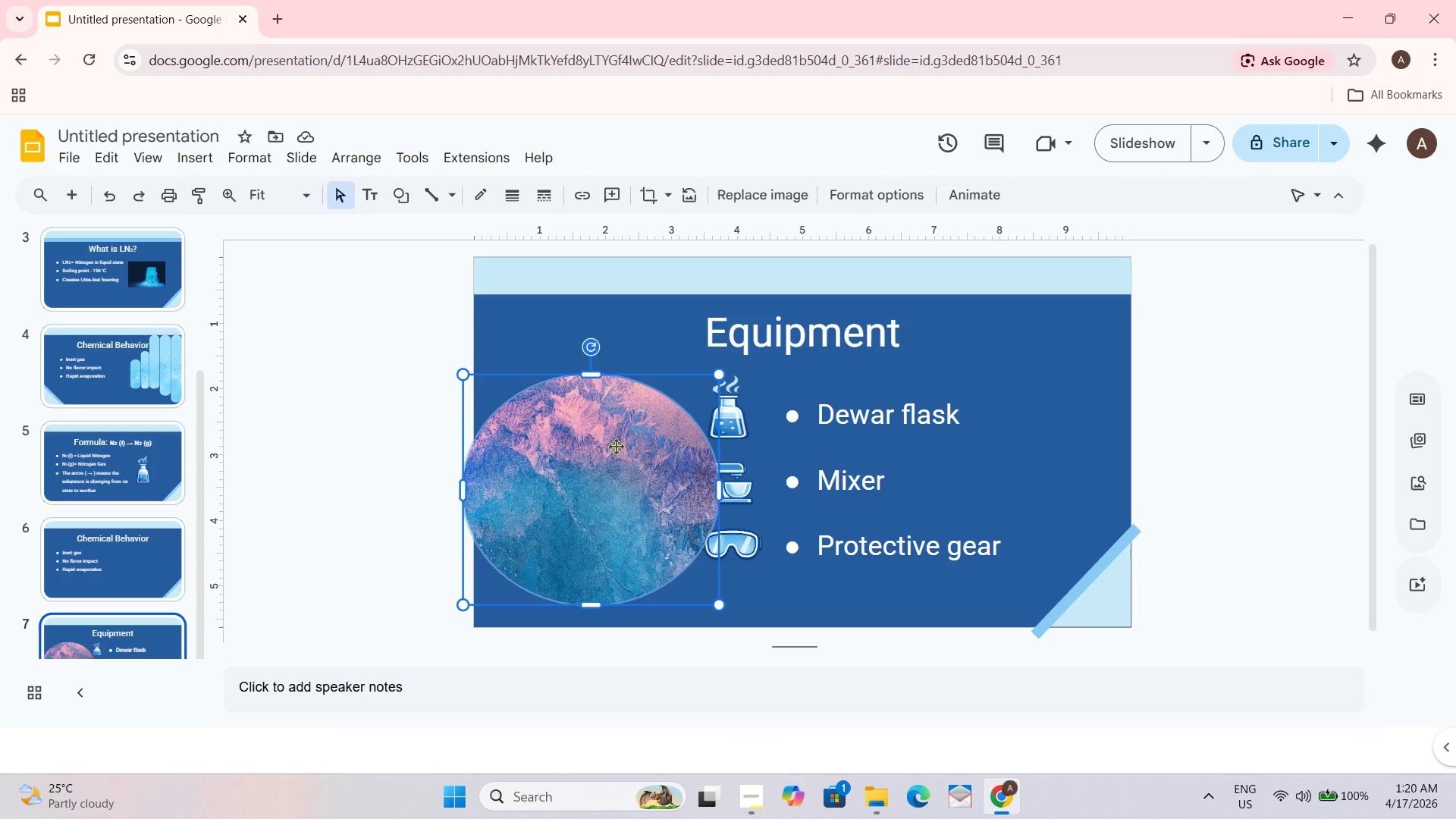 
left_click_drag(start_coordinate=[615, 446], to_coordinate=[571, 437])
 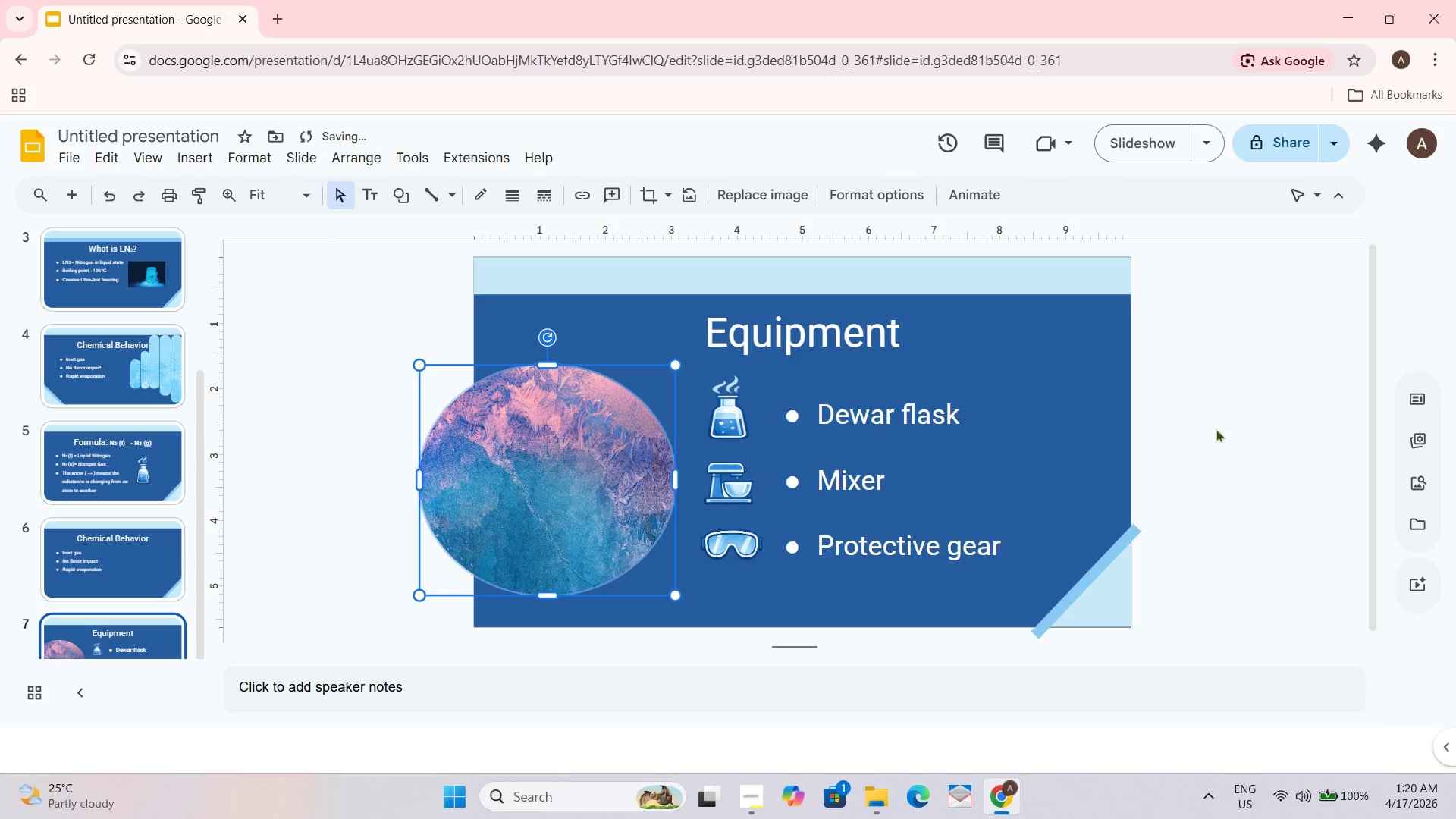 
left_click([1332, 419])
 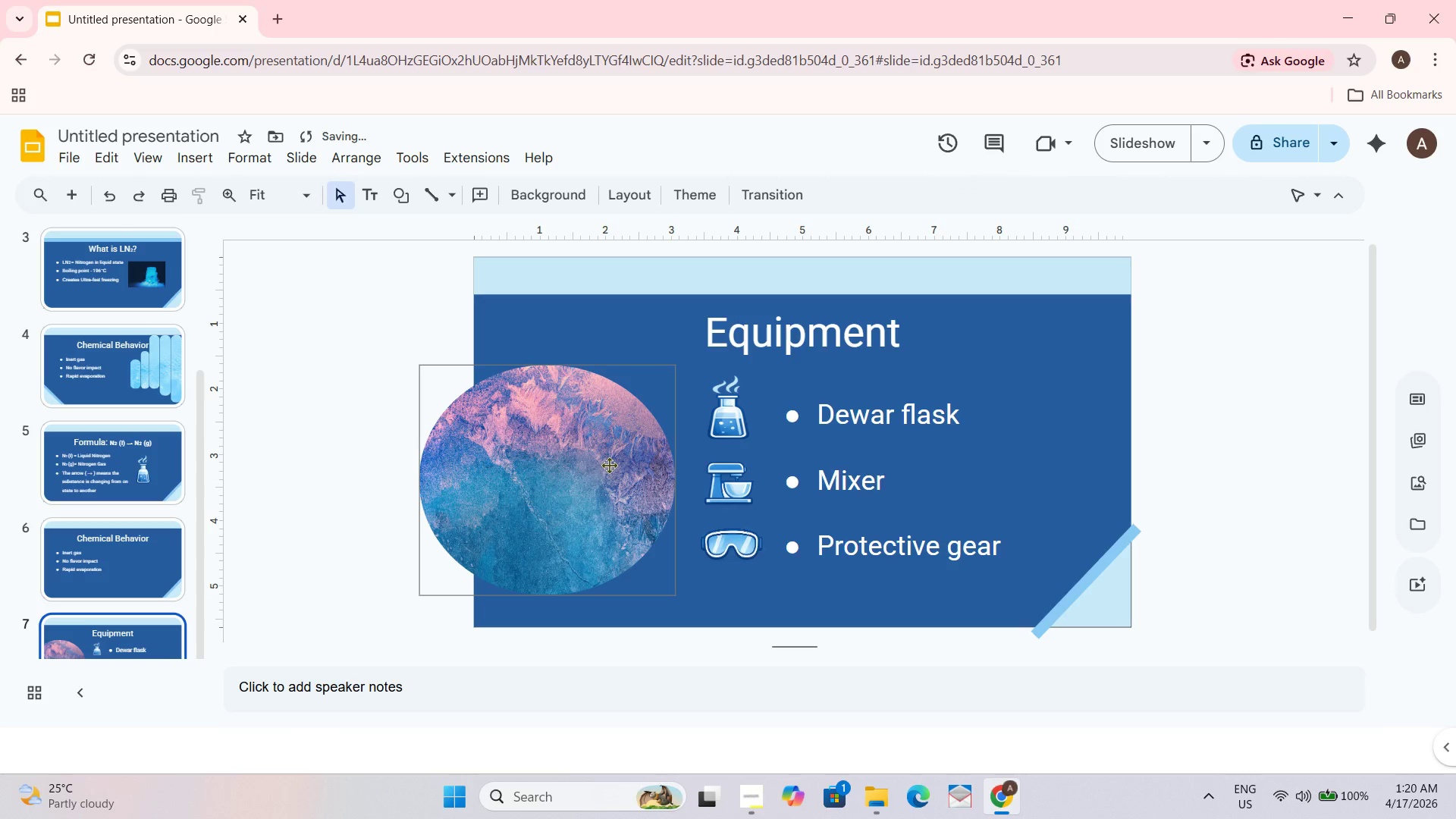 
left_click_drag(start_coordinate=[606, 463], to_coordinate=[605, 450])
 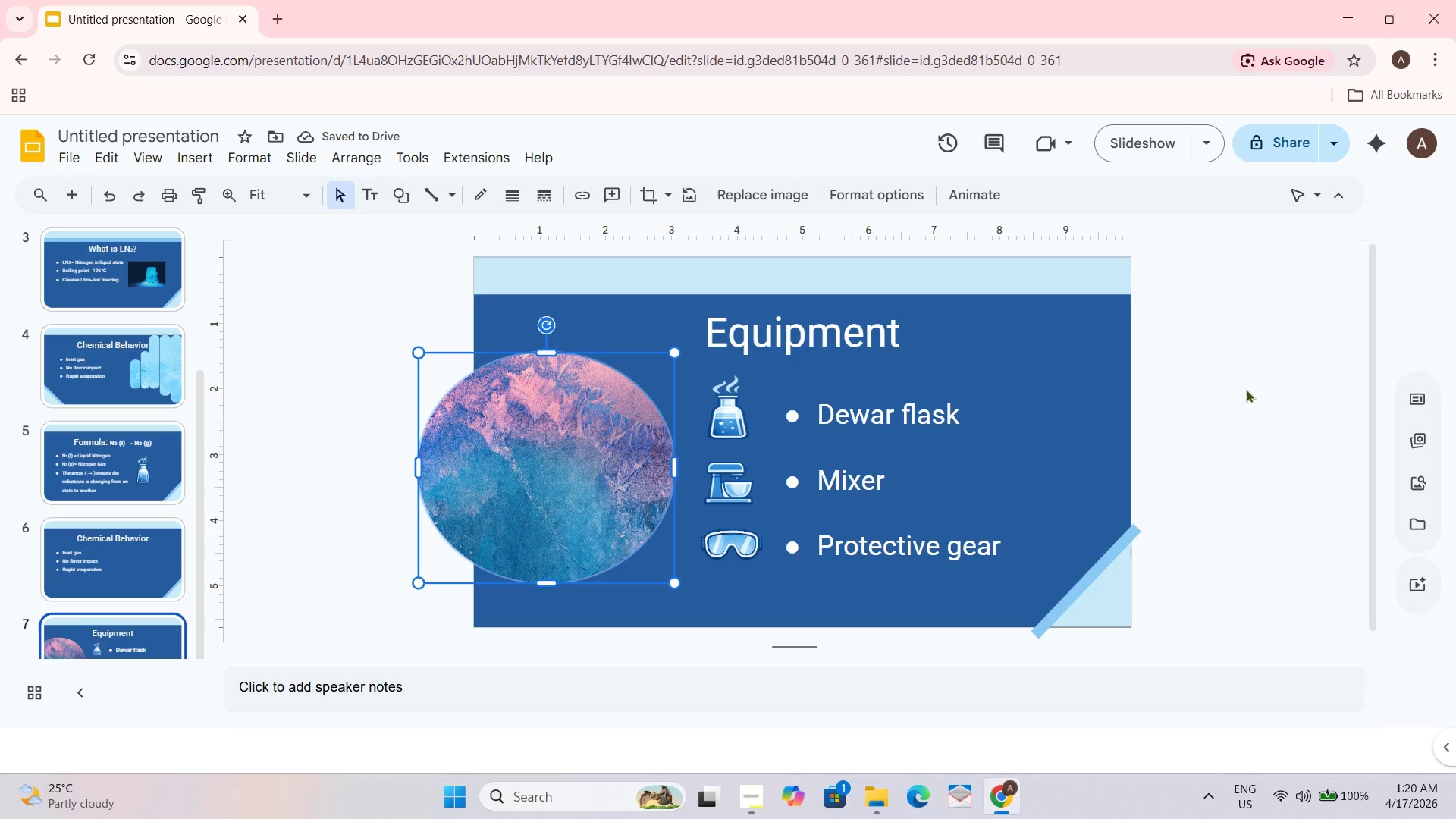 
left_click([910, 189])
 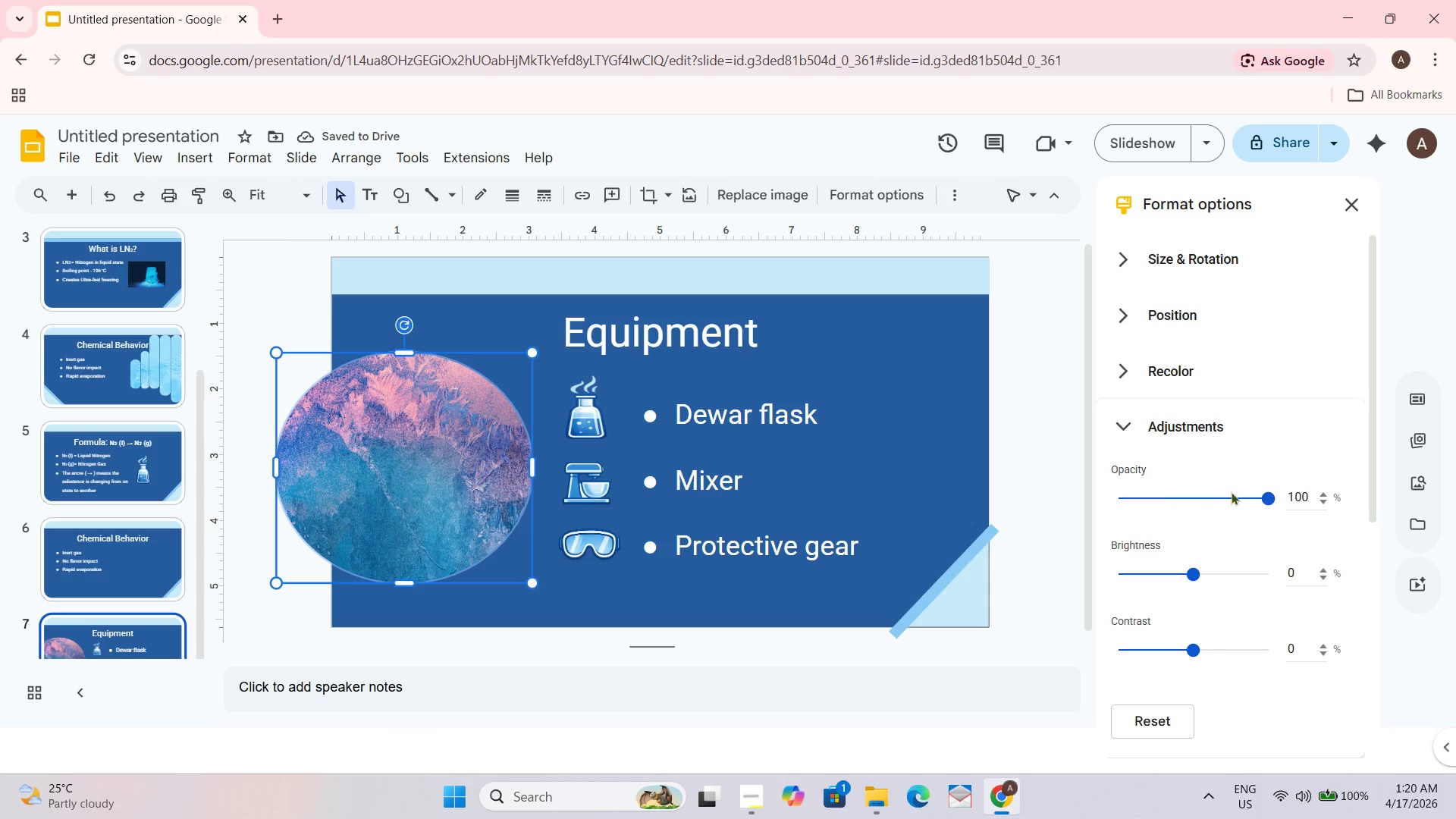 
left_click([1254, 494])
 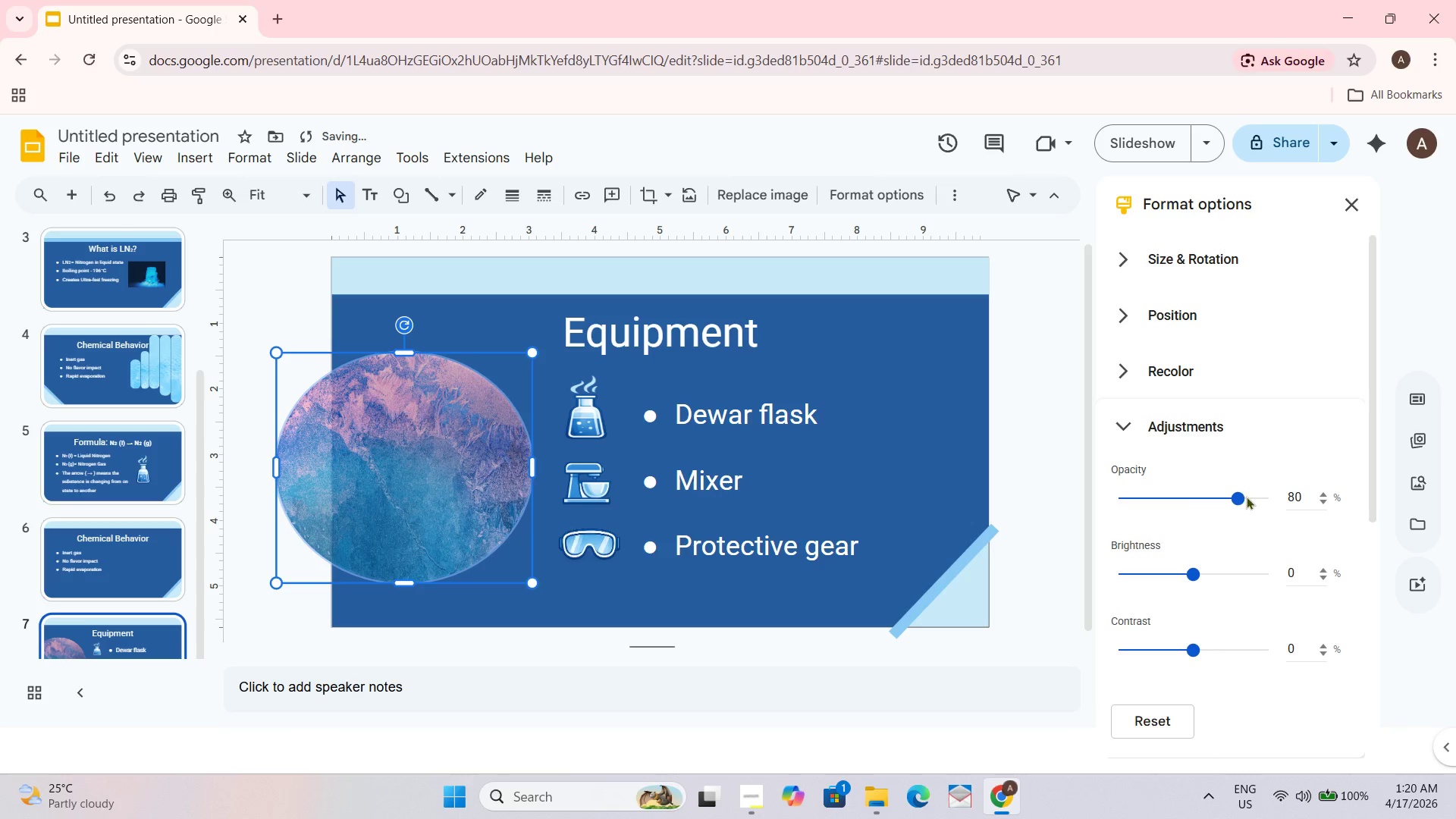 
left_click([1254, 496])
 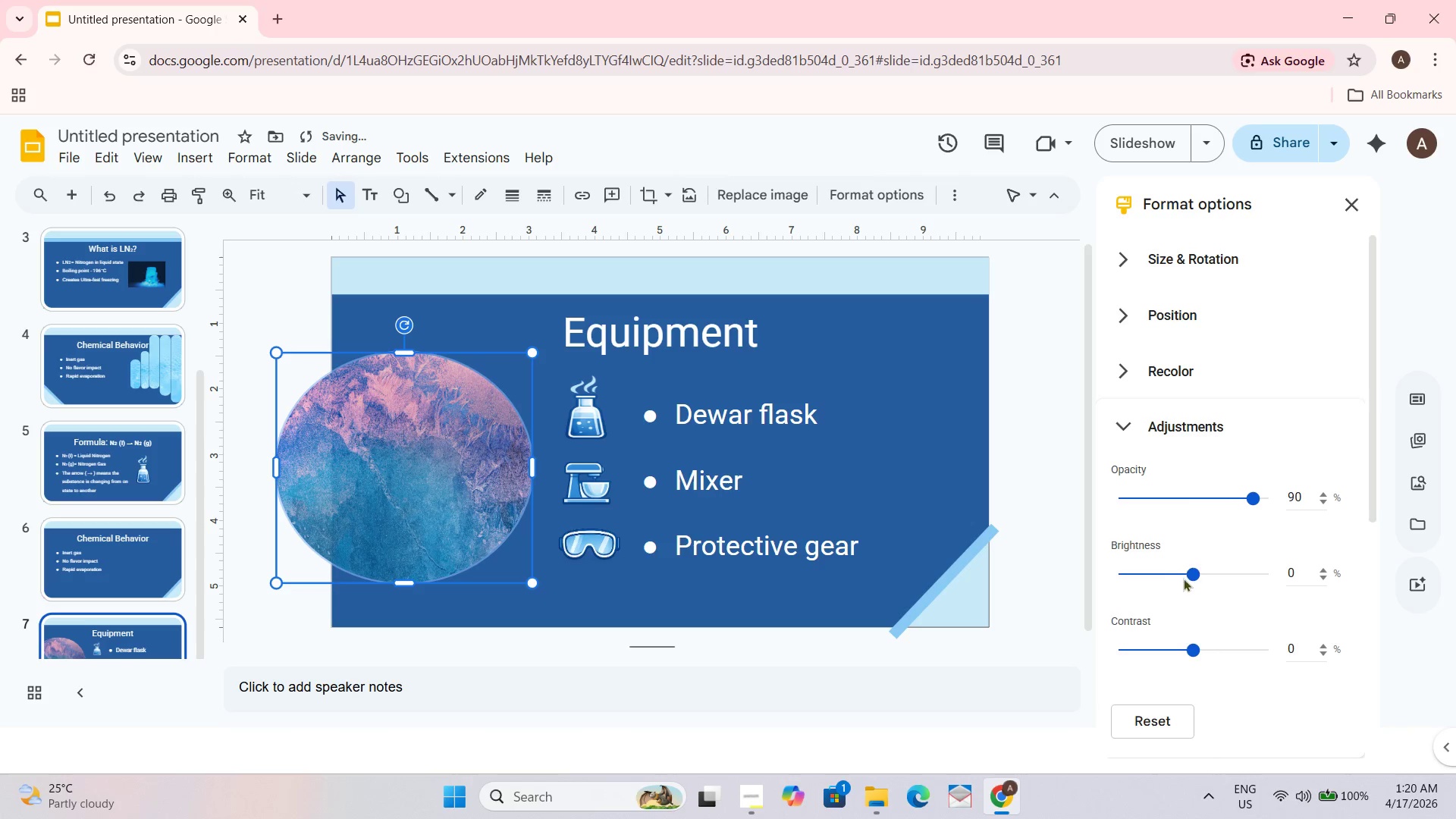 
left_click_drag(start_coordinate=[1192, 572], to_coordinate=[1175, 573])
 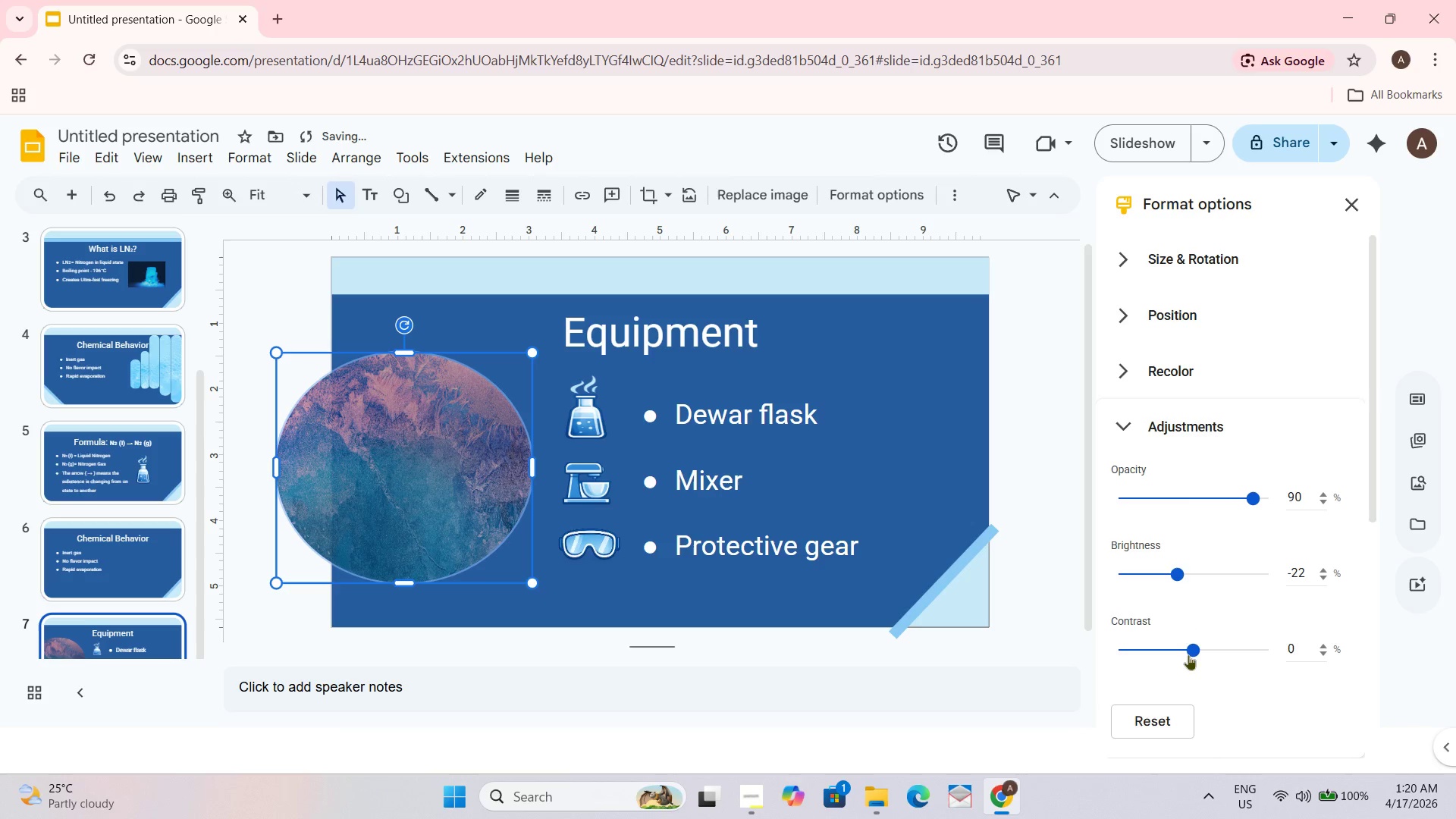 
left_click_drag(start_coordinate=[1190, 646], to_coordinate=[1210, 635])
 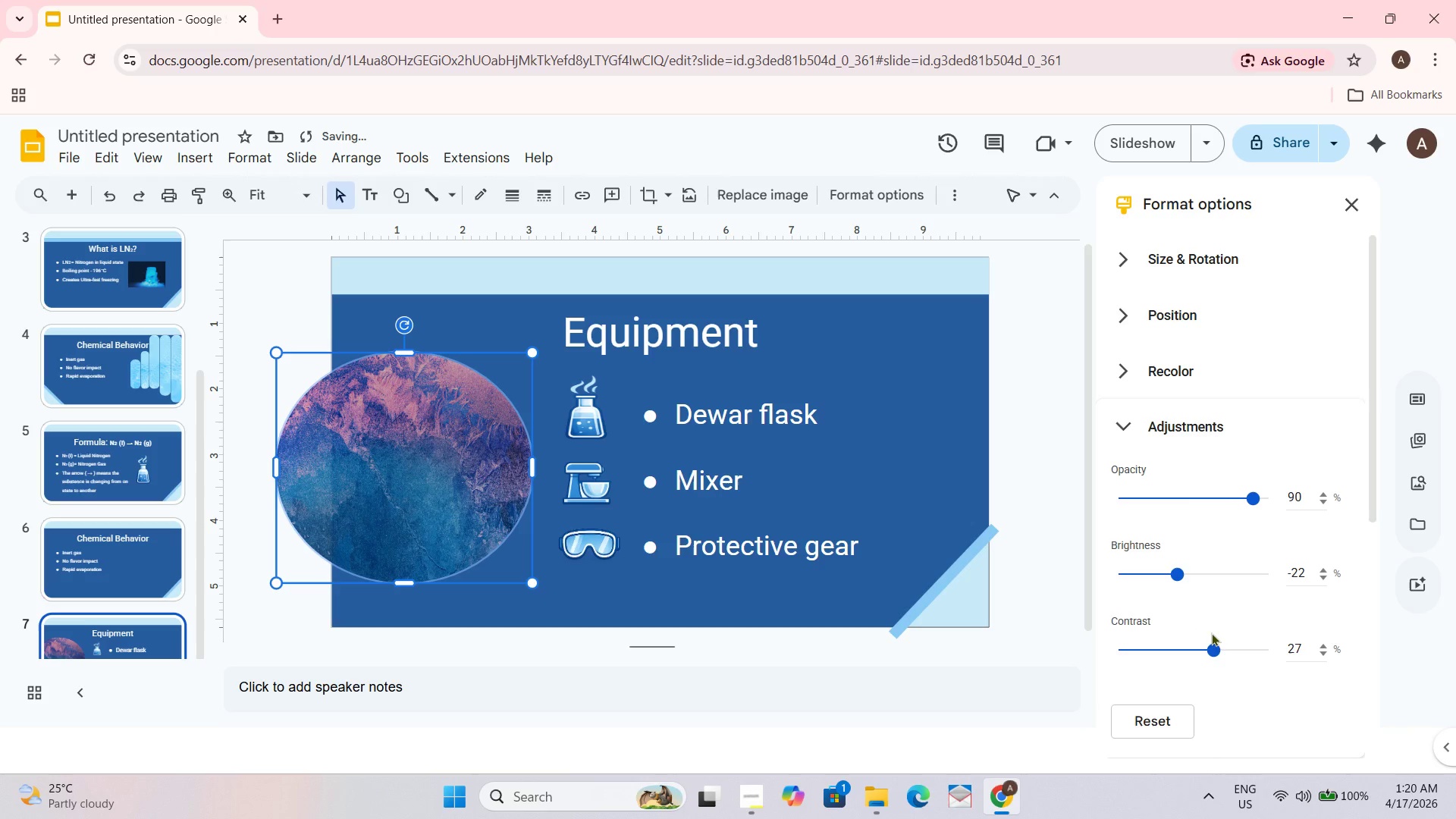 
left_click([1213, 632])
 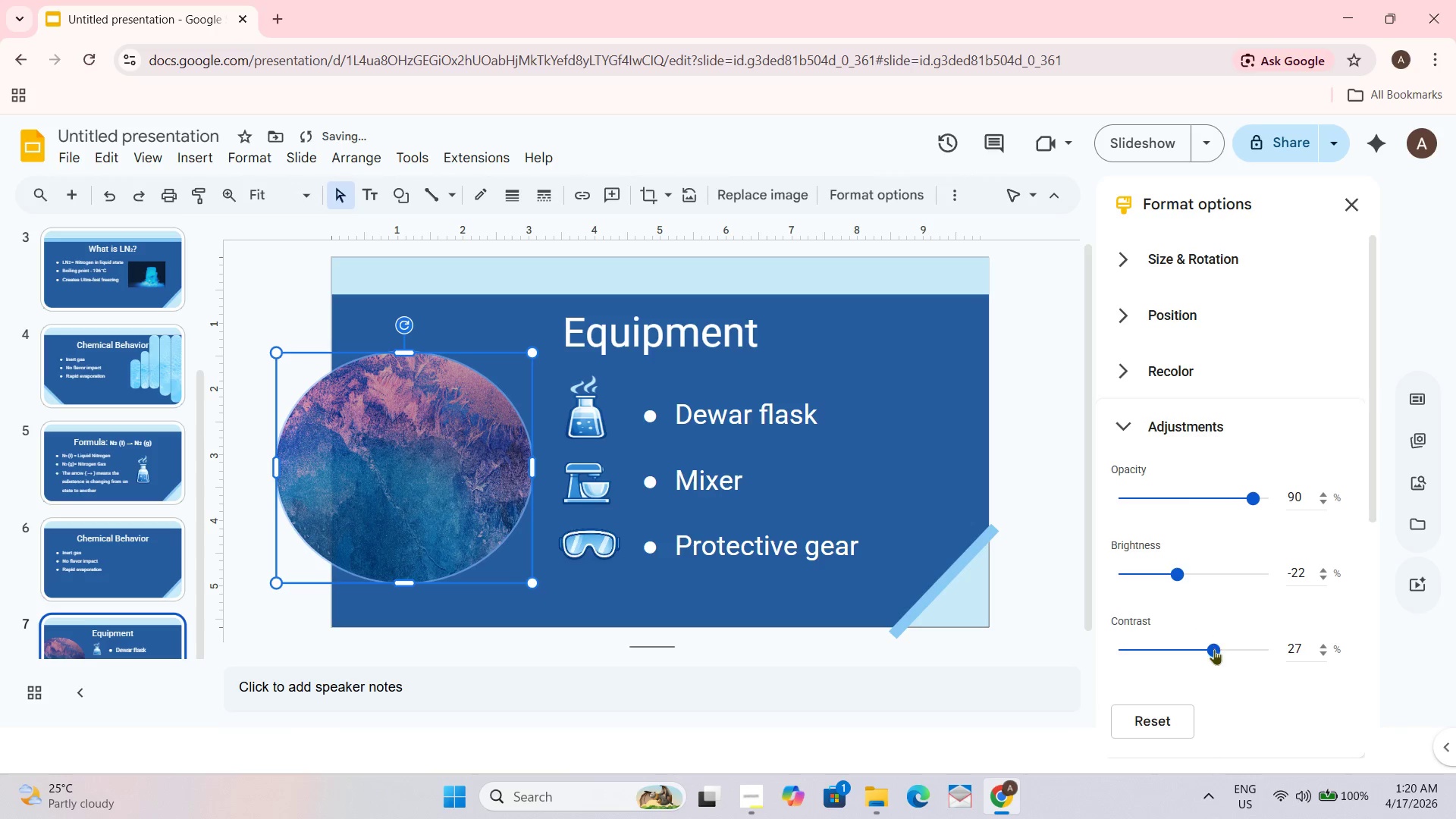 
left_click_drag(start_coordinate=[1214, 649], to_coordinate=[1221, 649])
 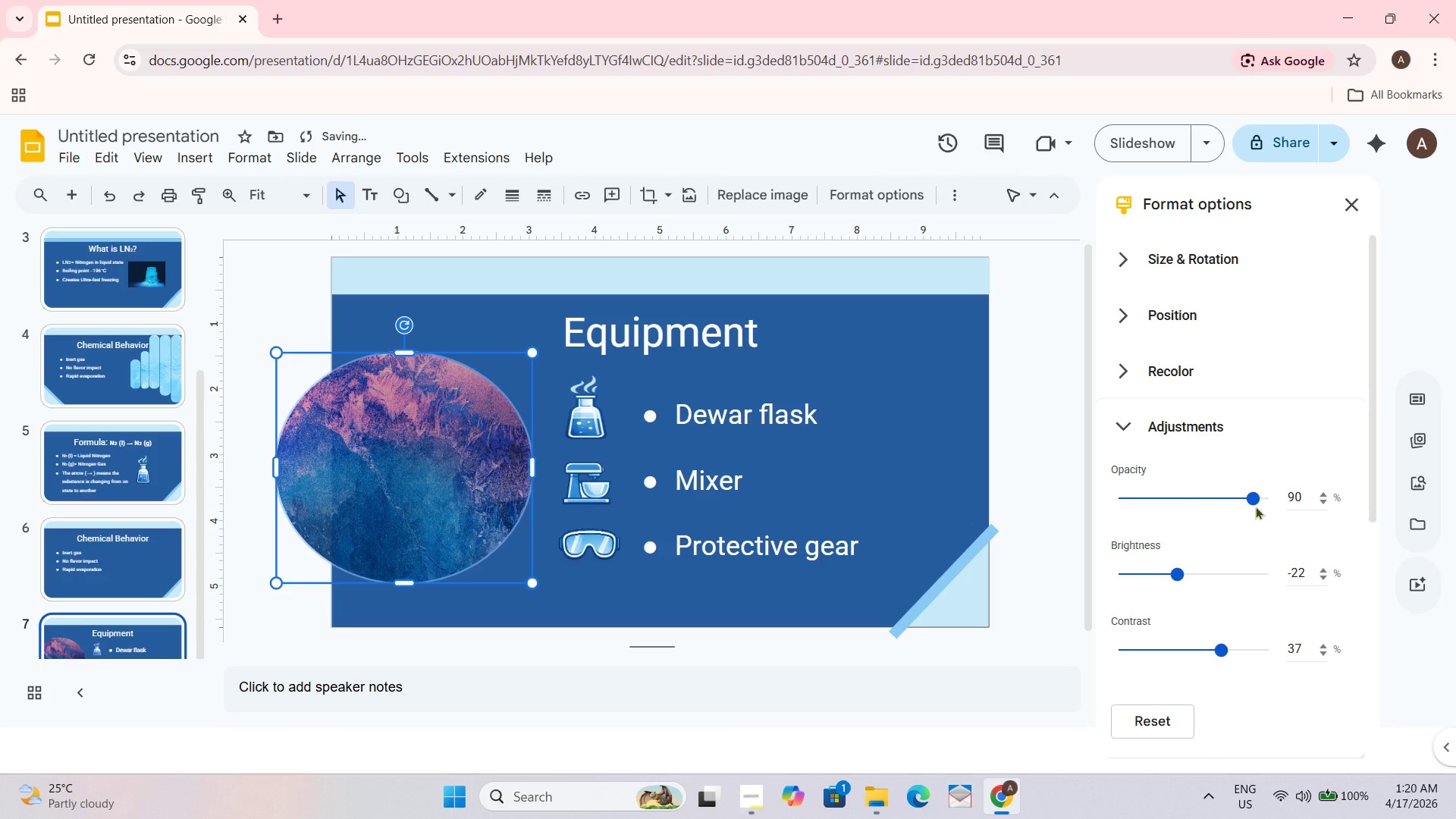 
left_click_drag(start_coordinate=[1255, 498], to_coordinate=[1251, 497])
 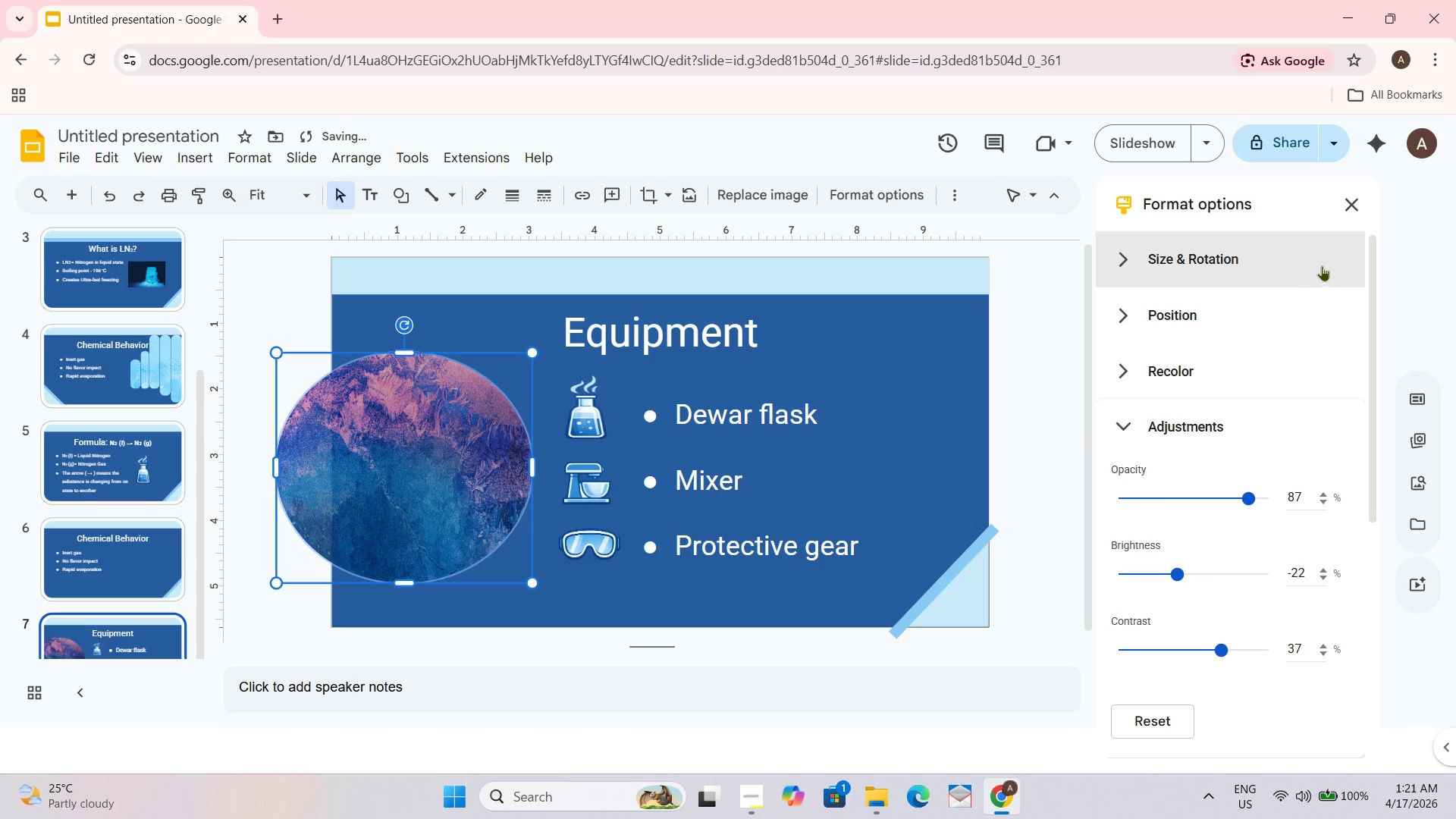 
left_click([1350, 207])
 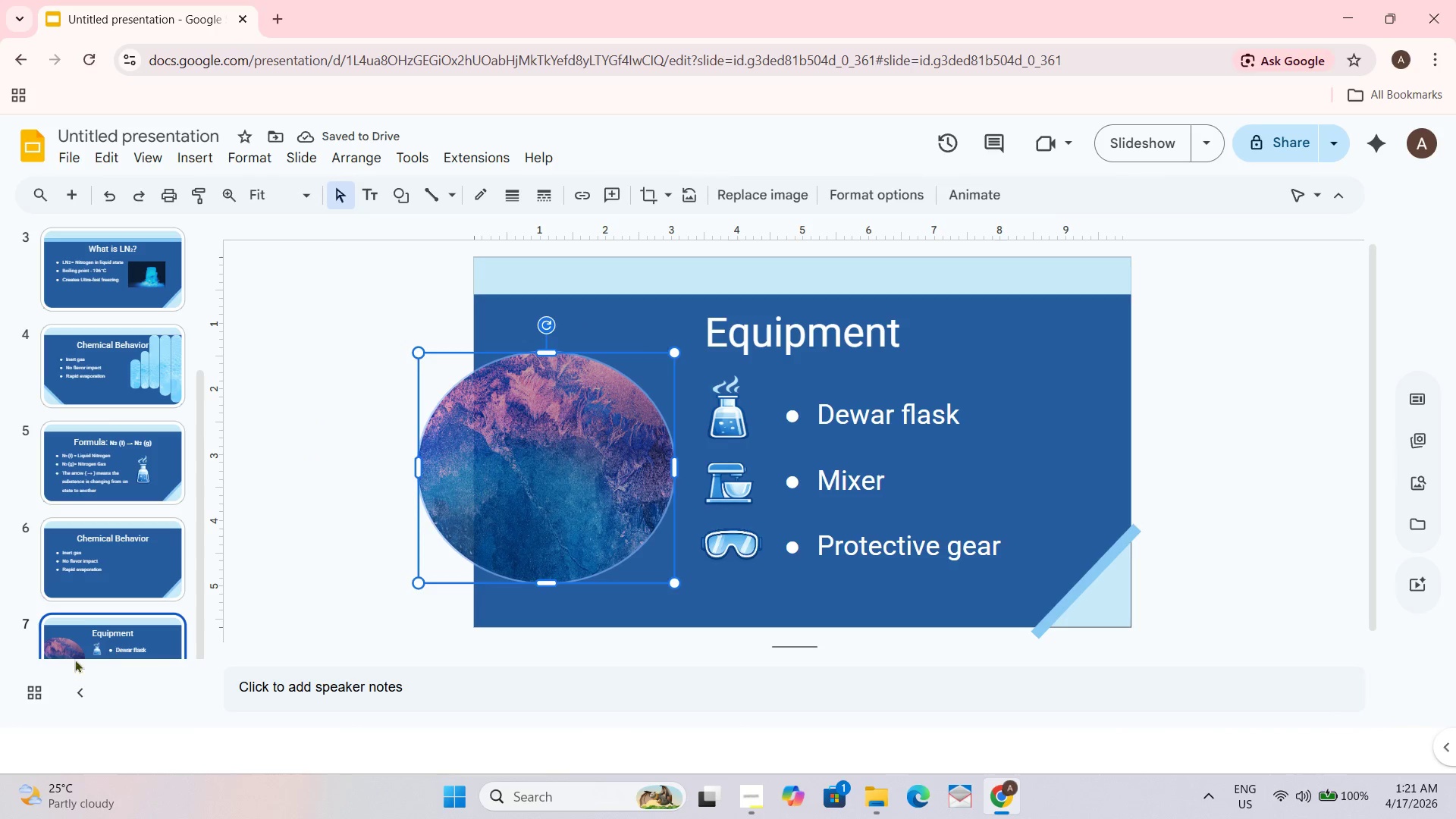 
scroll: coordinate [277, 513], scroll_direction: down, amount: 5.0
 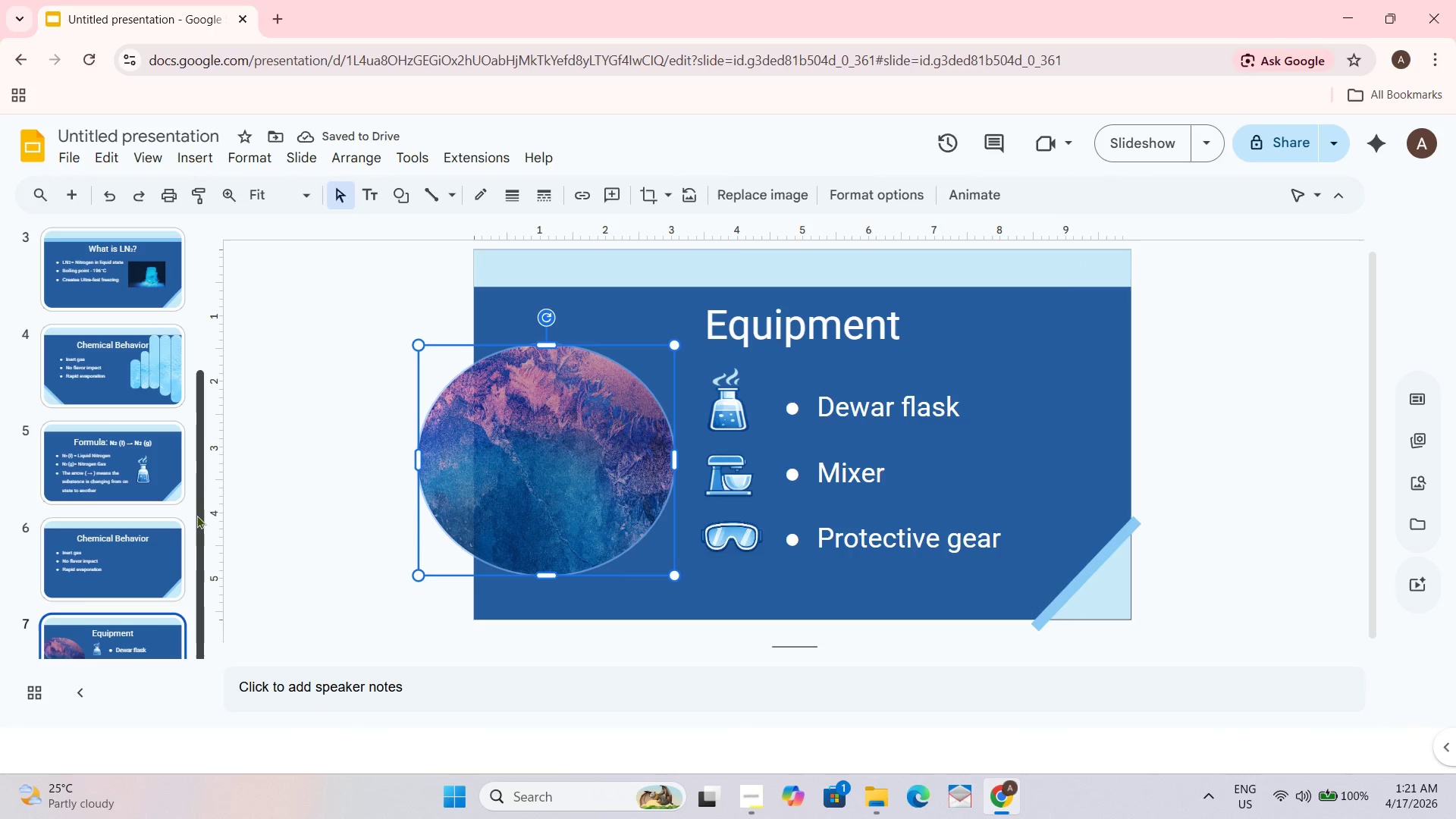 
left_click_drag(start_coordinate=[195, 515], to_coordinate=[190, 569])
 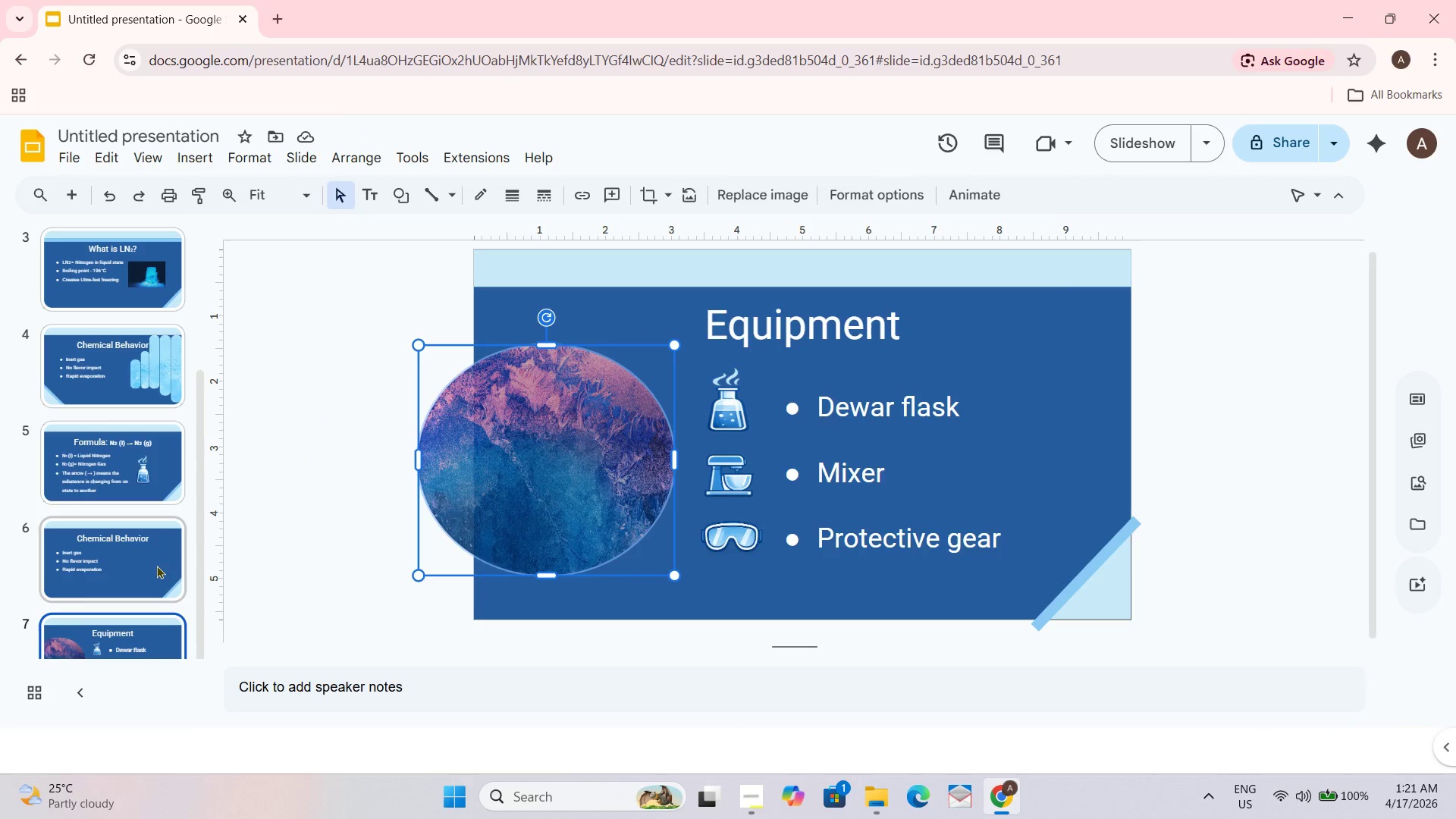 
left_click([154, 565])
 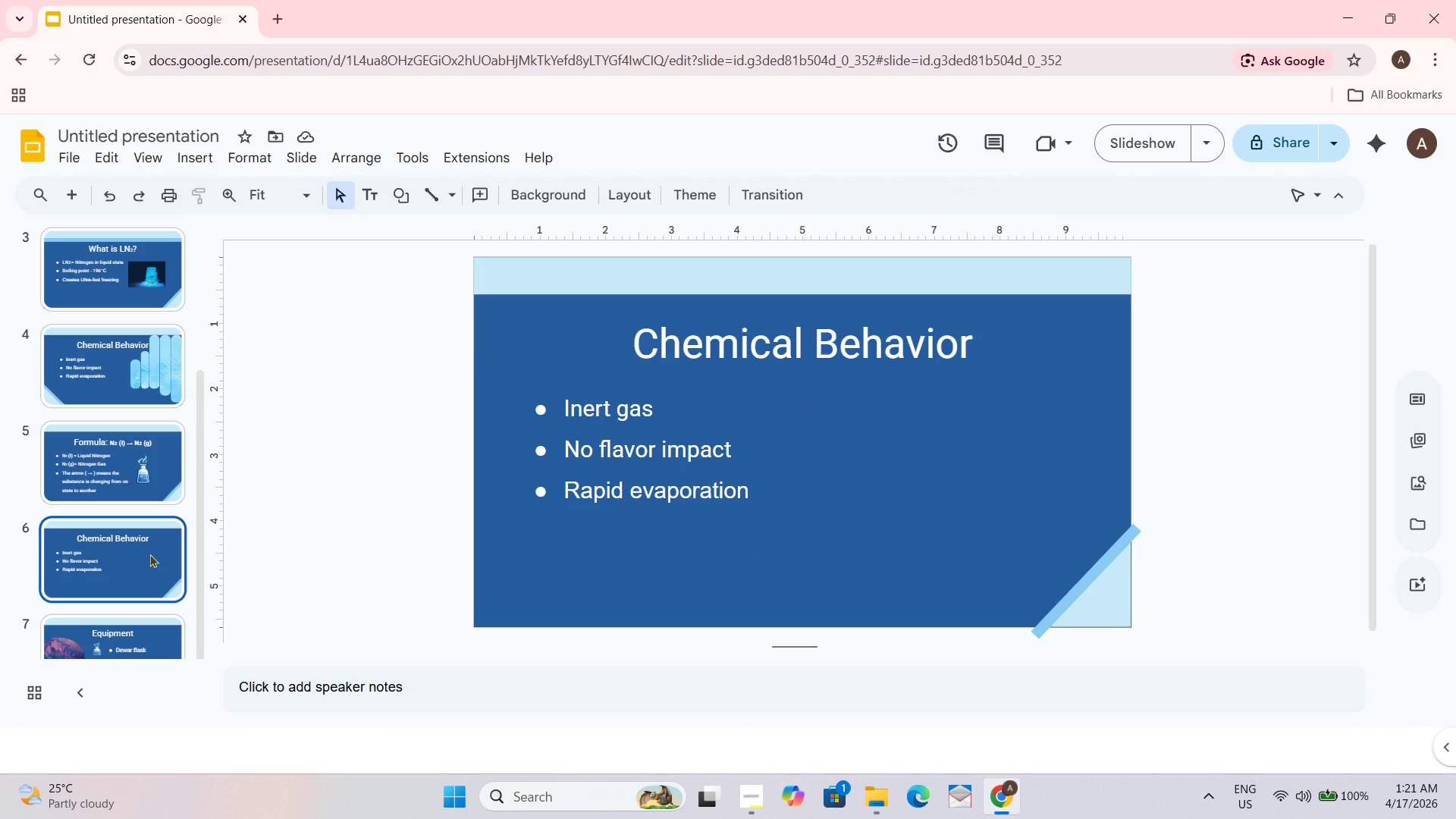 
right_click([149, 554])
 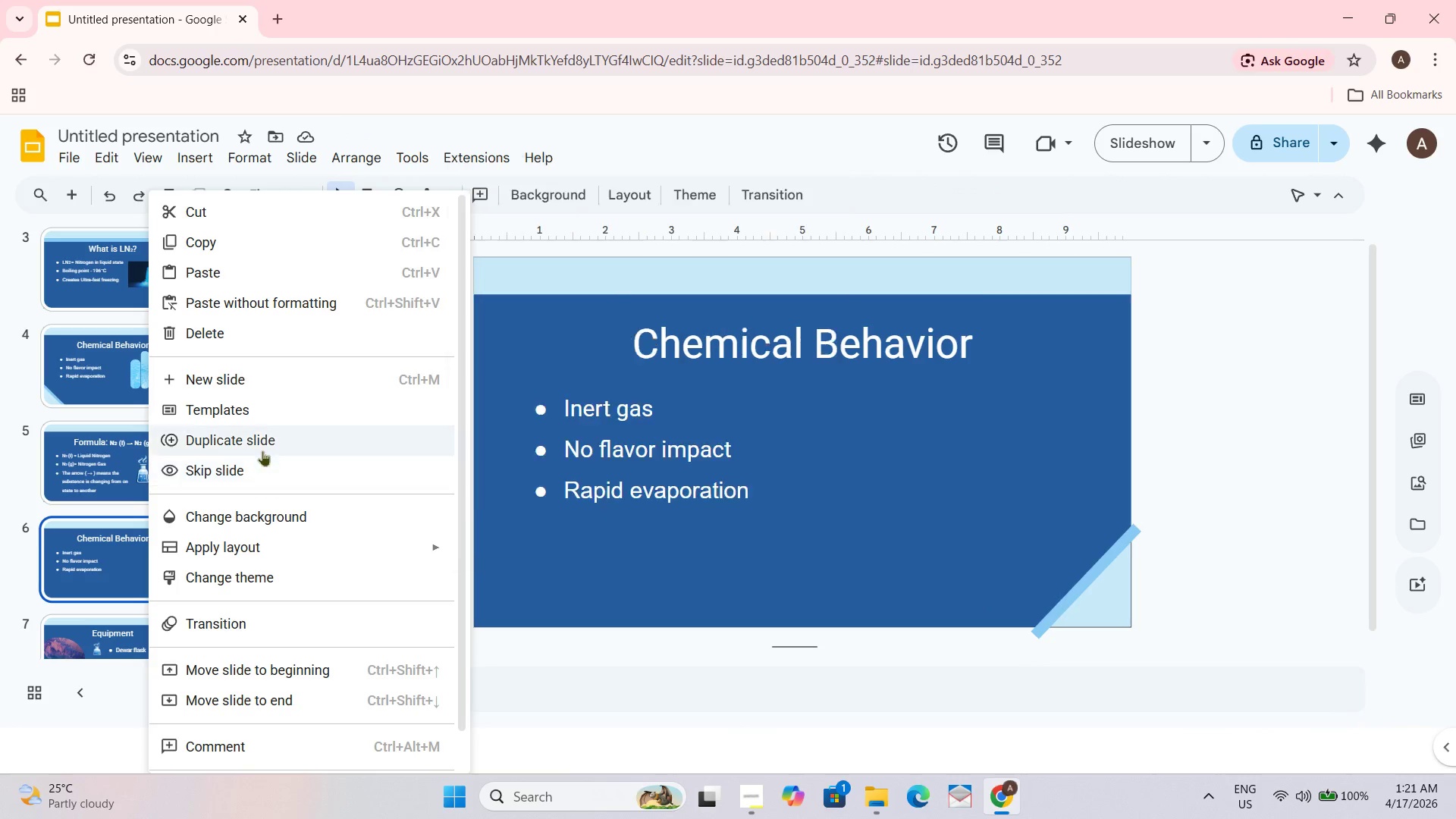 
left_click([259, 441])
 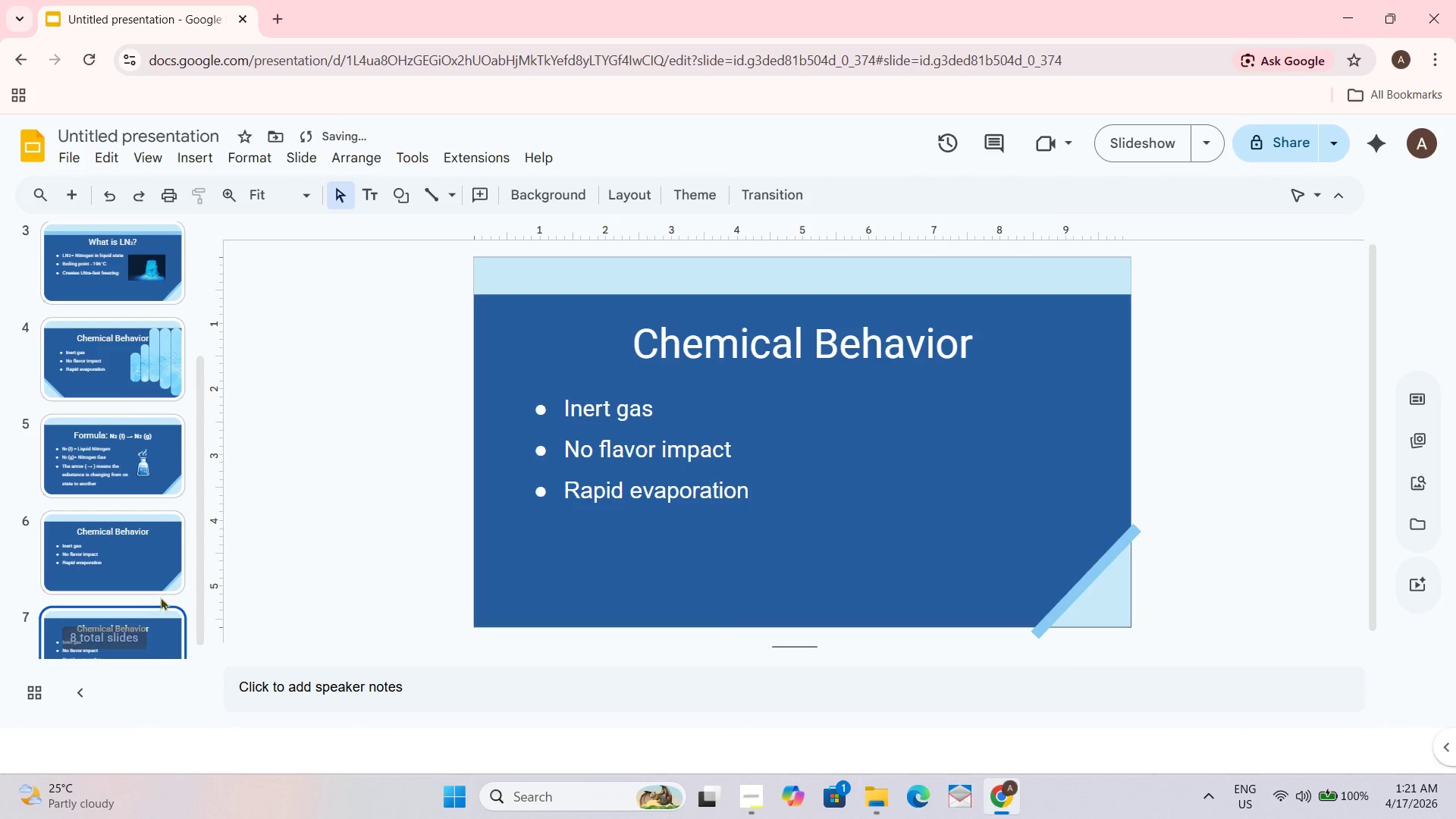 
scroll: coordinate [257, 573], scroll_direction: down, amount: 2.0
 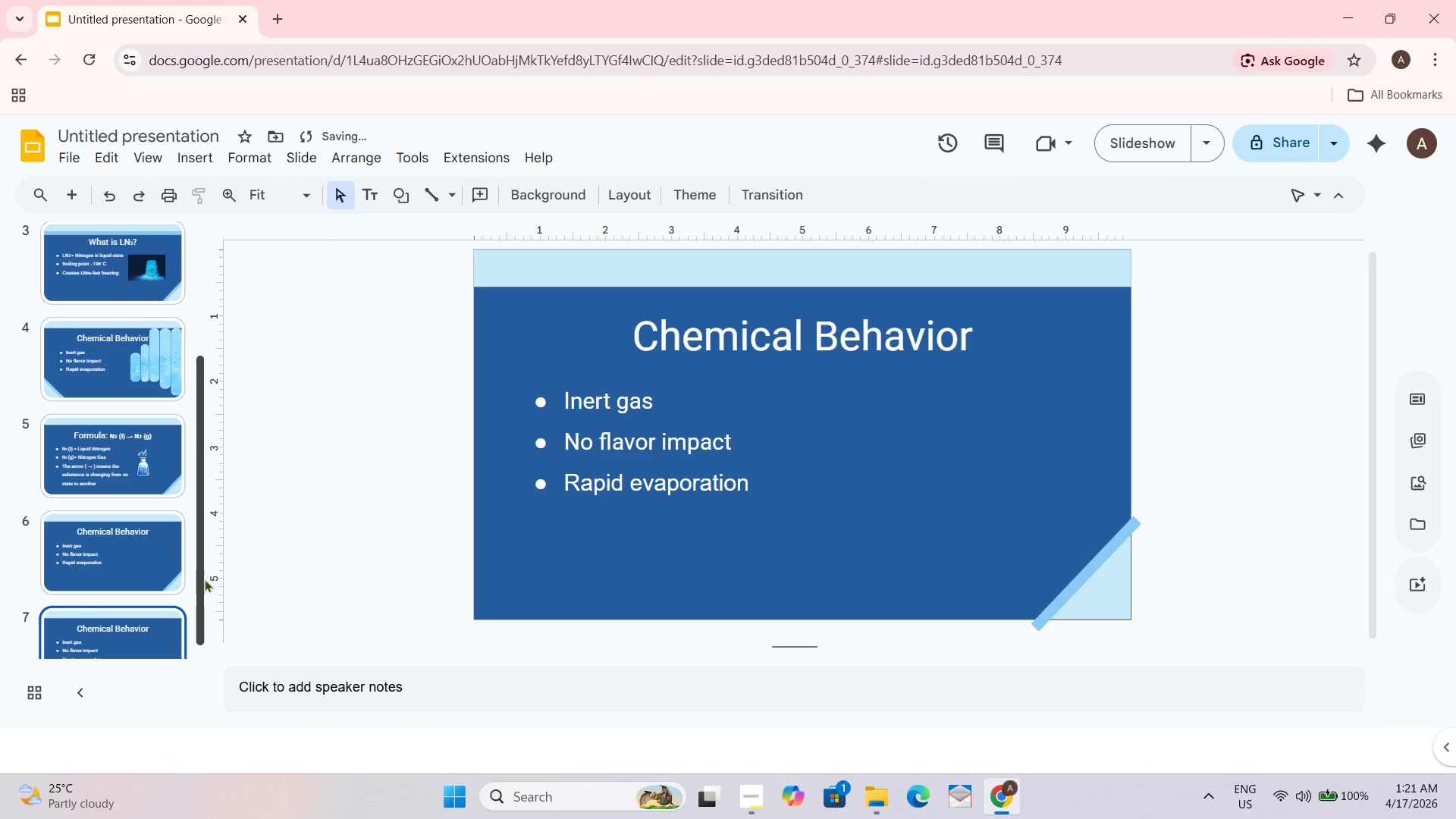 
left_click_drag(start_coordinate=[200, 585], to_coordinate=[196, 648])
 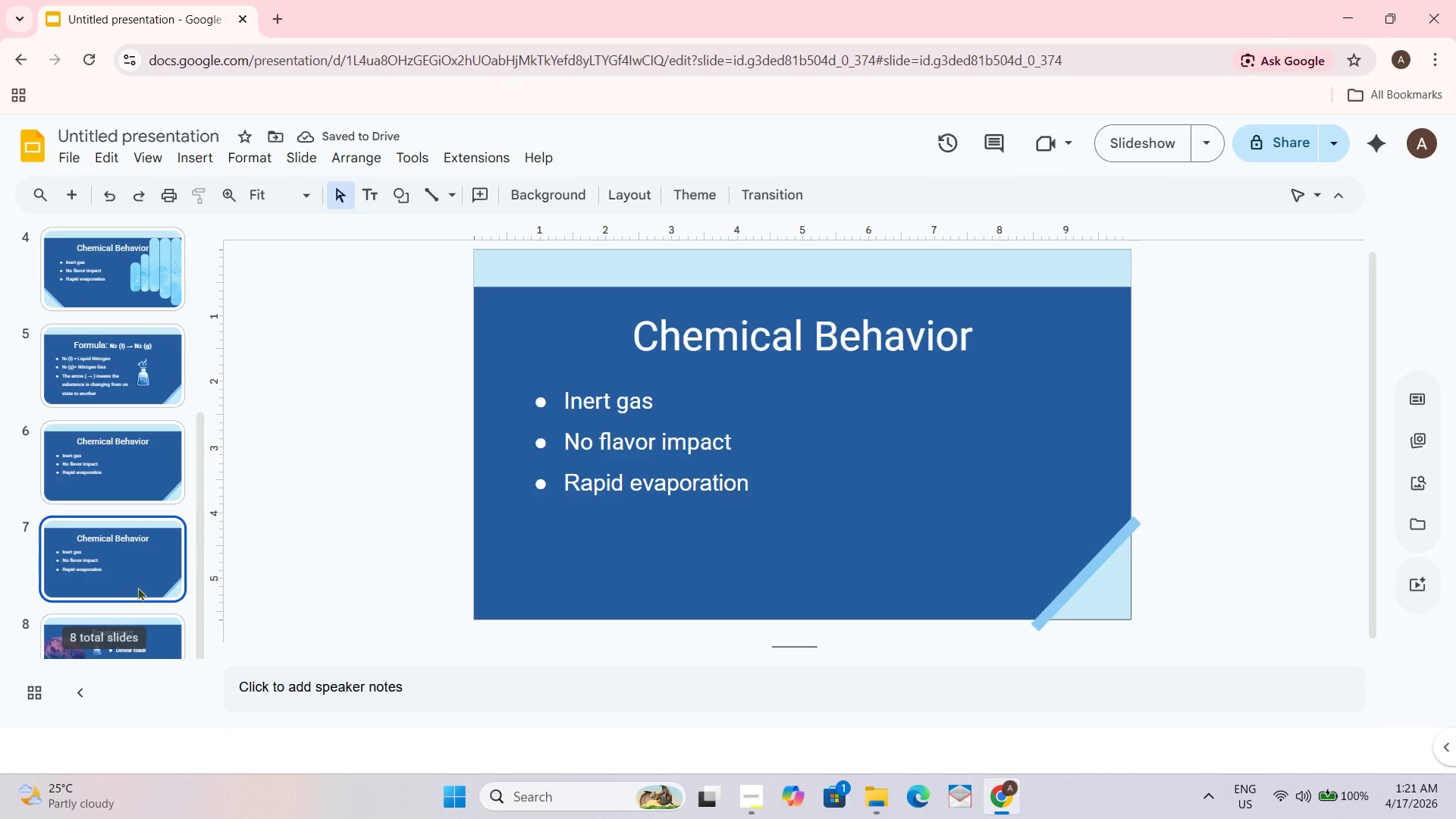 
left_click_drag(start_coordinate=[136, 583], to_coordinate=[121, 694])
 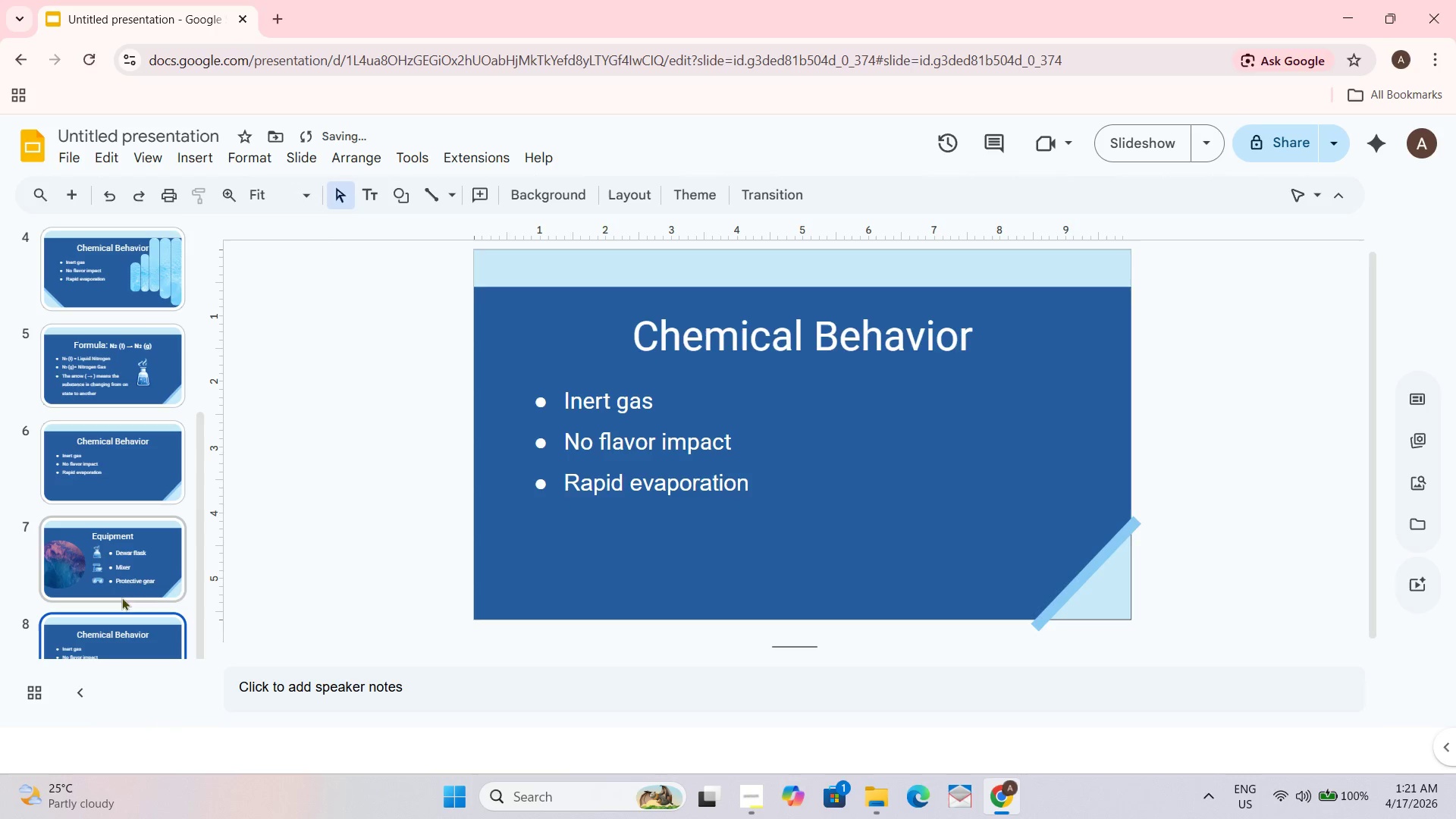 
right_click([135, 637])
 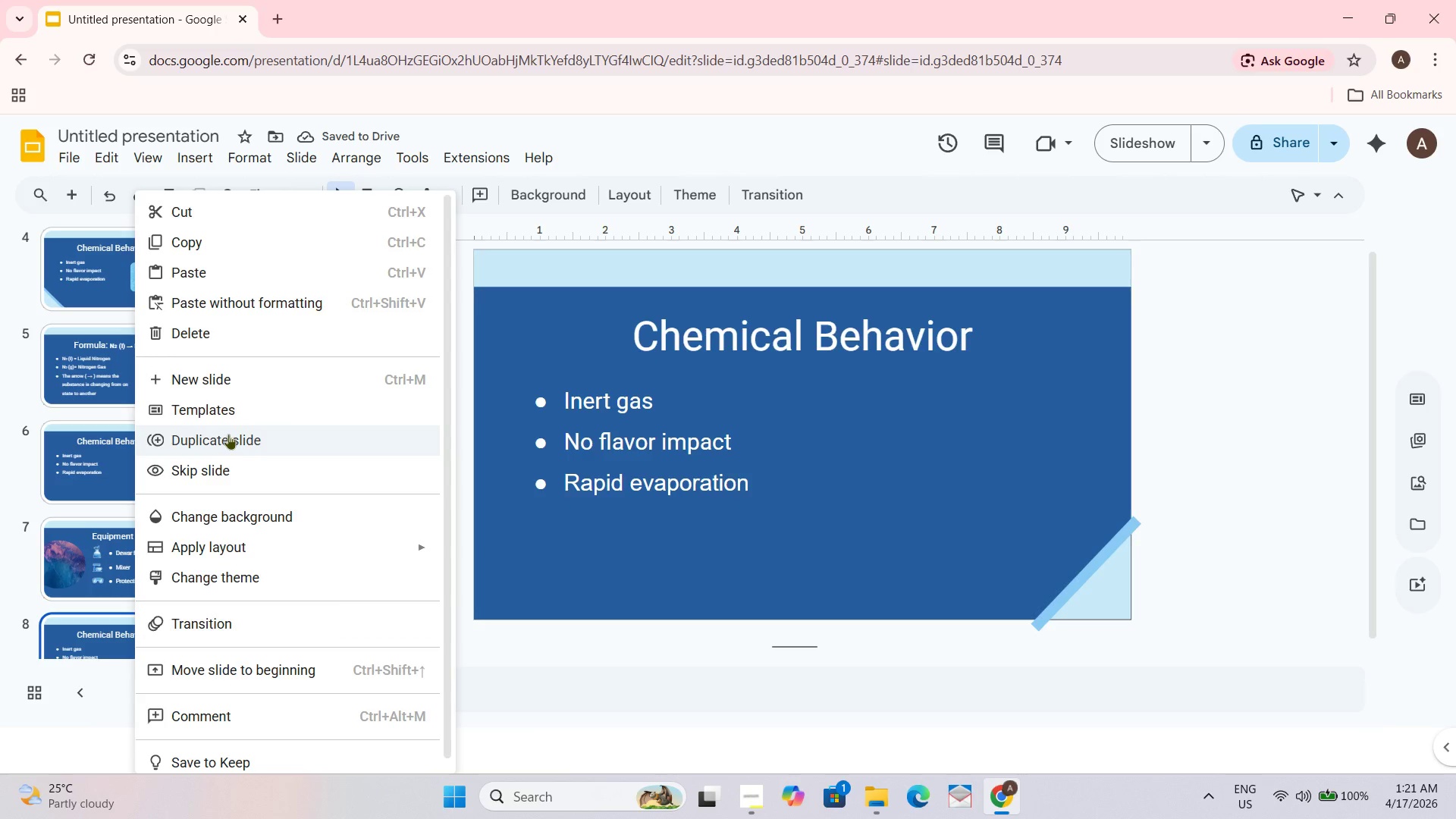 
left_click([228, 434])
 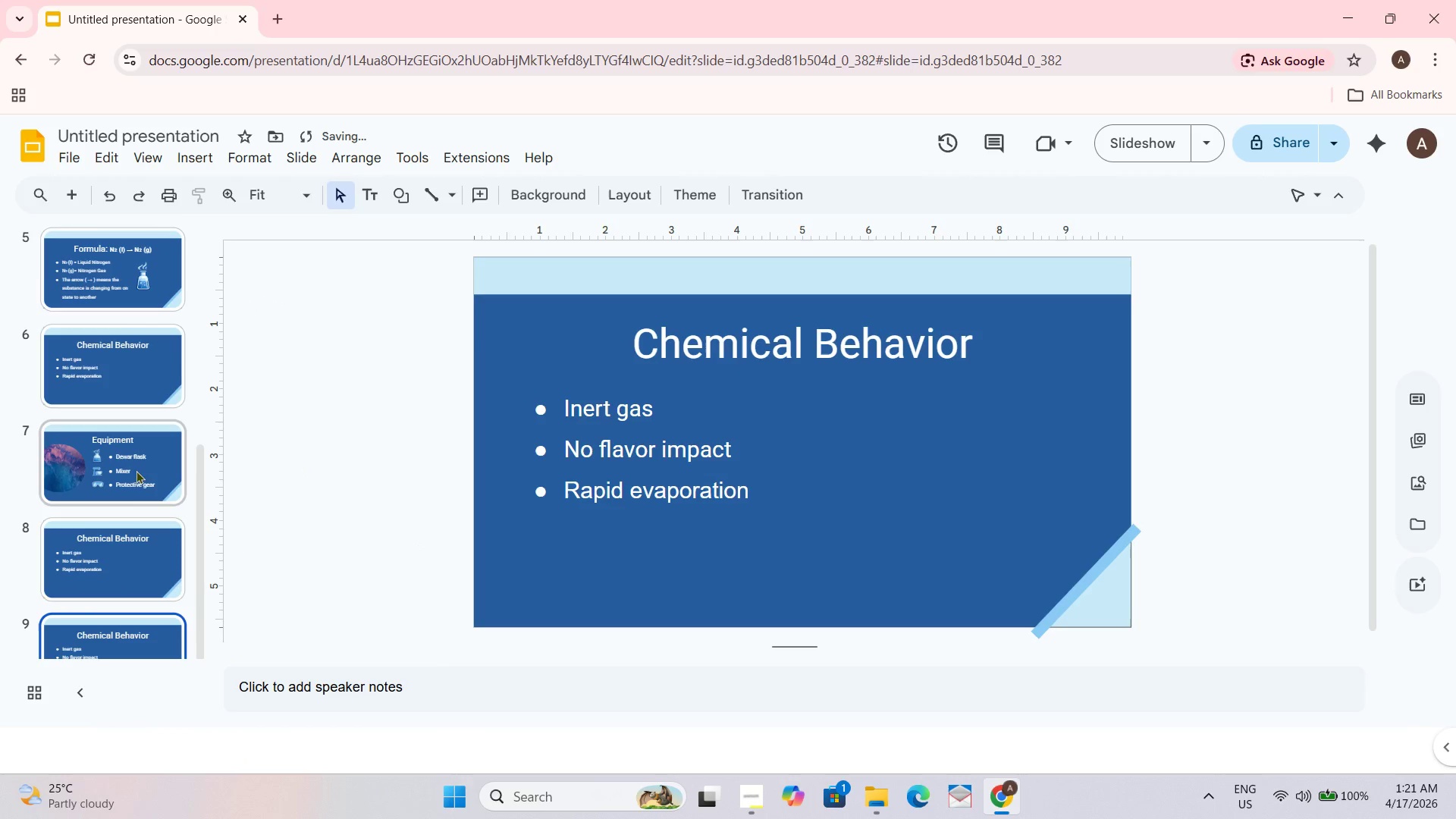 
left_click([134, 571])
 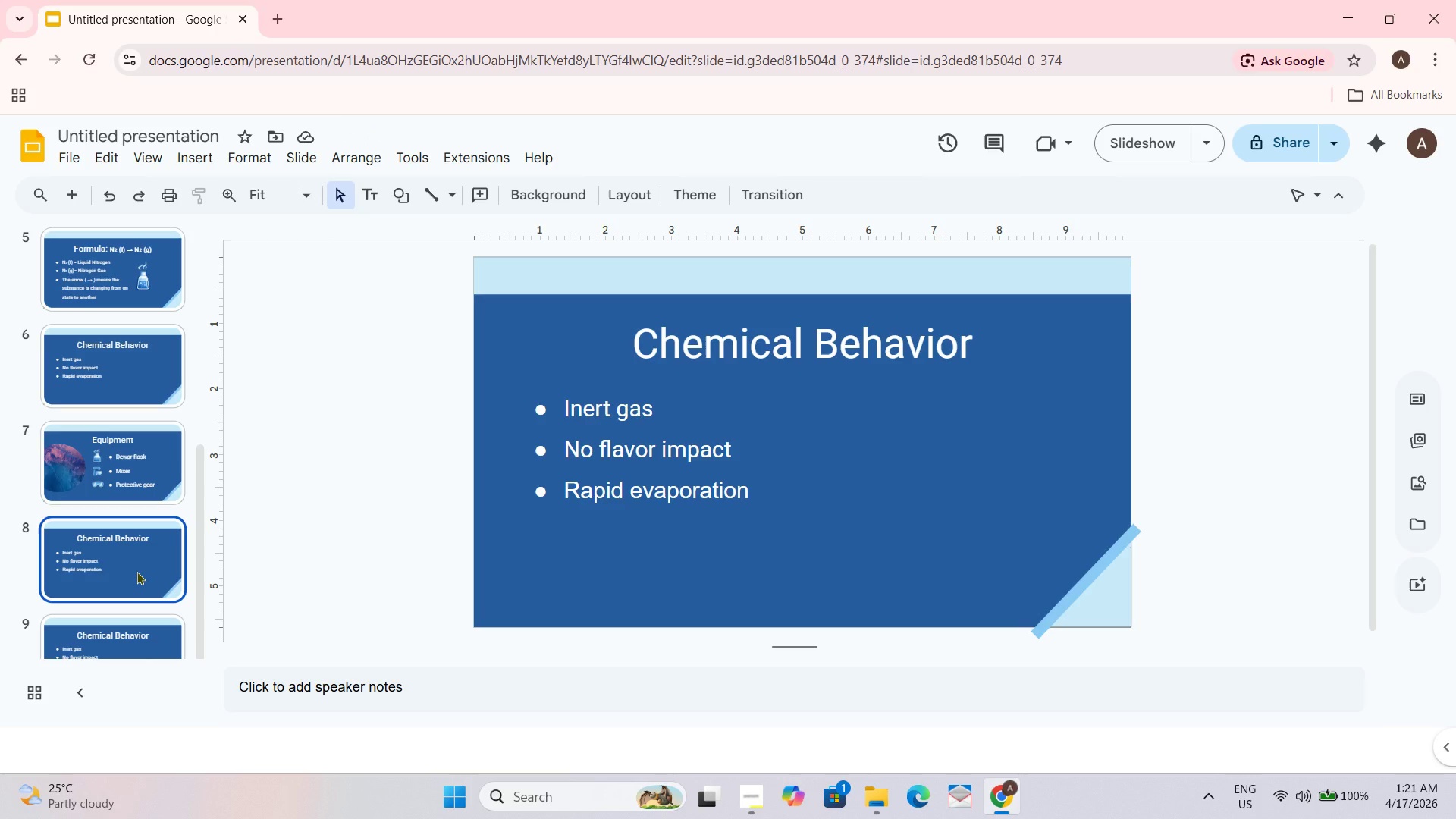 
wait(6.88)
 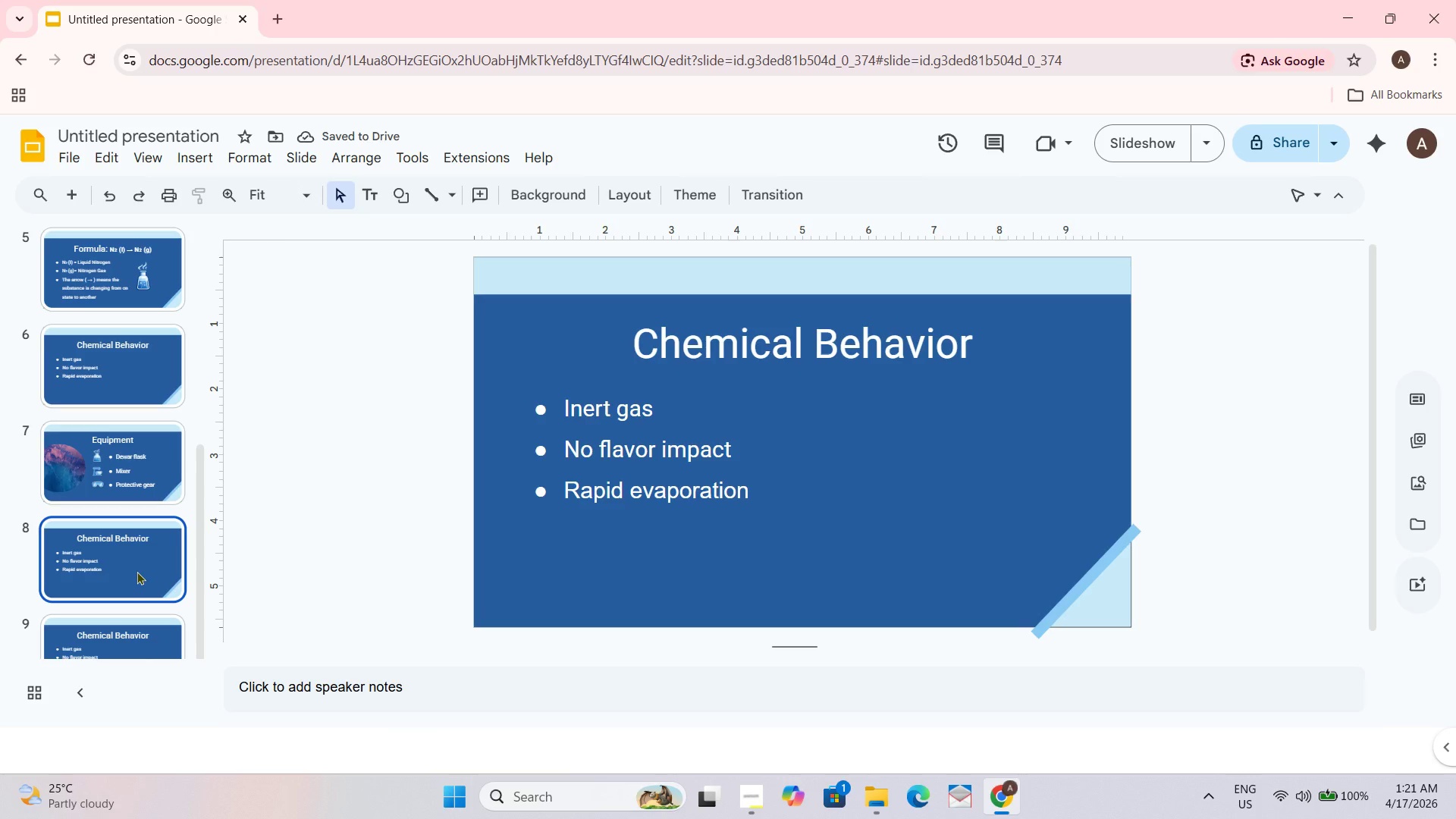 
scroll: coordinate [72, 435], scroll_direction: up, amount: 1.0
 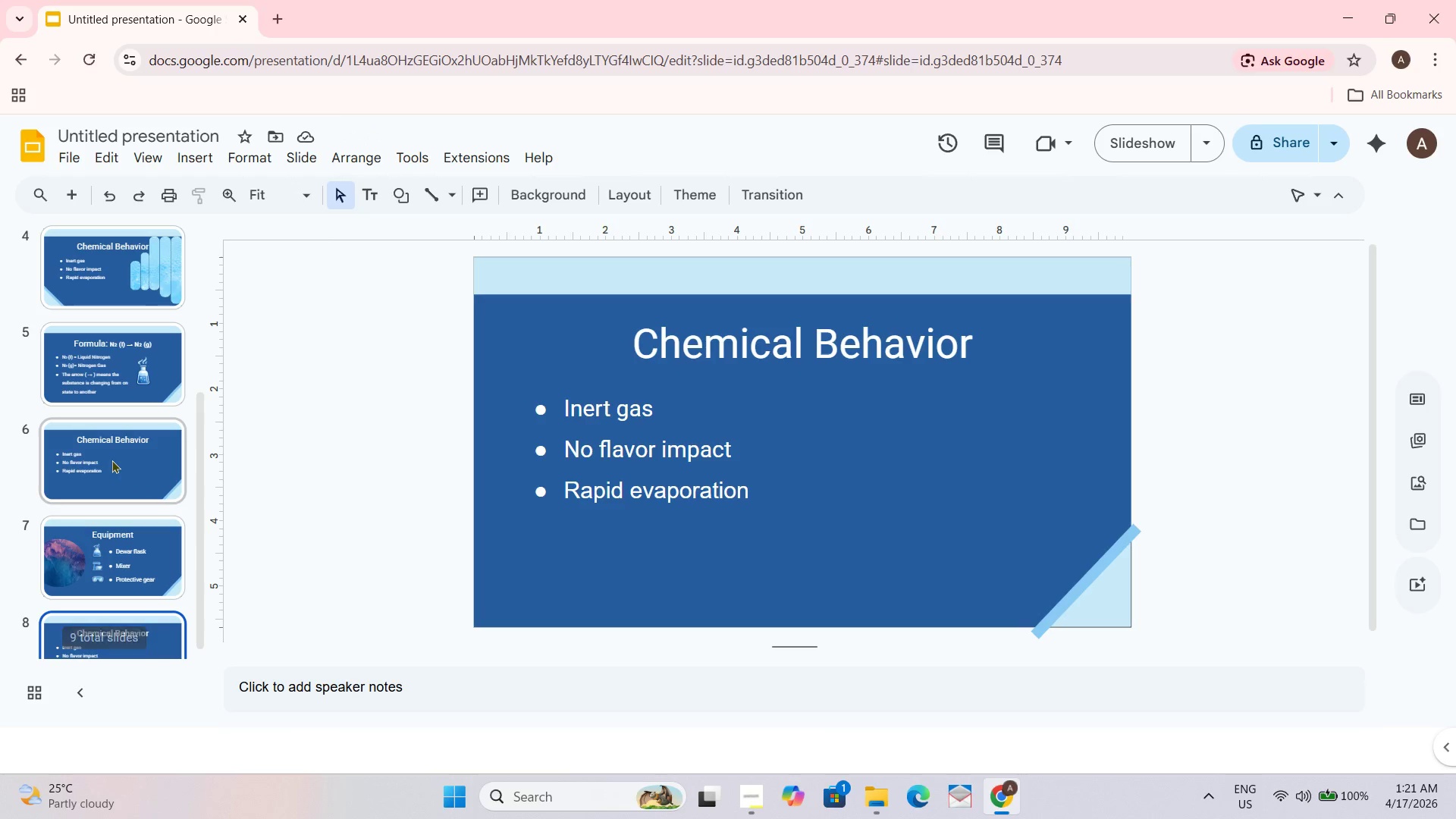 
left_click([111, 460])
 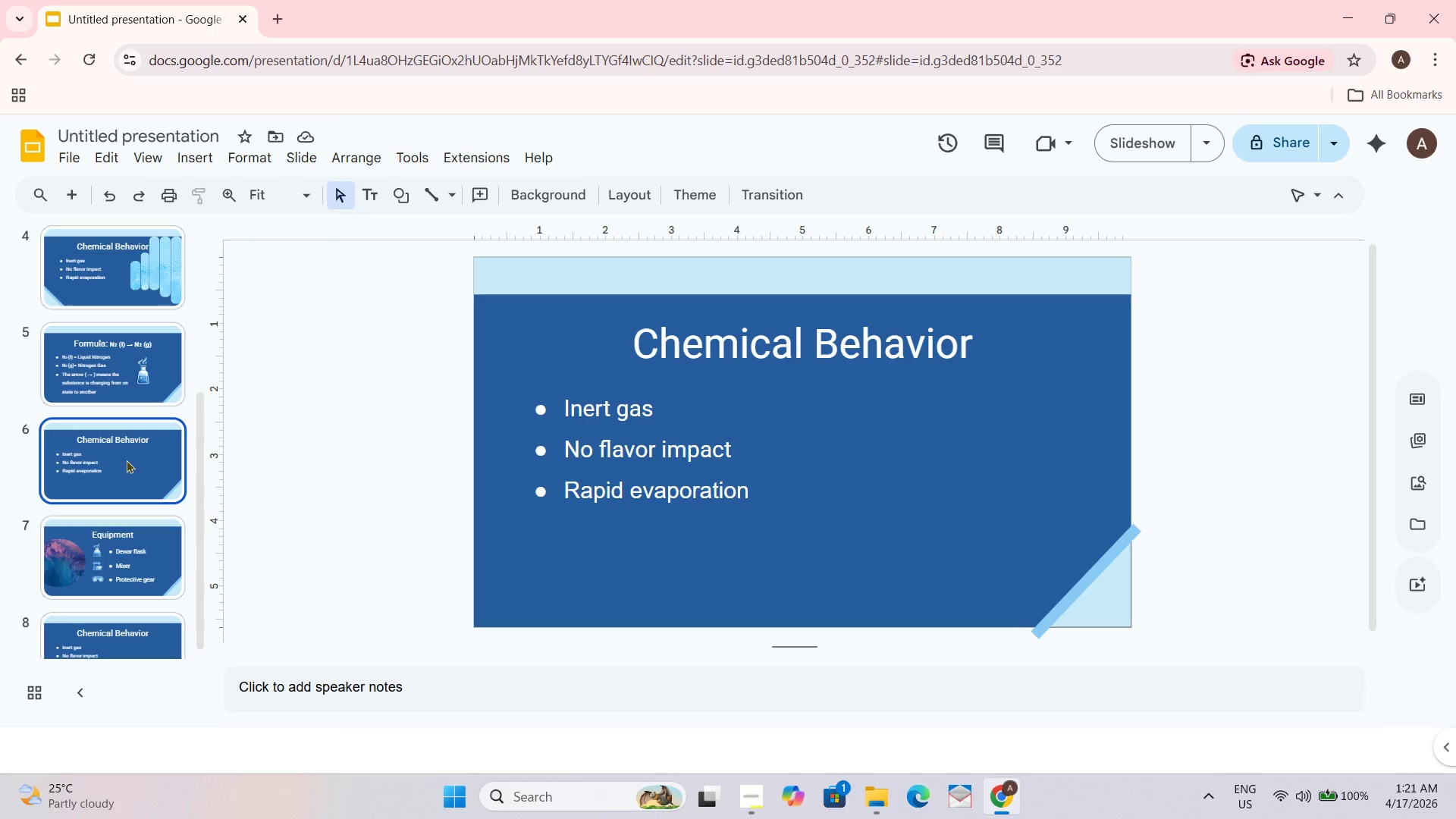 
left_click([144, 384])
 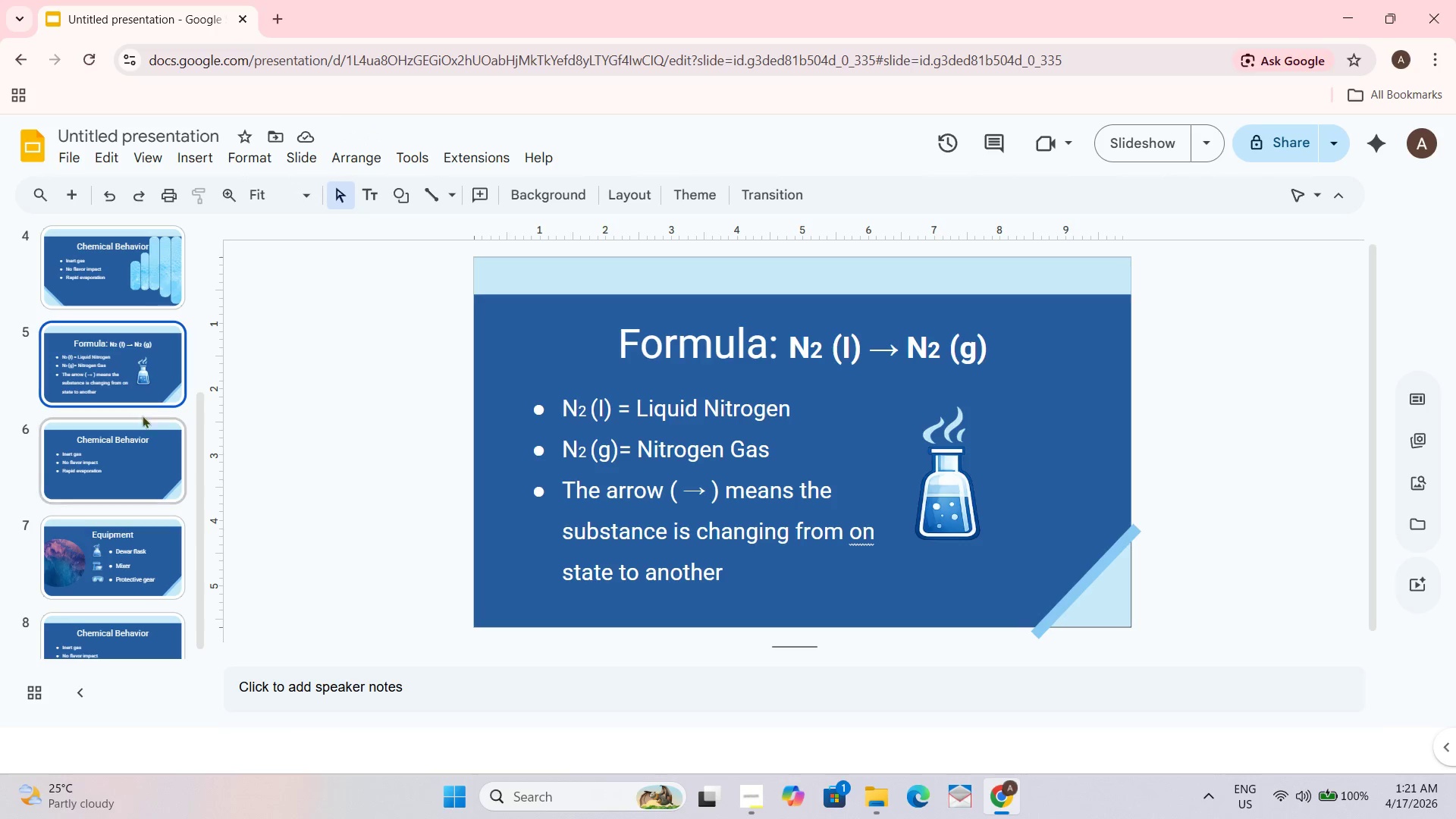 
left_click([134, 441])
 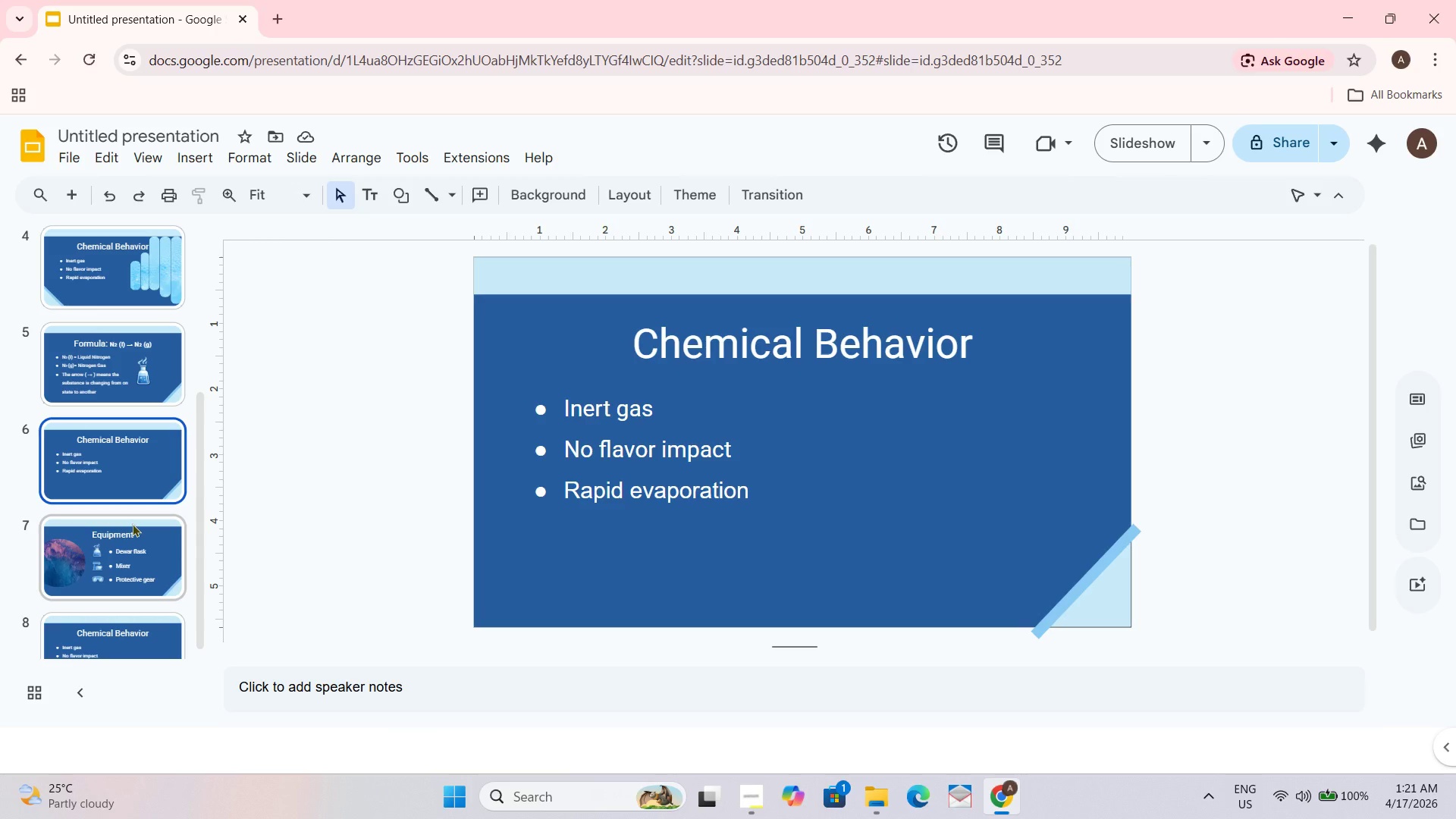 
left_click([132, 523])
 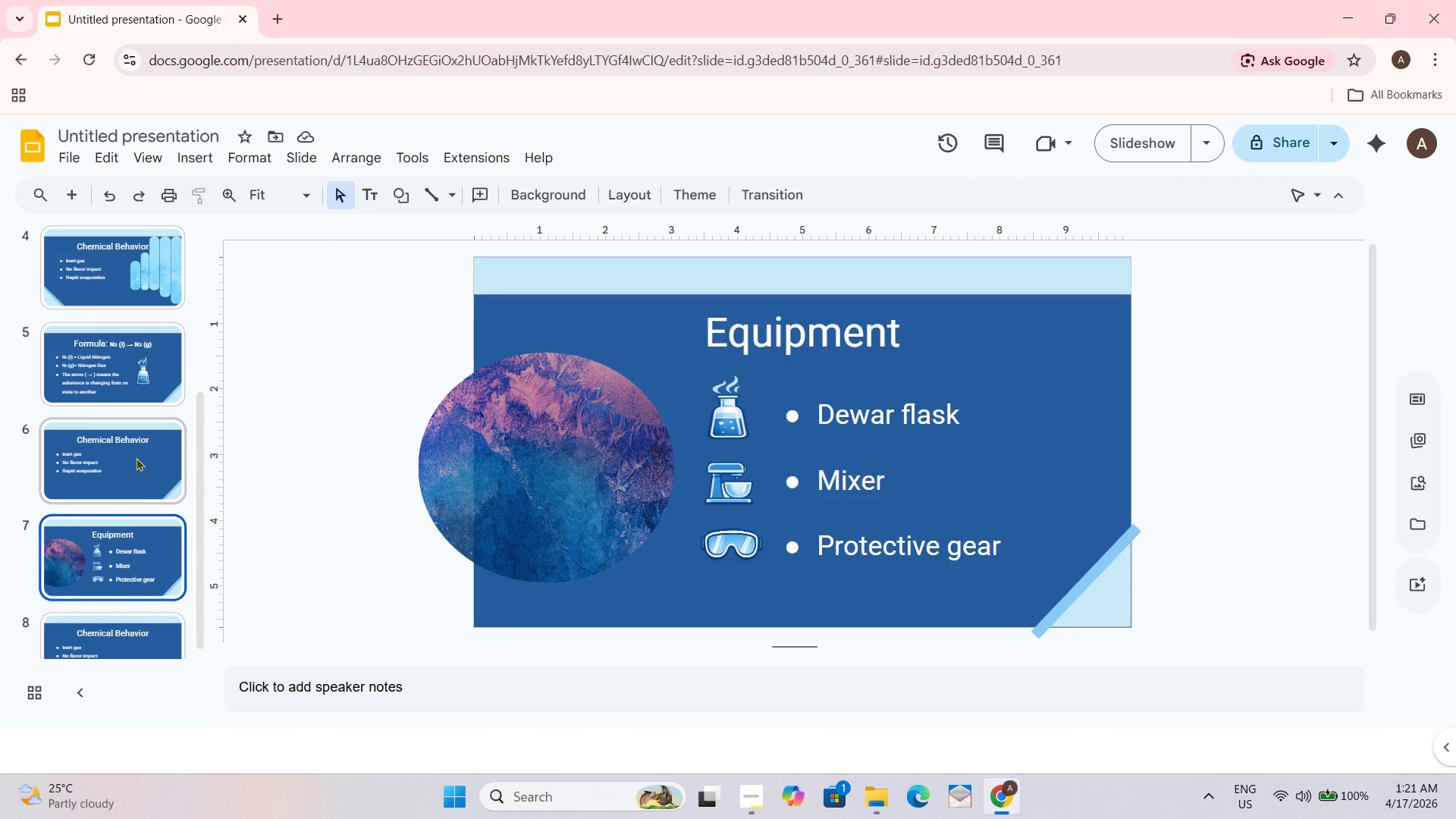 
left_click([136, 440])
 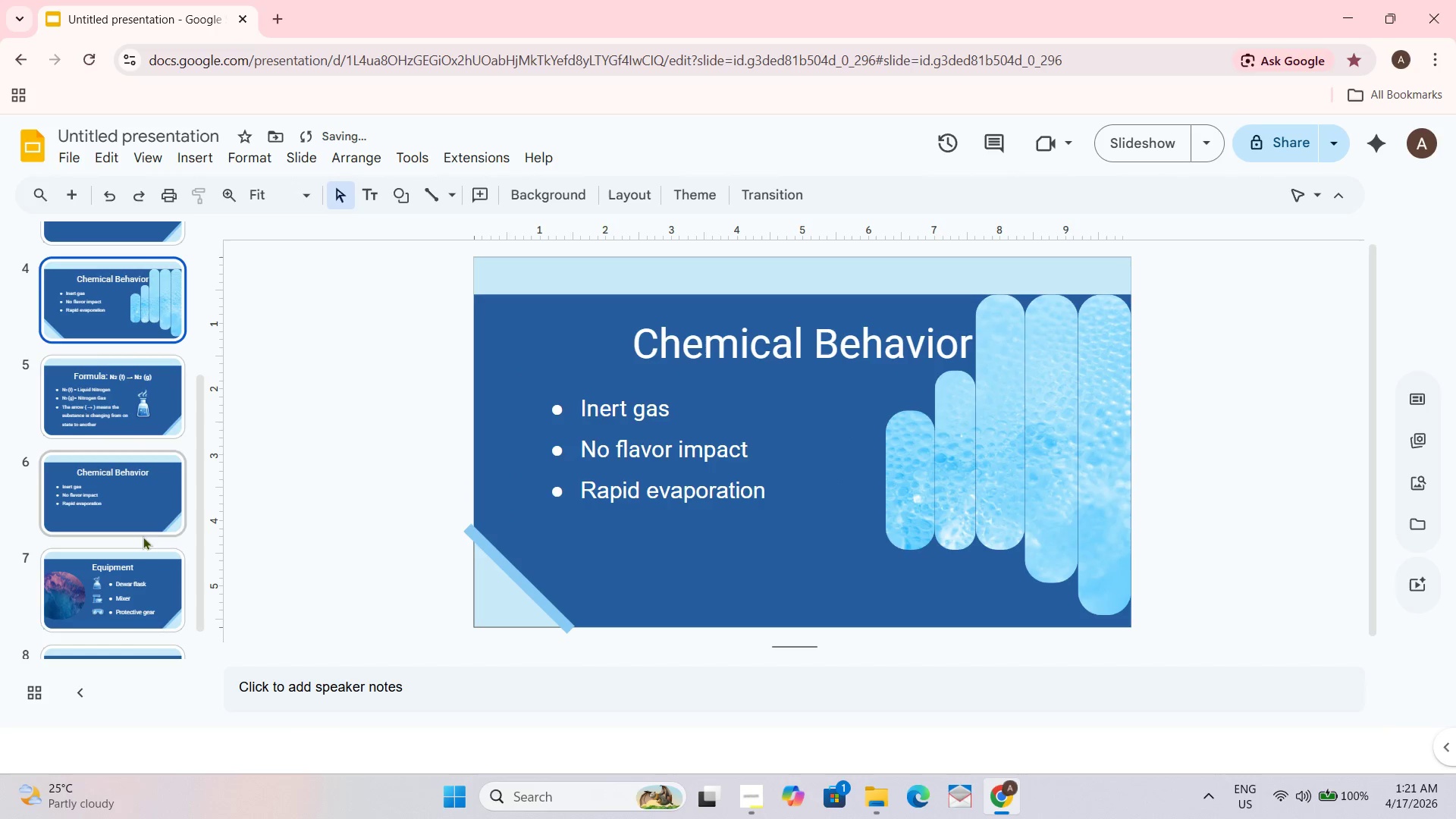 
left_click([128, 507])
 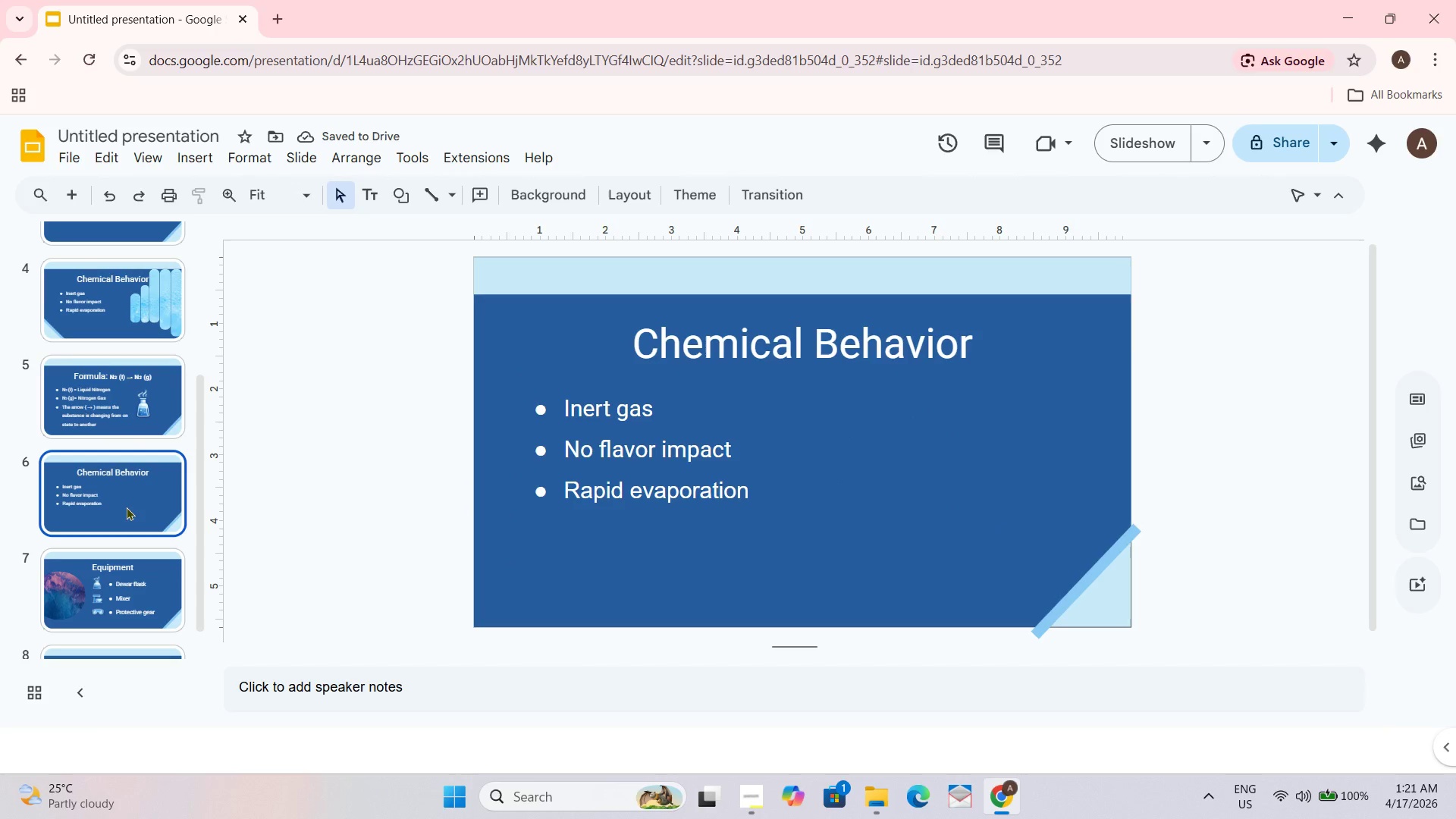 
left_click_drag(start_coordinate=[126, 506], to_coordinate=[118, 617])
 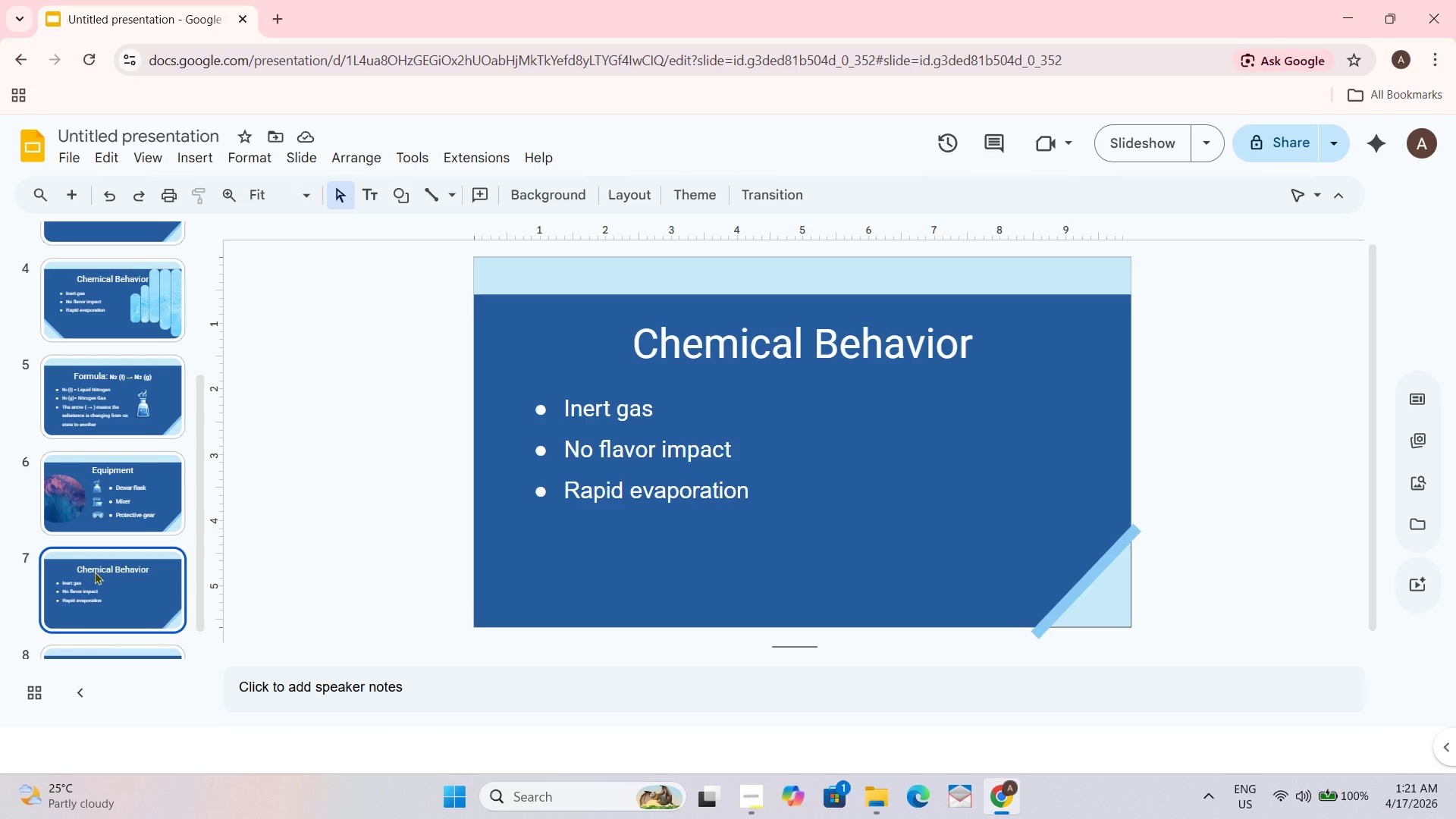 
wait(17.42)
 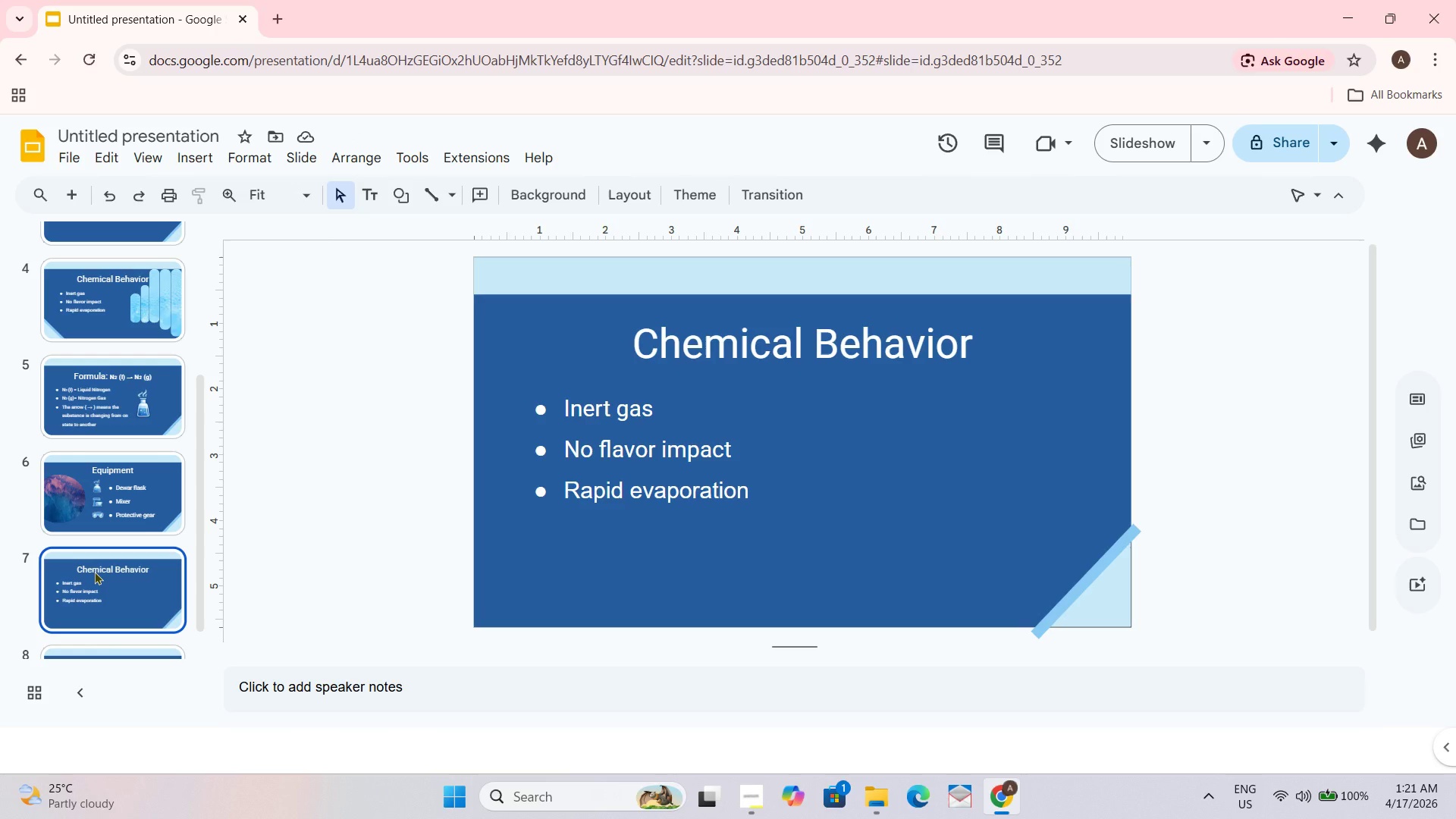 
left_click([846, 349])
 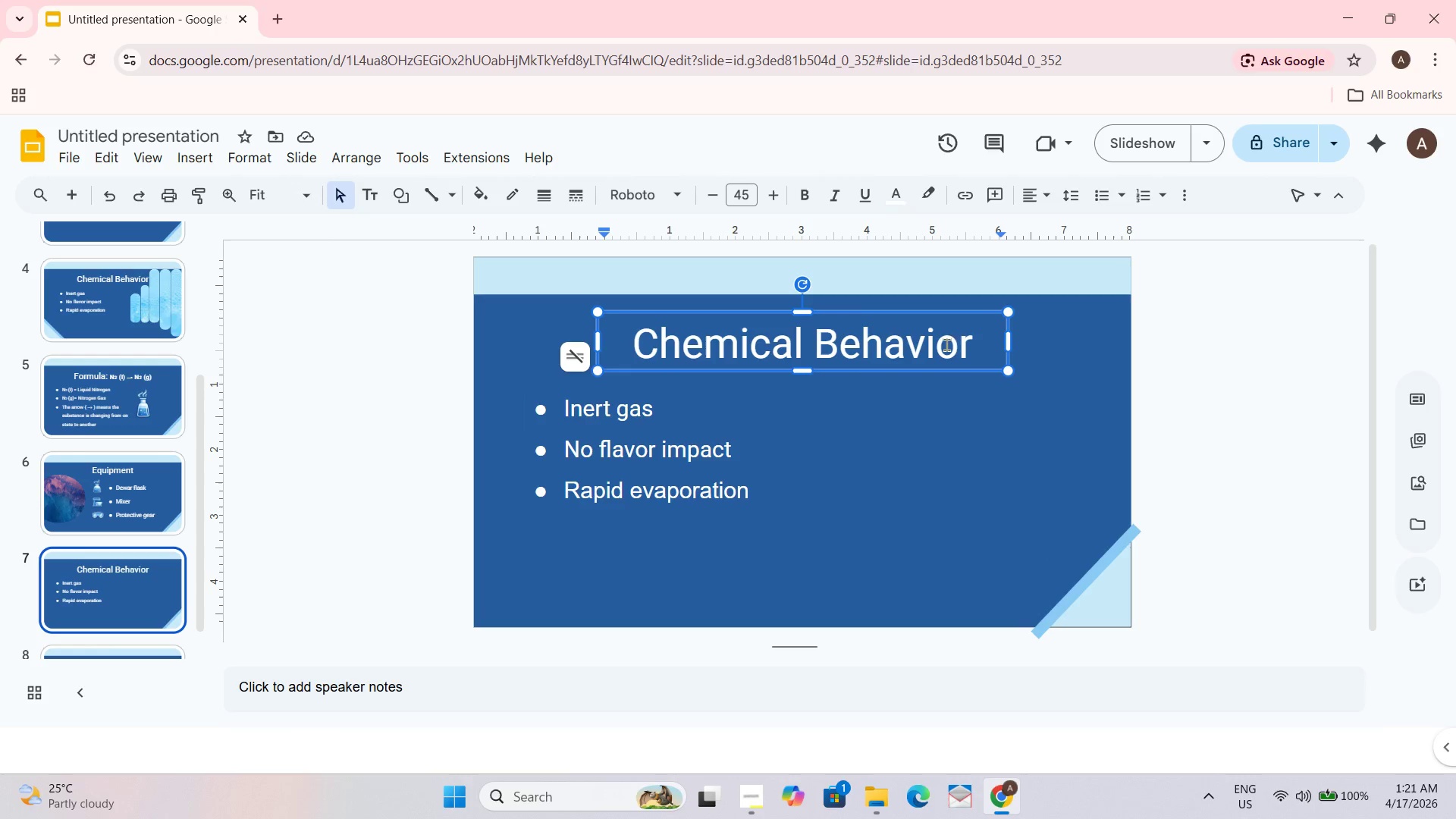 
left_click([978, 337])
 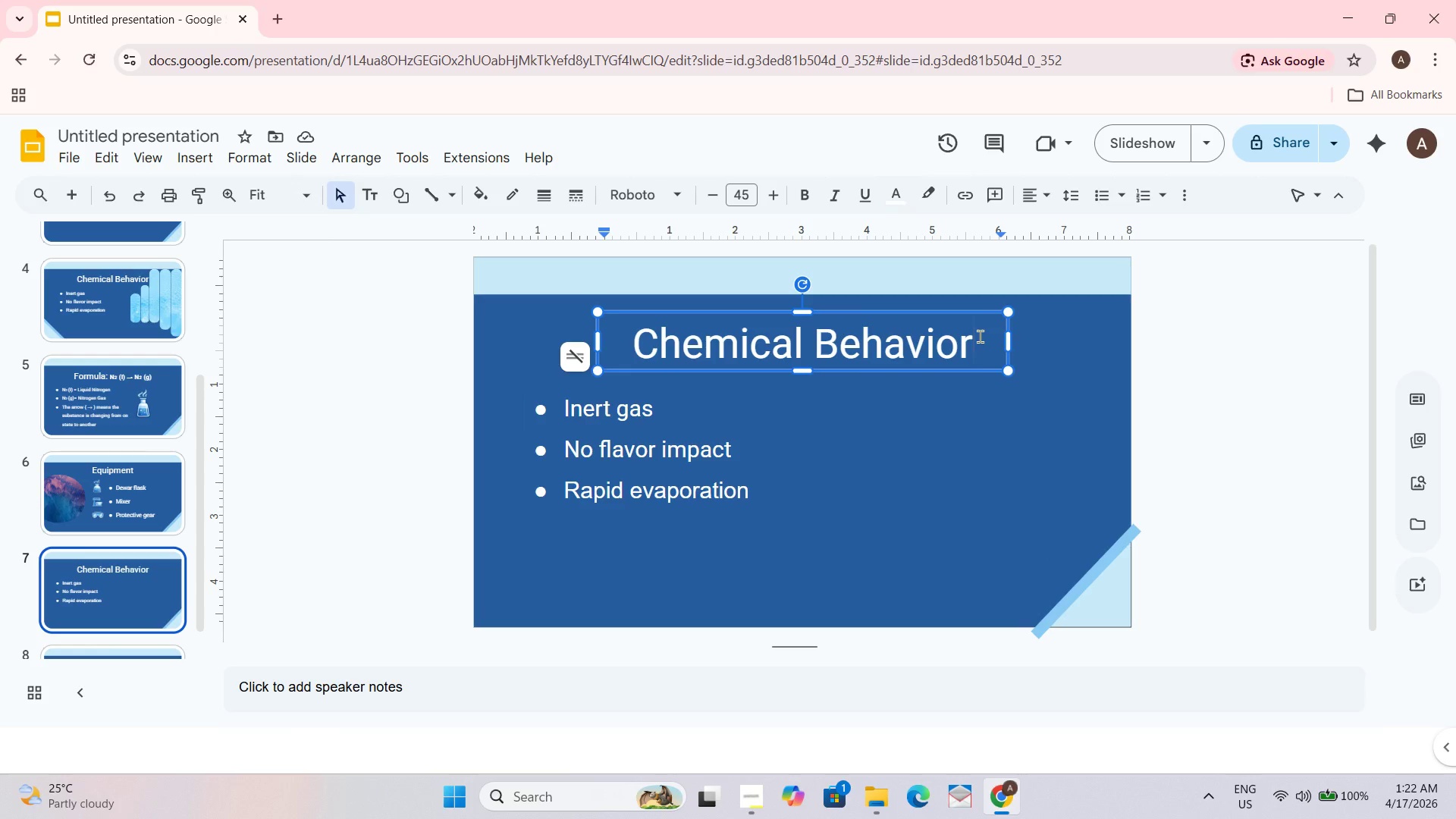 
key(Control+Backspace)
 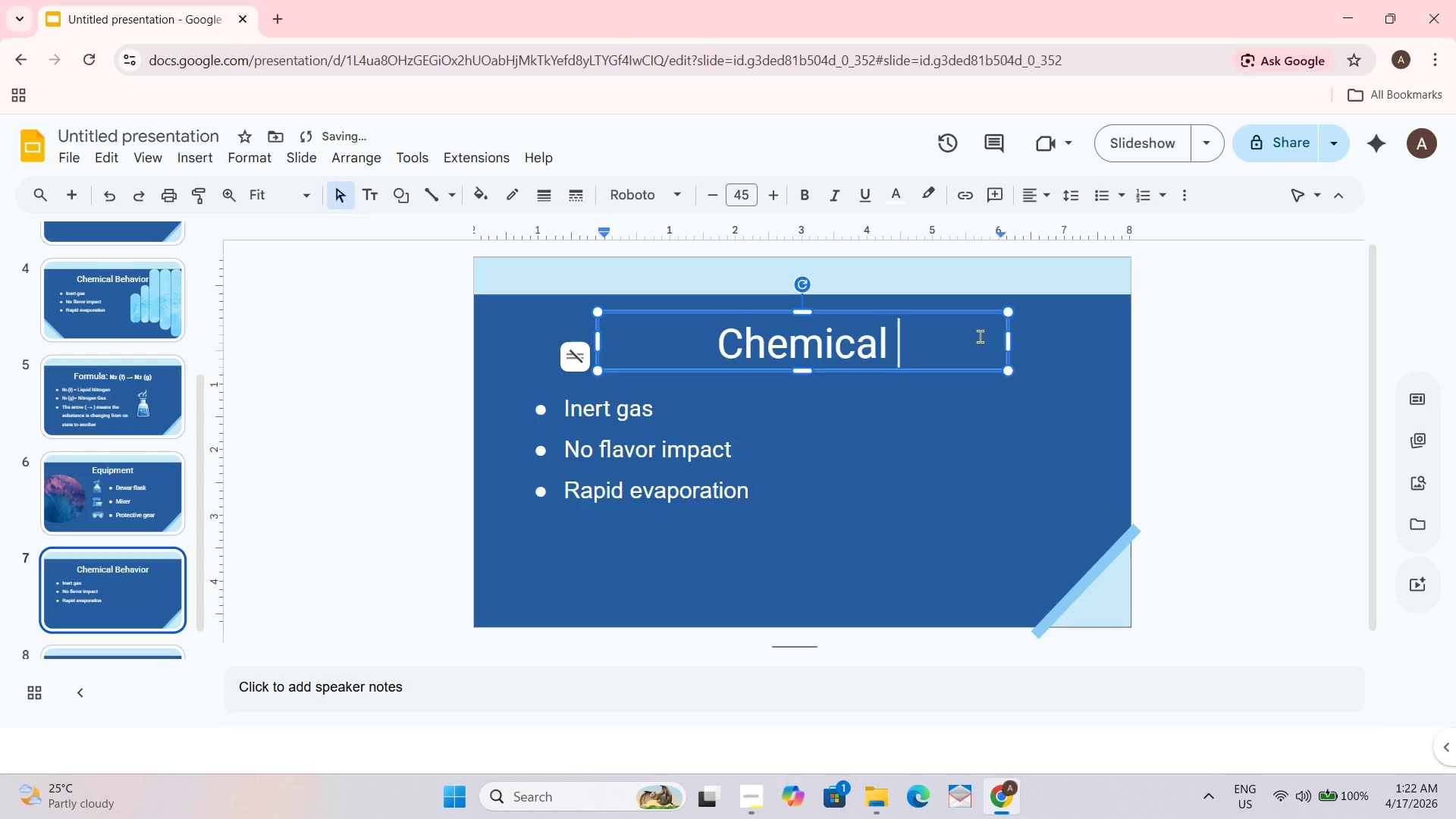 
key(Control+Backspace)
 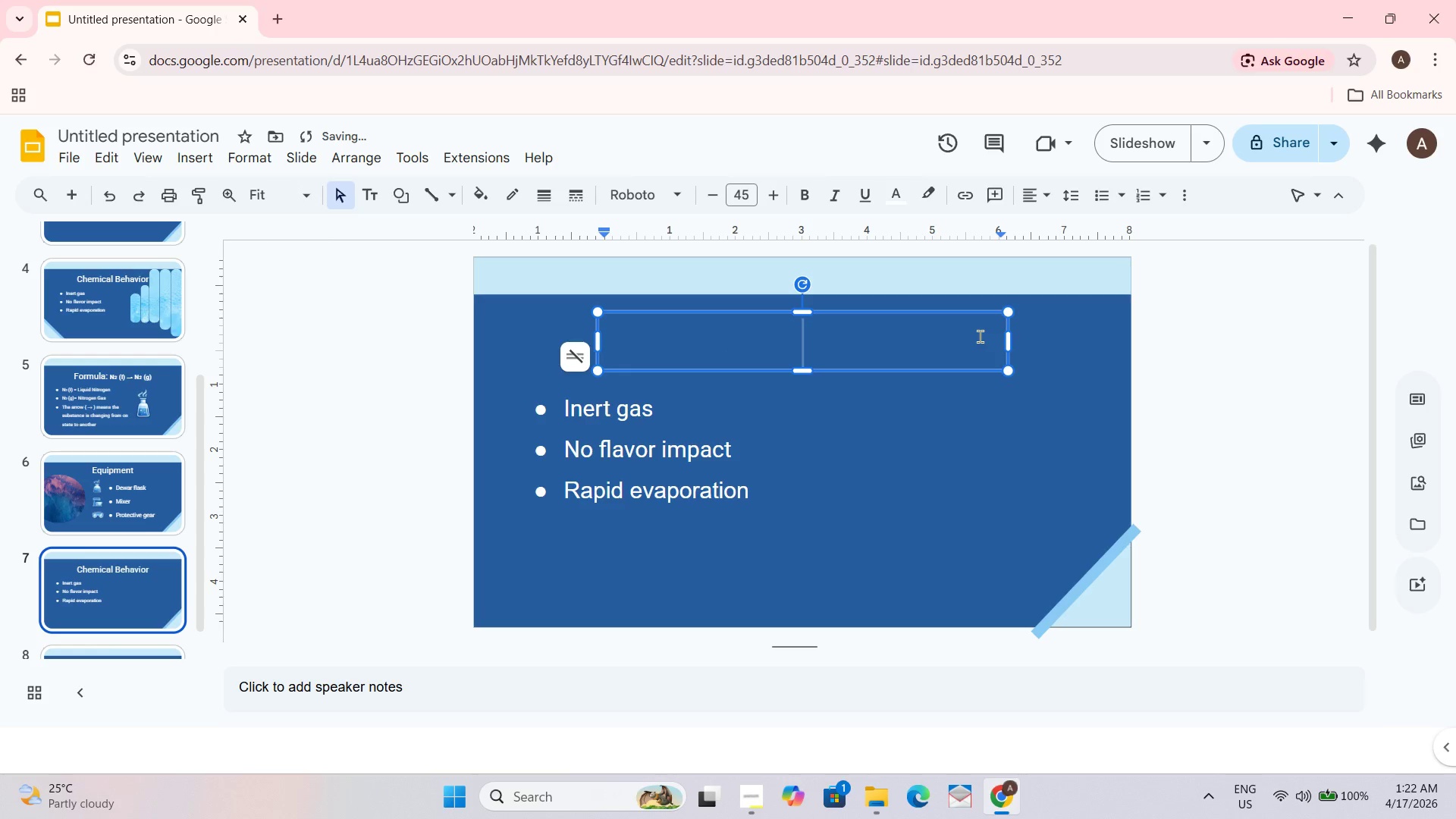 
type(Process )
 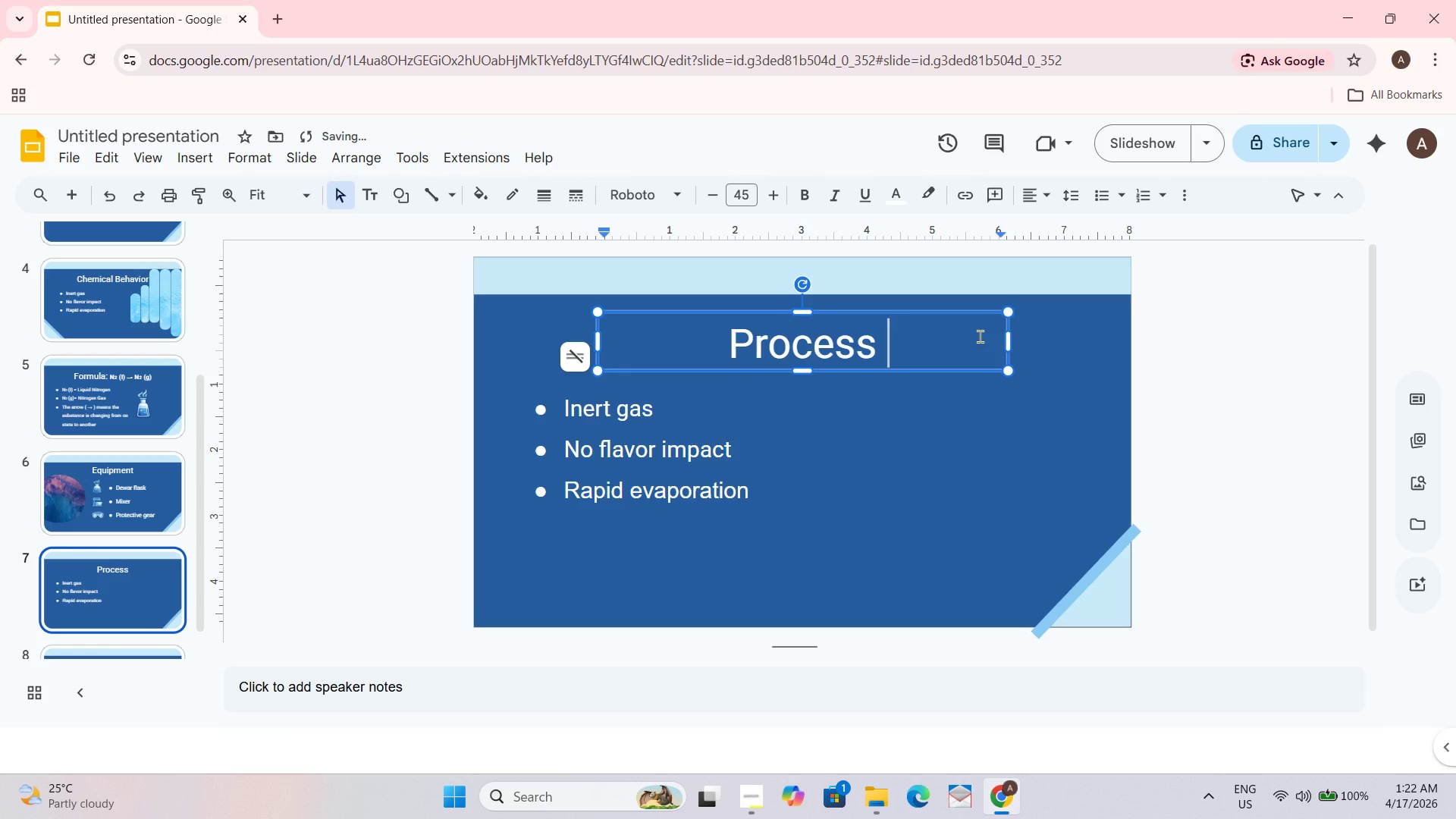 
type(Steps)
 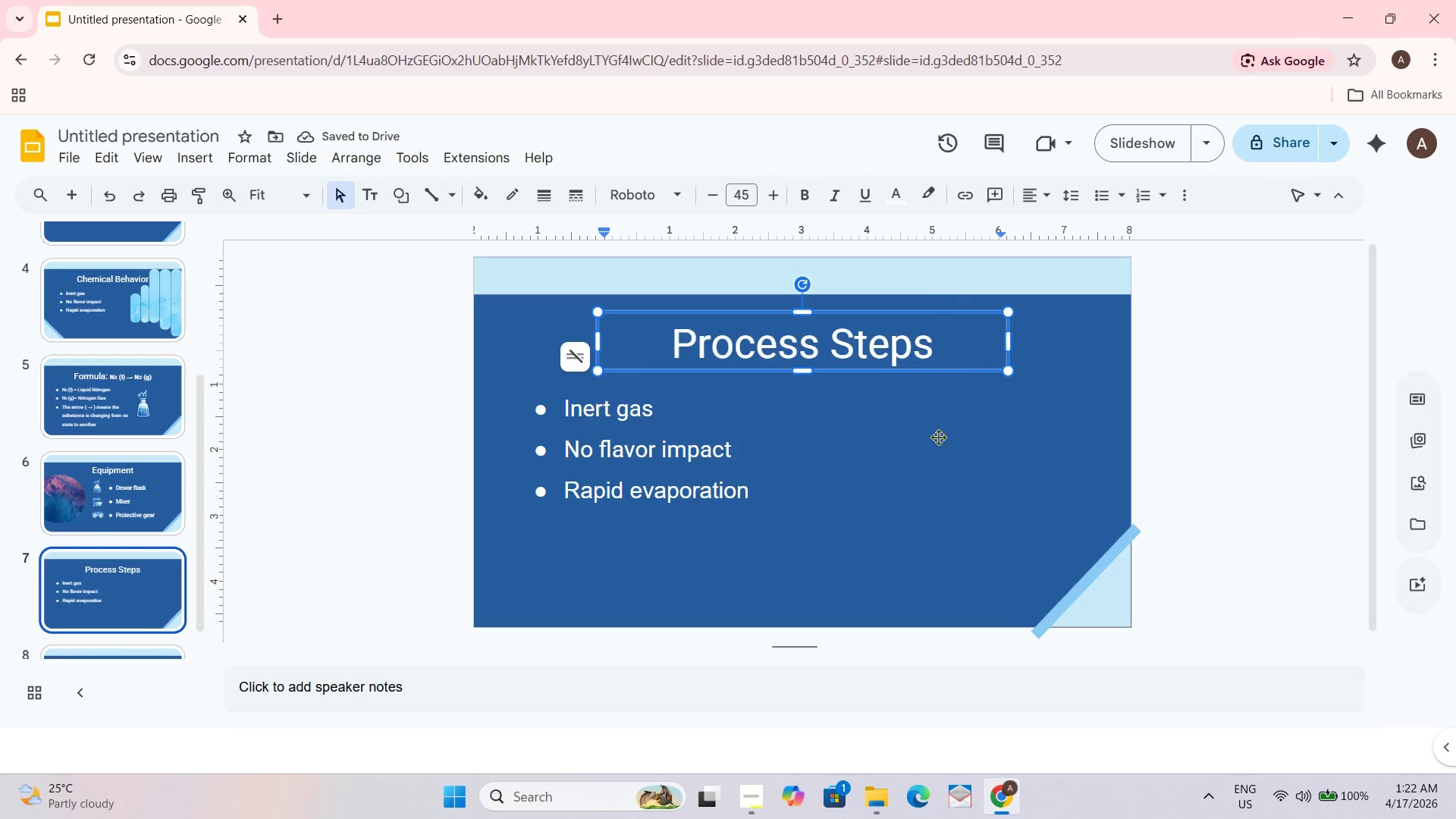 
left_click_drag(start_coordinate=[538, 406], to_coordinate=[538, 412])
 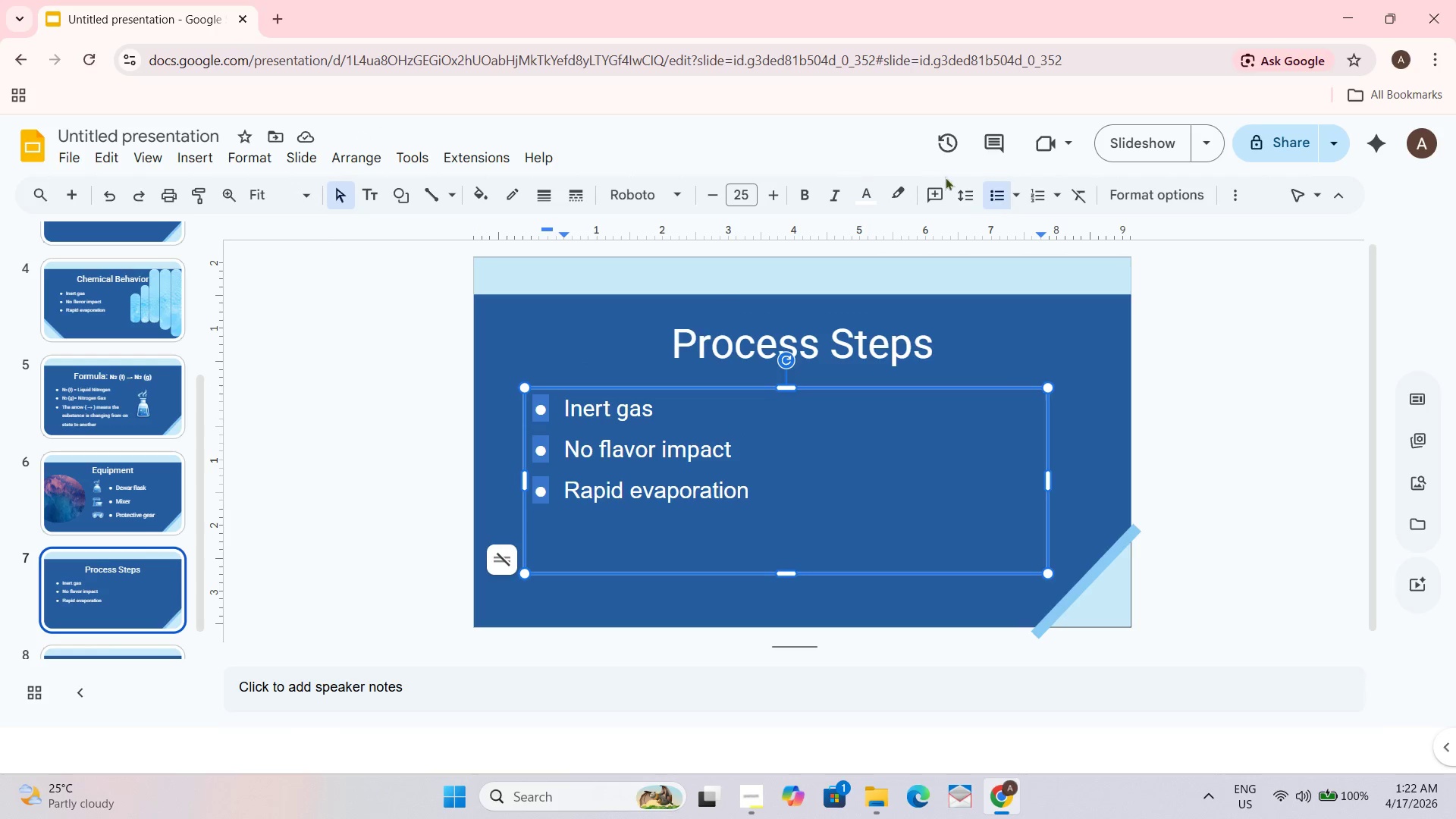 
left_click([1015, 193])
 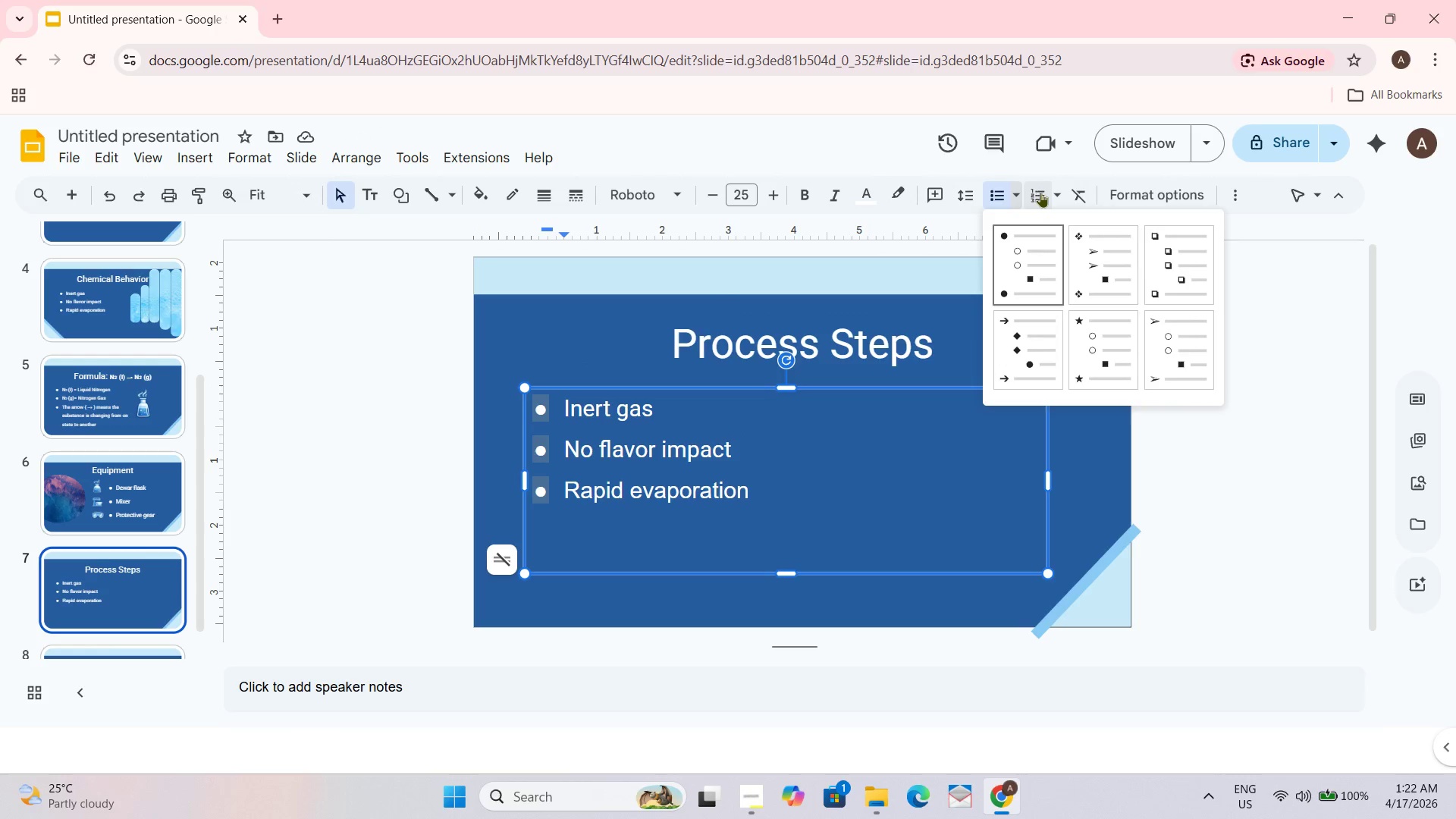 
left_click([1040, 192])
 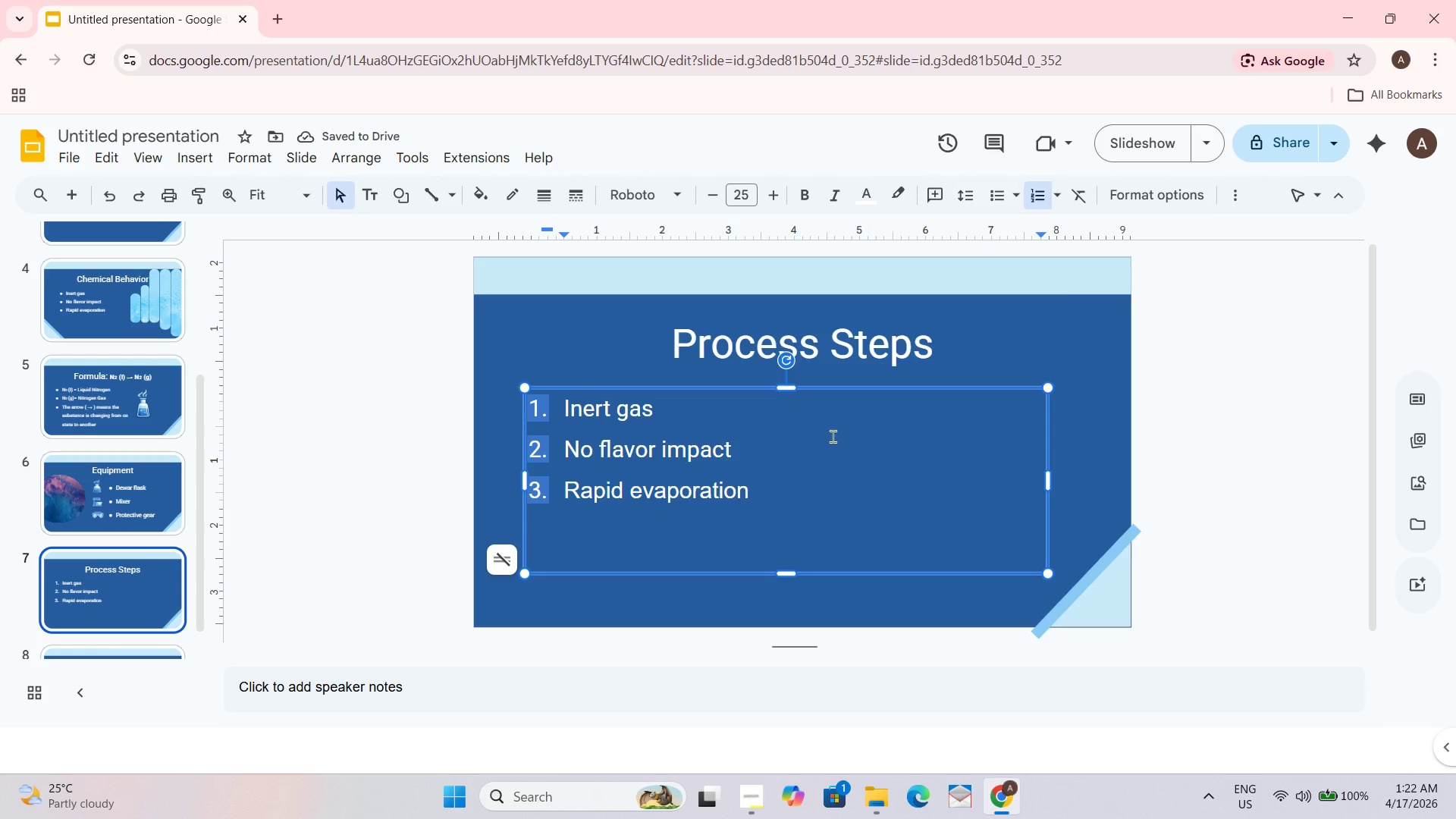 
left_click([791, 462])
 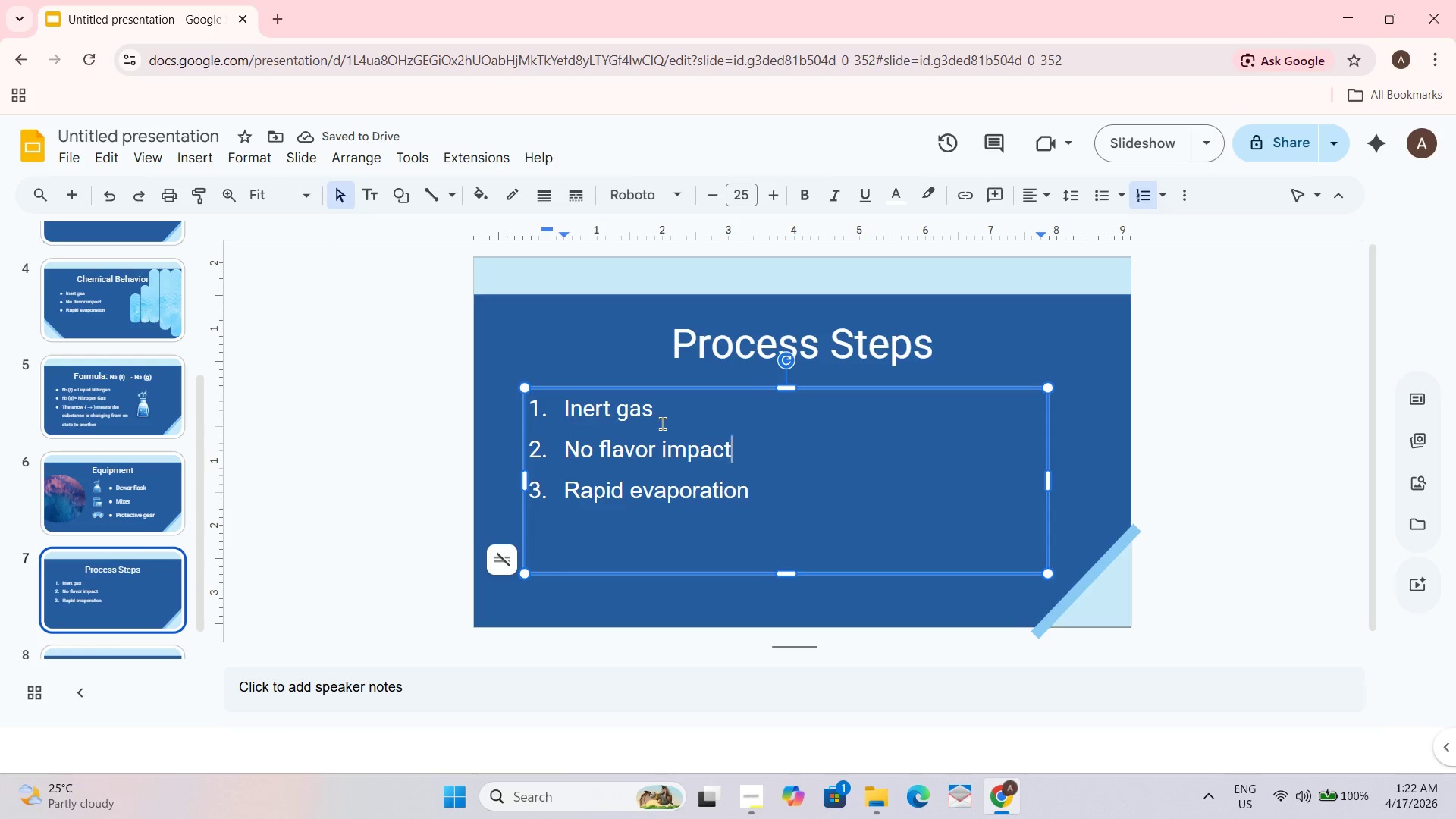 
left_click_drag(start_coordinate=[672, 416], to_coordinate=[563, 411])
 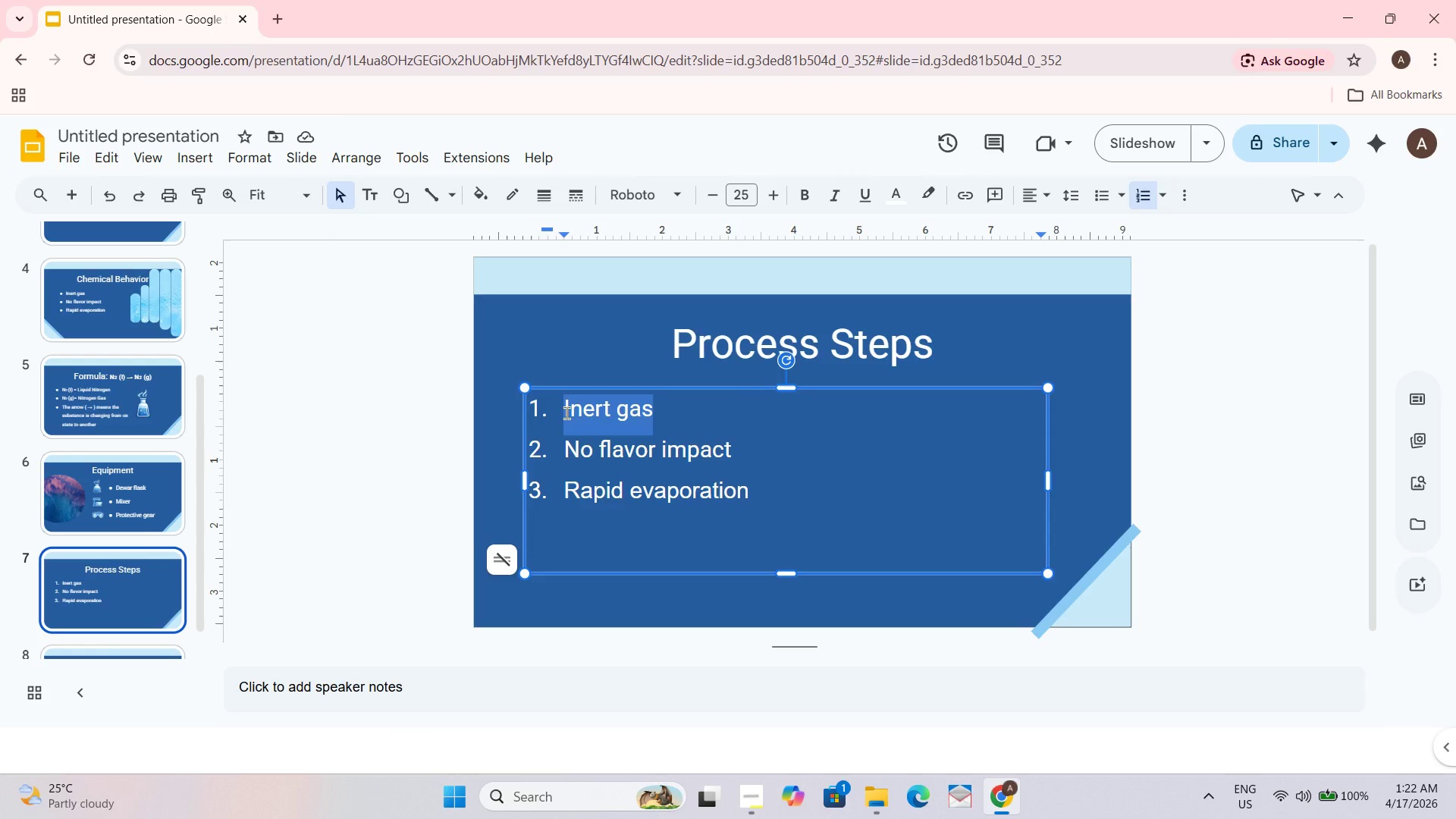 
type(Mix b)
key(Backspace)
type(base)
 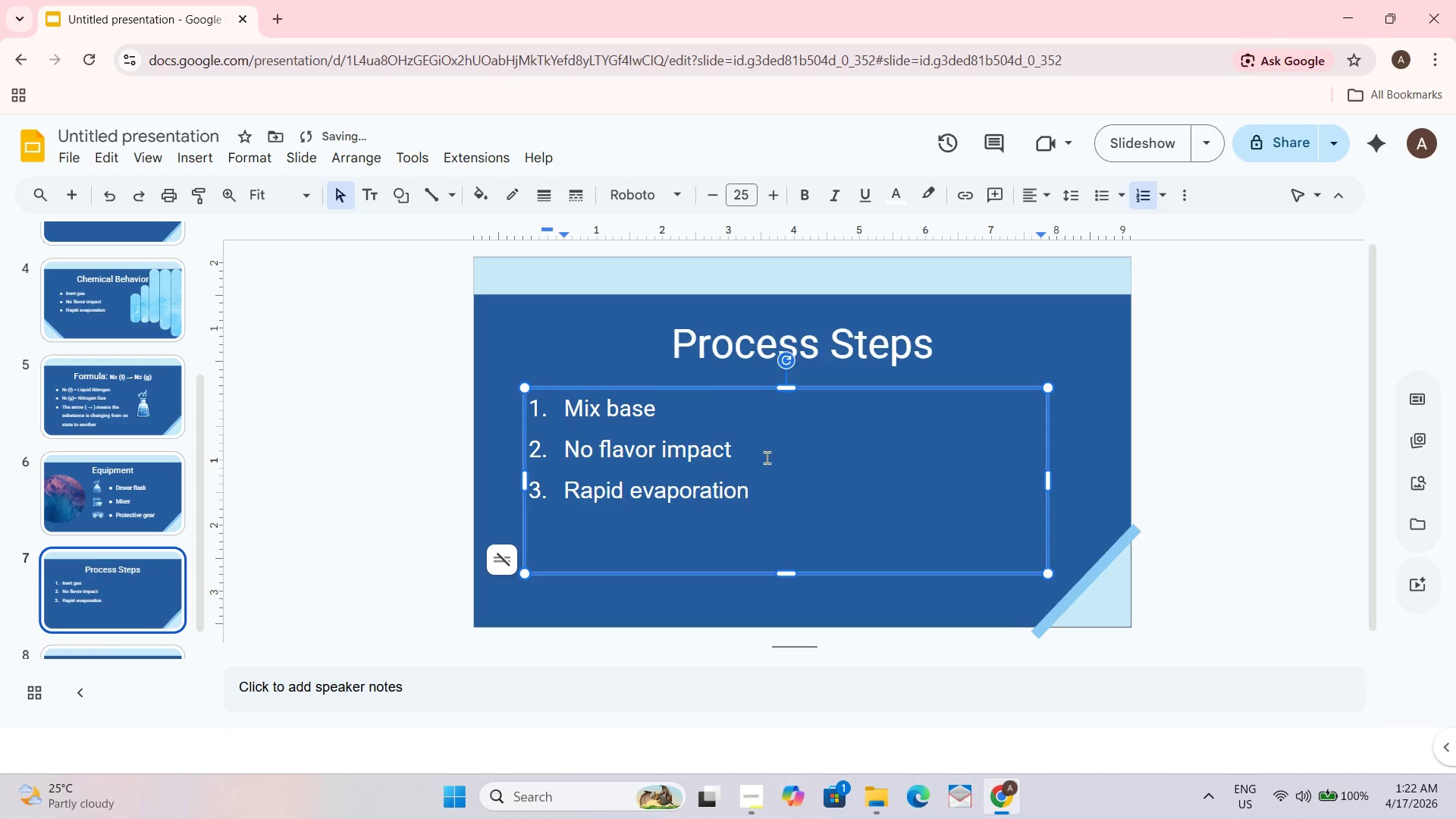 
left_click_drag(start_coordinate=[740, 453], to_coordinate=[562, 461])
 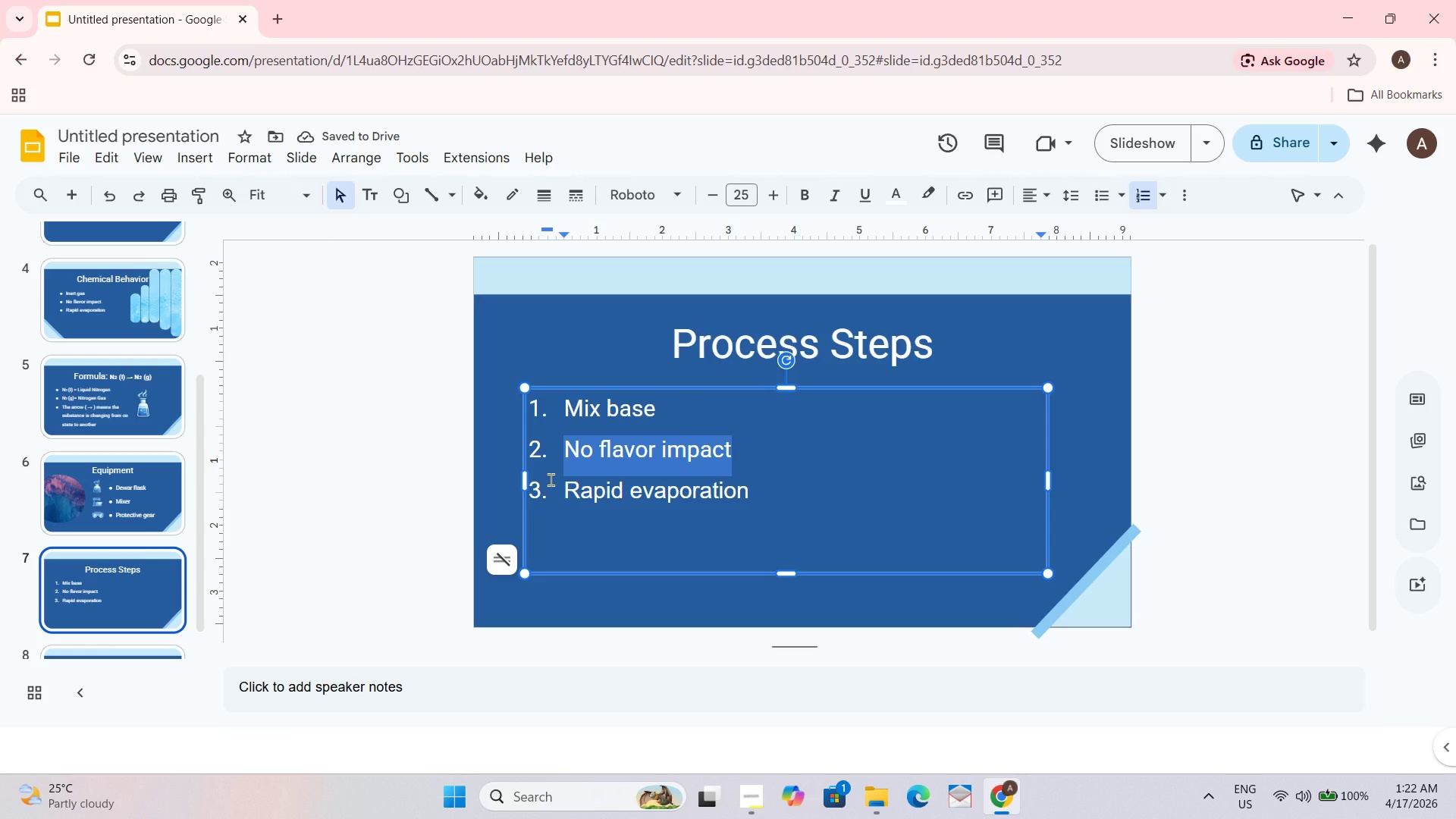 
type(puor ln)
key(Backspace)
key(Backspace)
type(LN)
 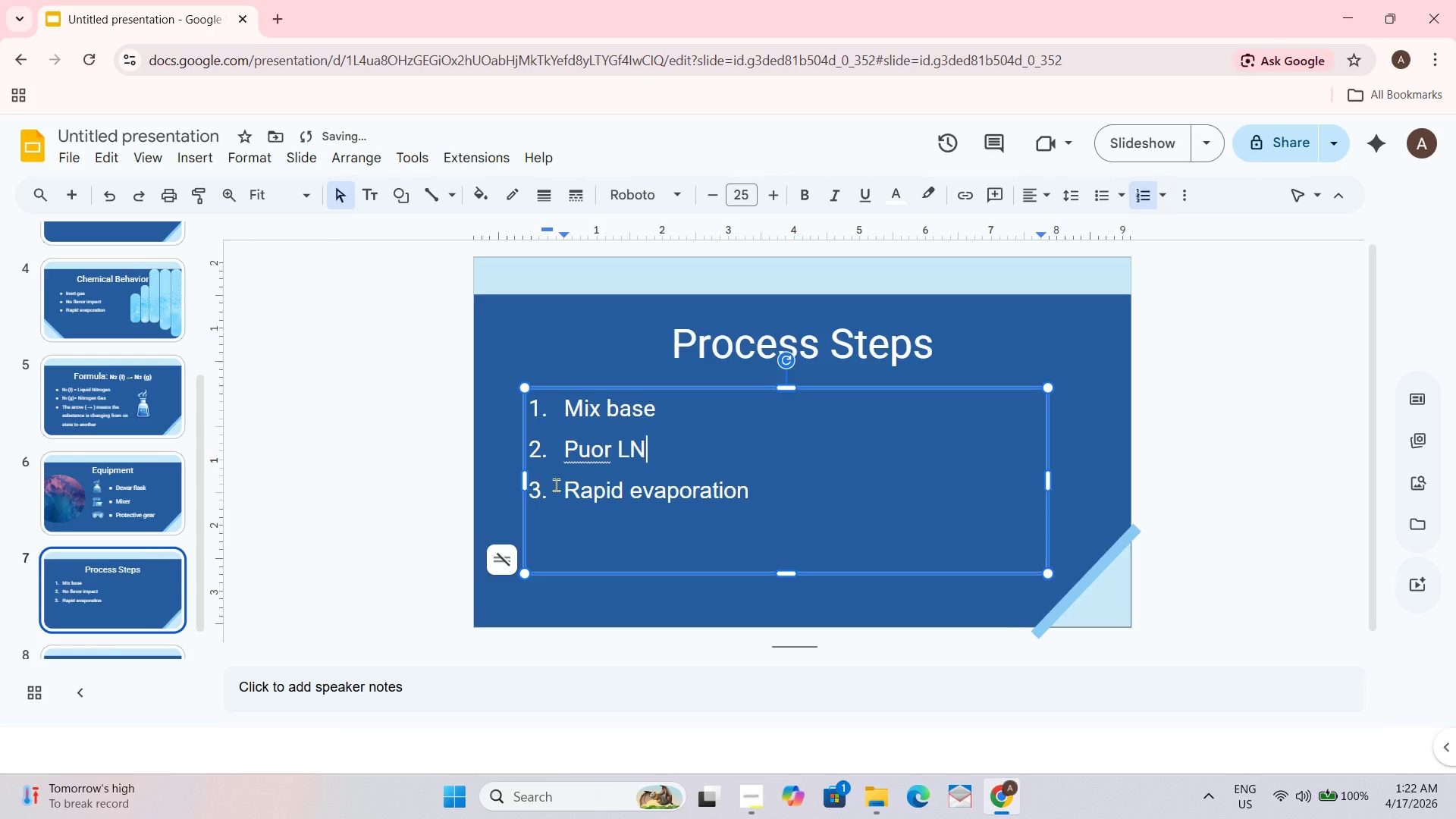 
left_click([586, 419])
 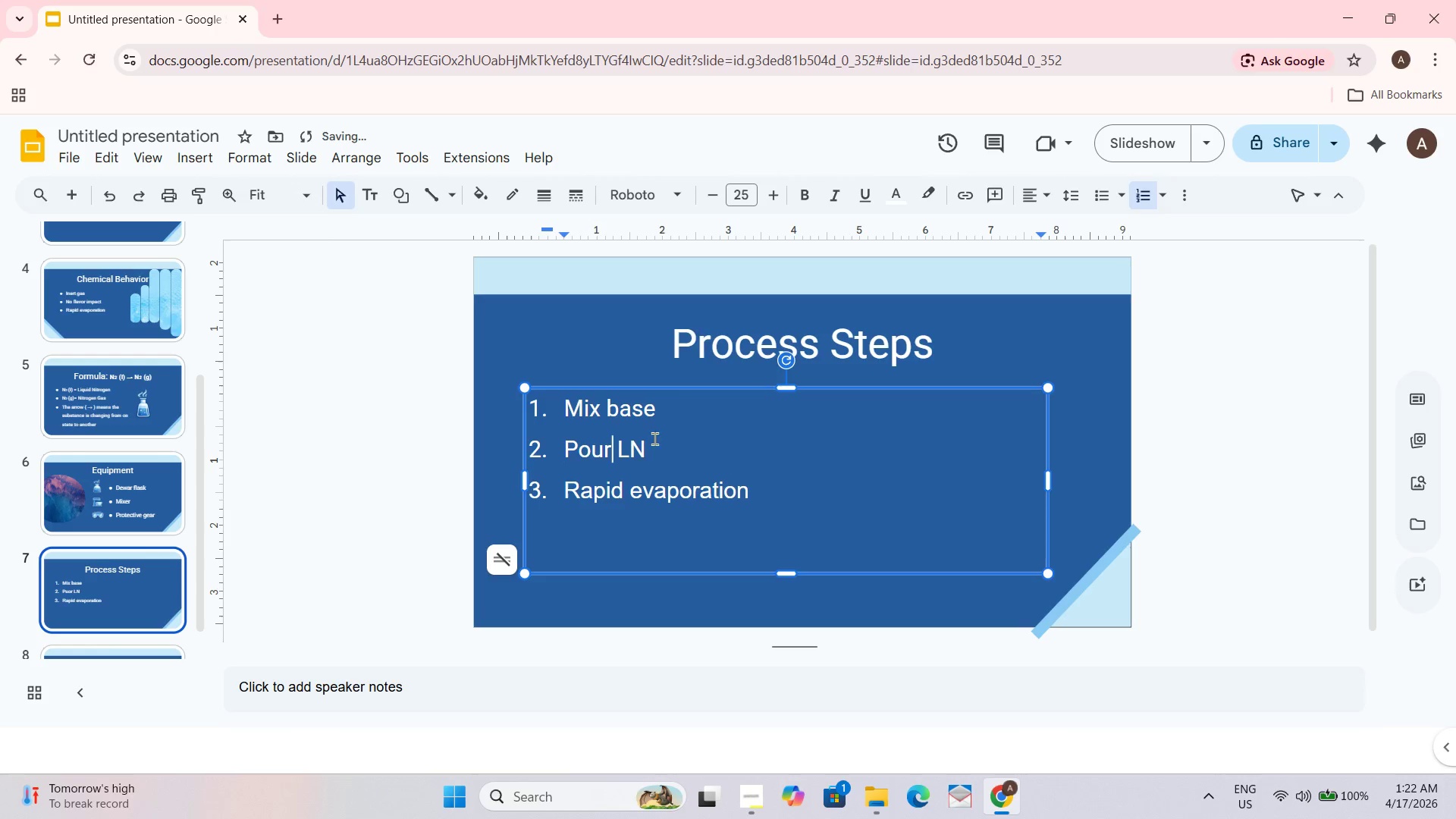 
left_click_drag(start_coordinate=[670, 450], to_coordinate=[670, 454])
 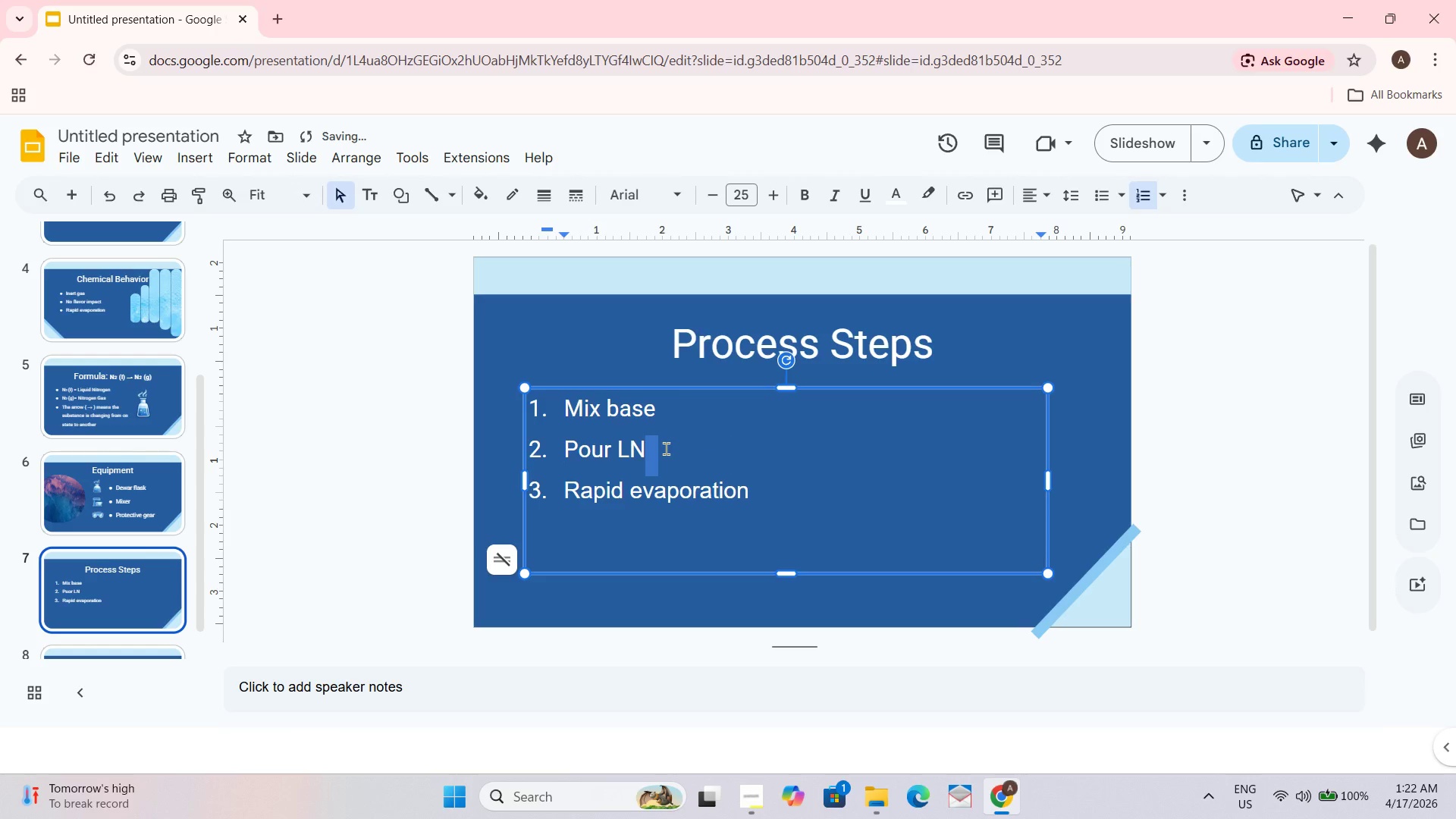 
key(Backspace)
 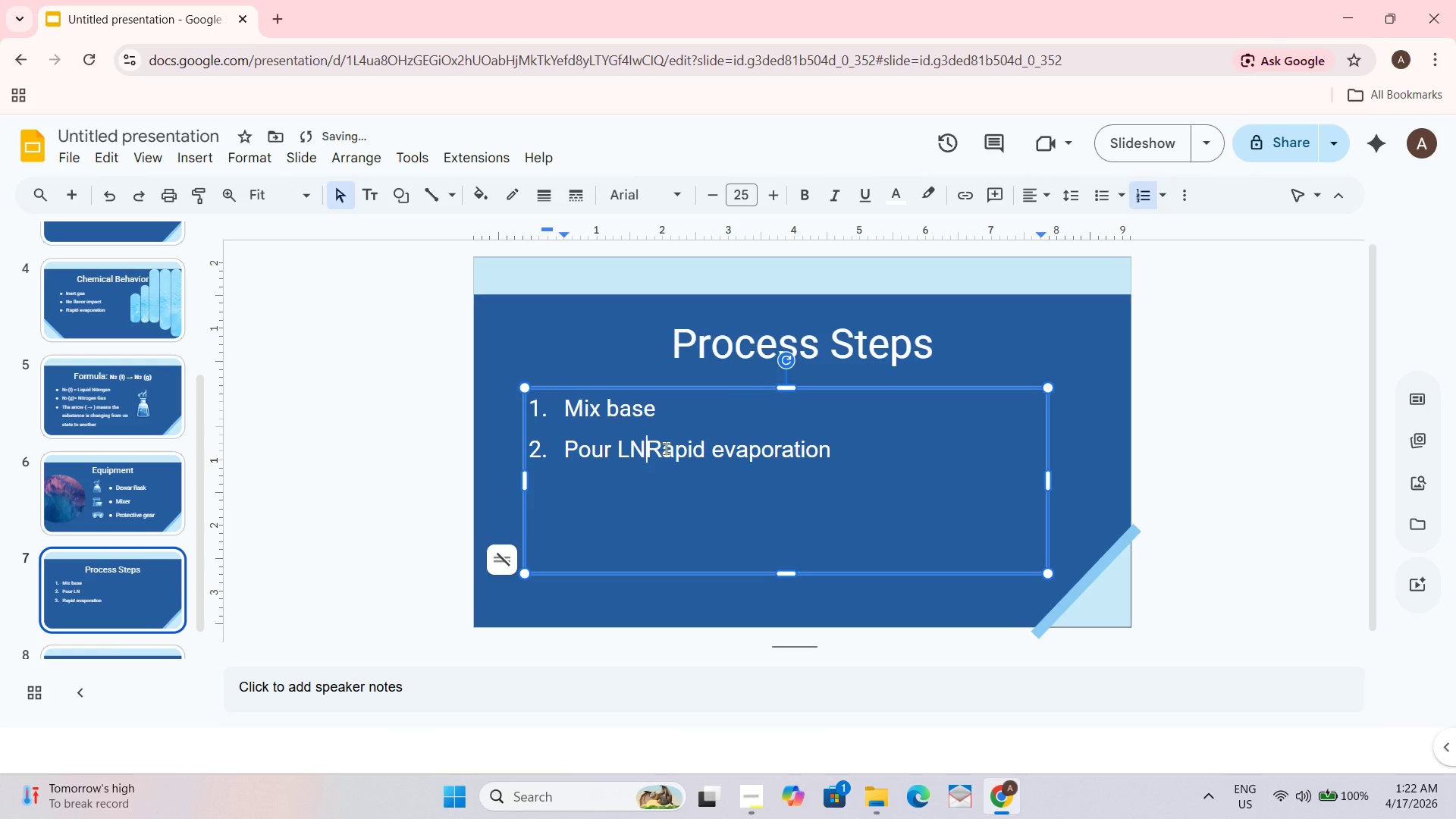 
key(Space)
 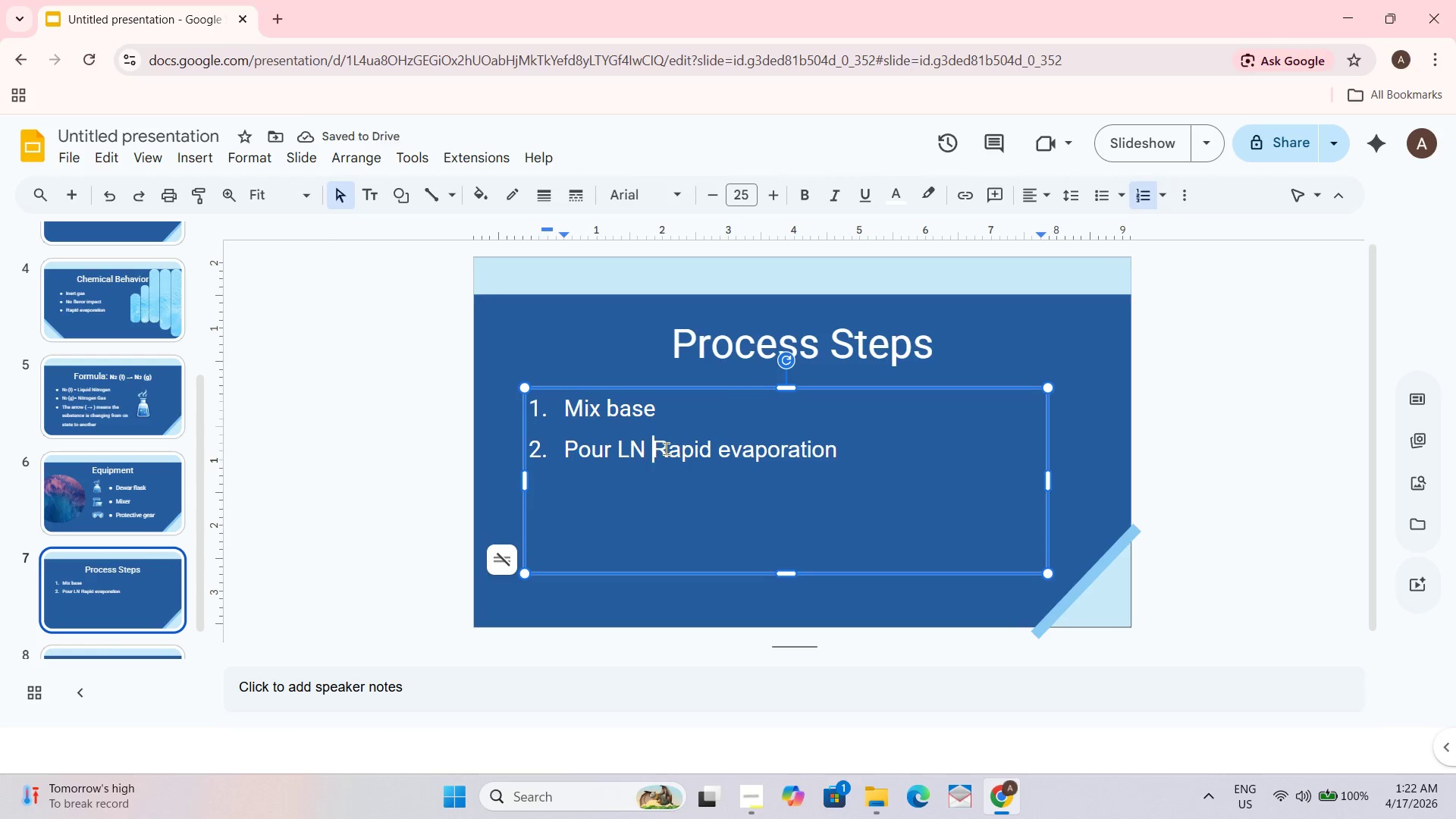 
key(Backspace)
 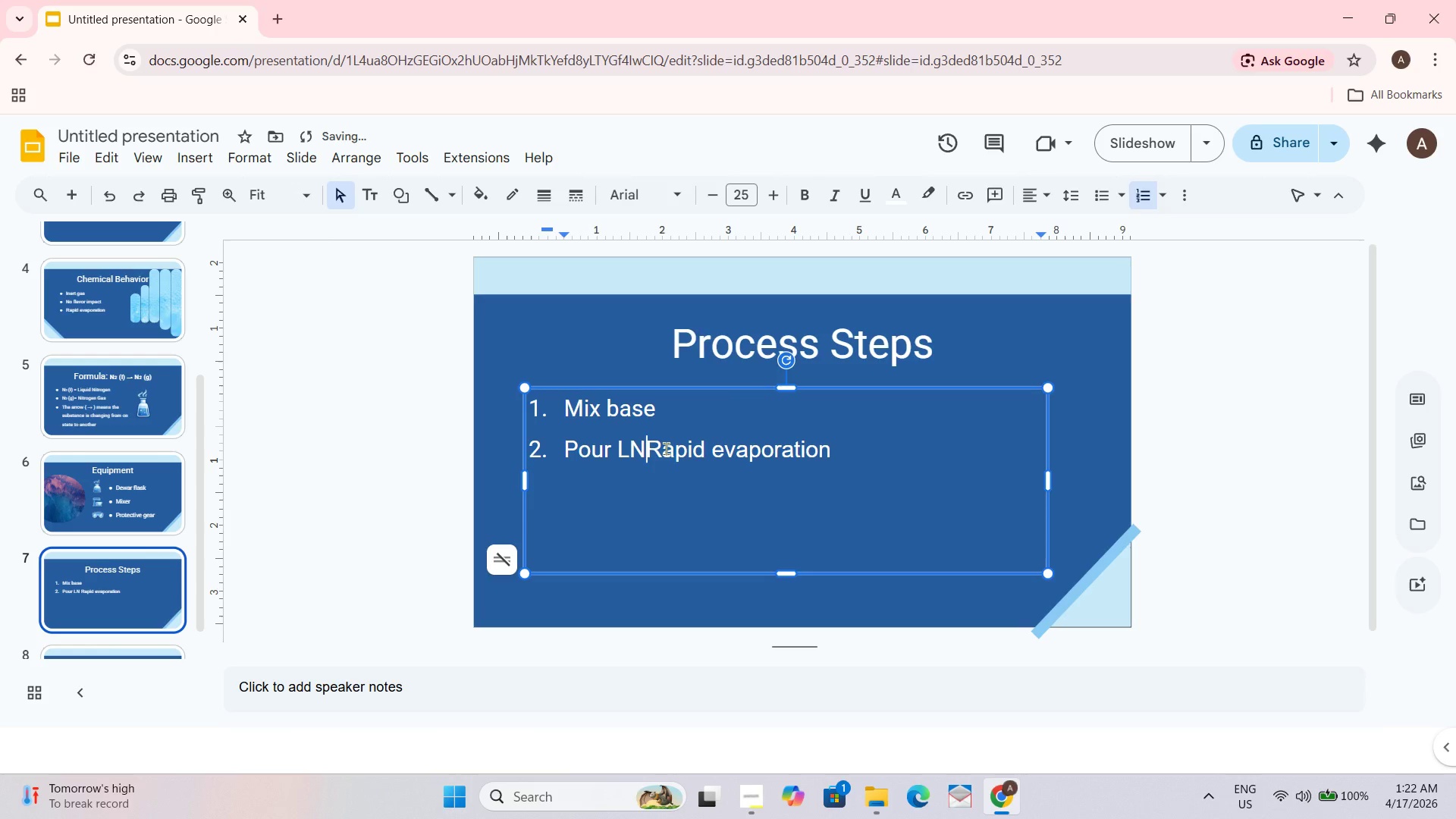 
key(2)
 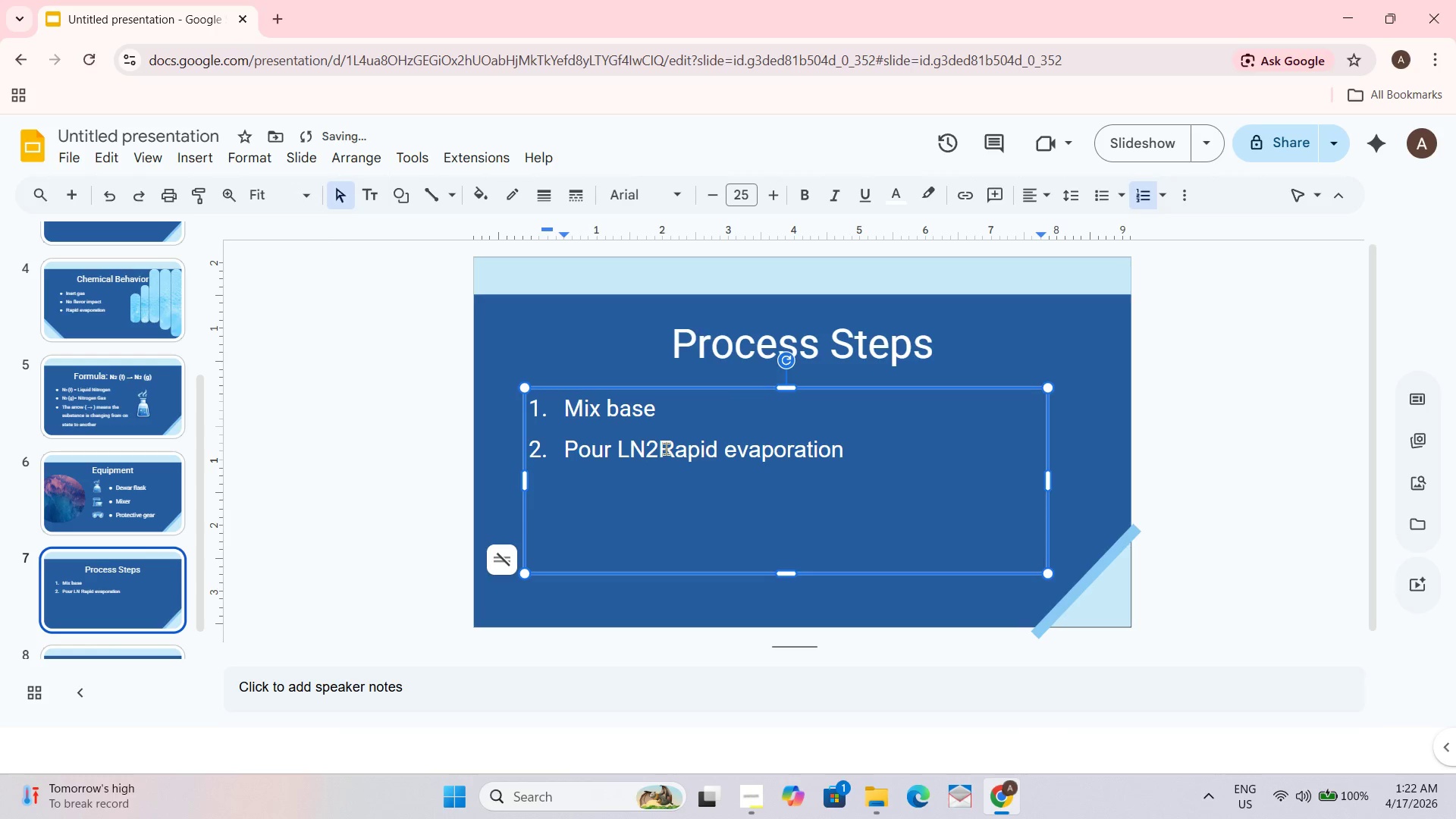 
key(Enter)
 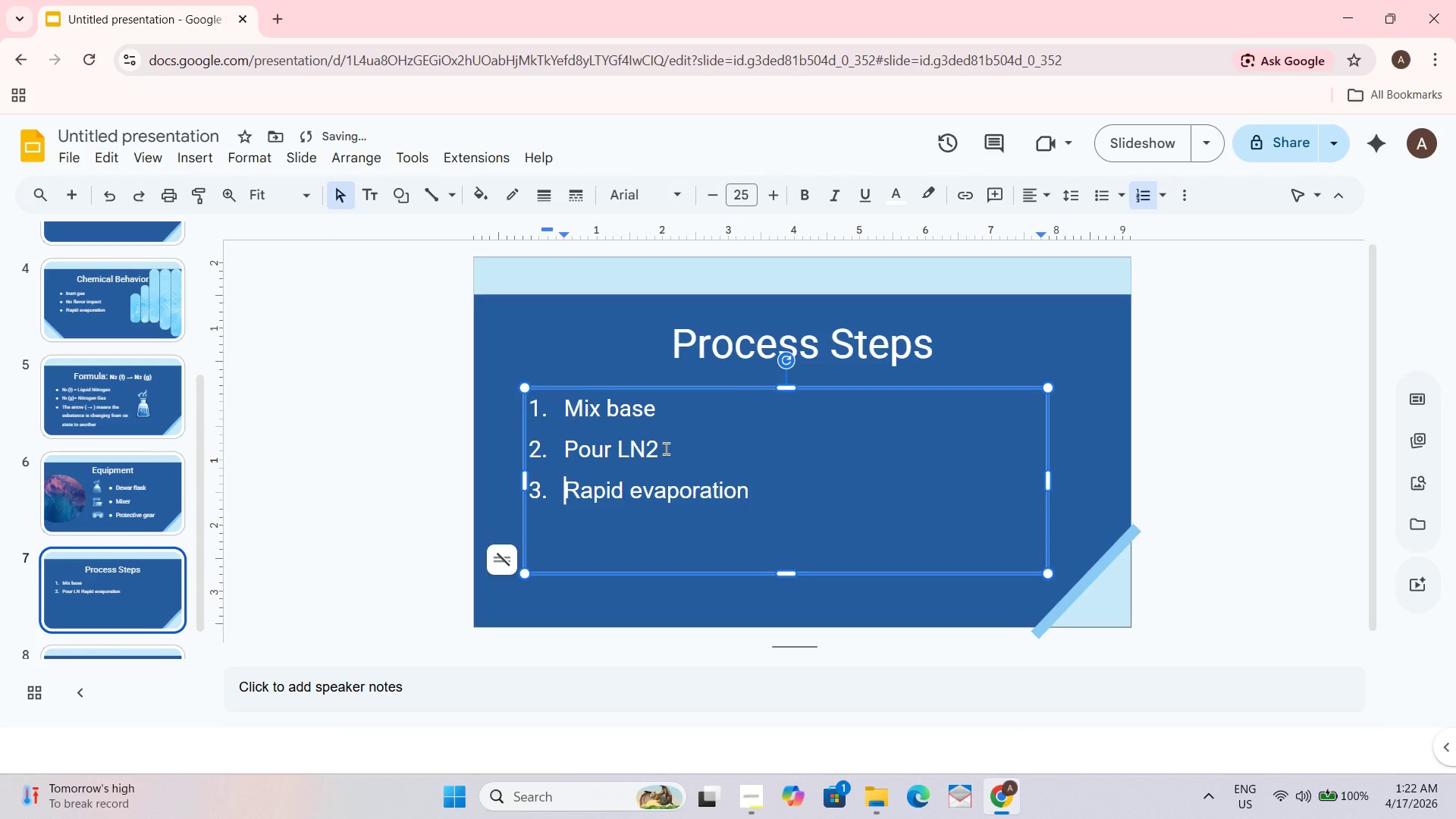 
left_click([666, 448])
 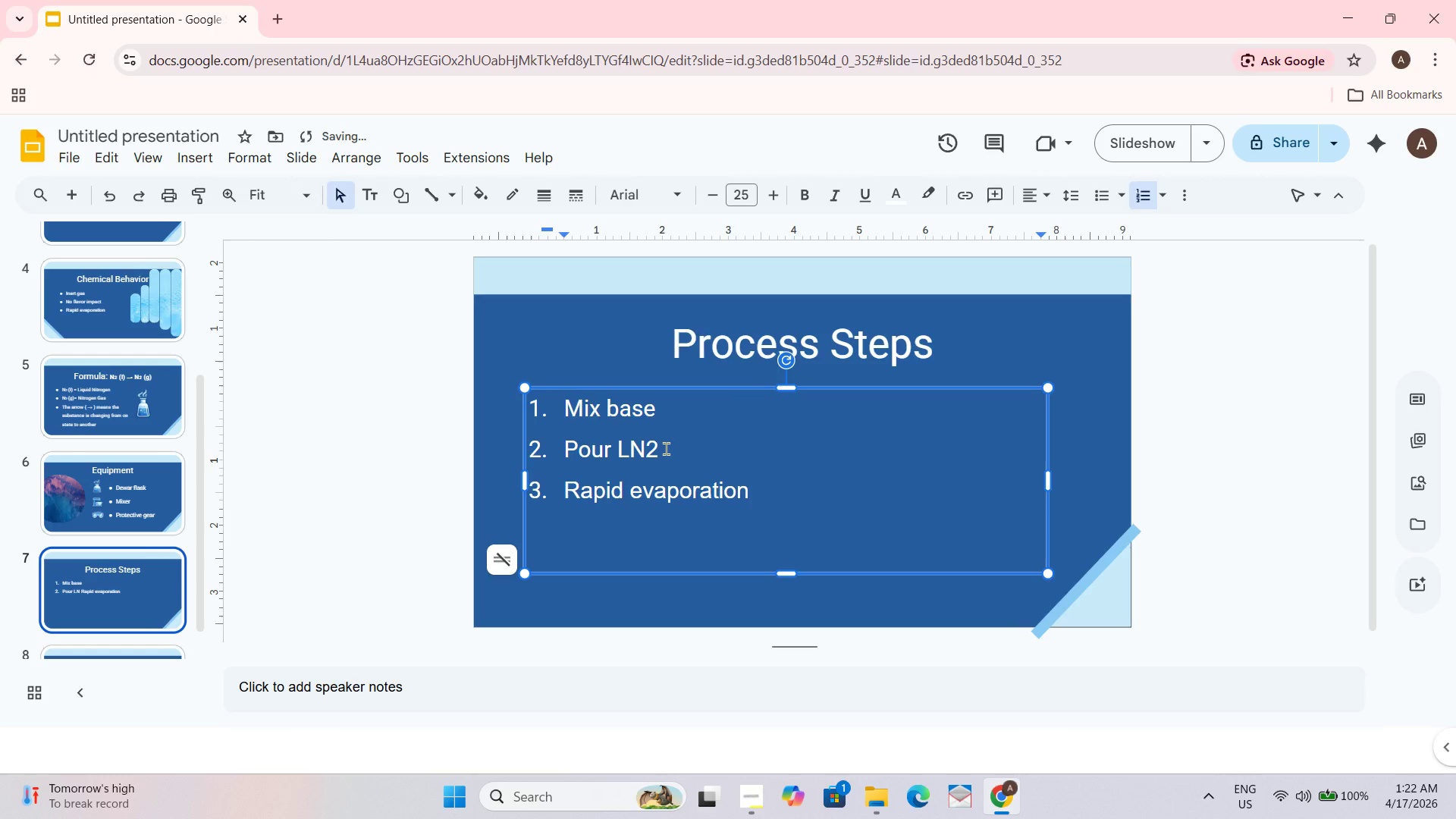 
key(Backspace)
 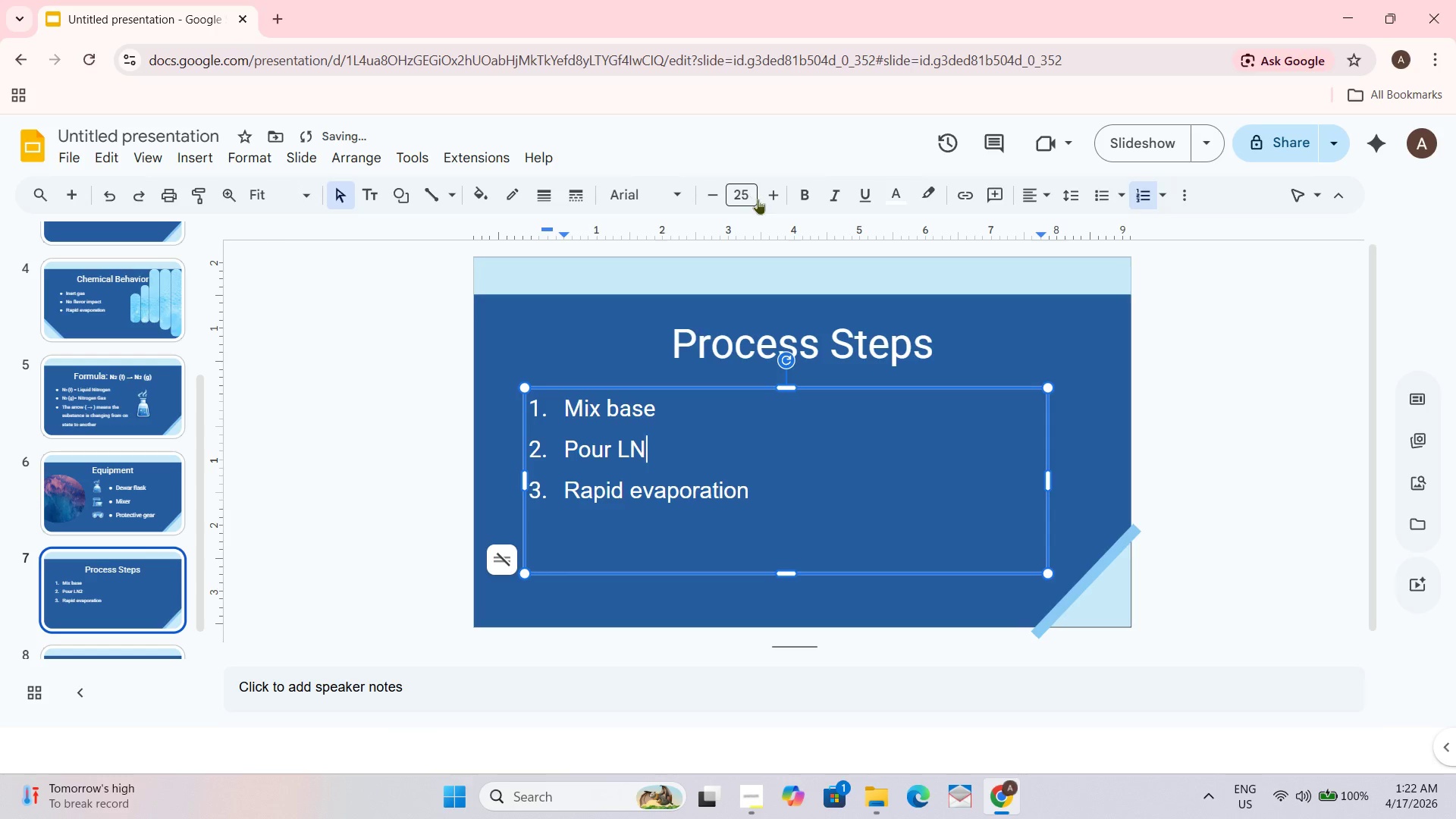 
left_click([736, 200])
 